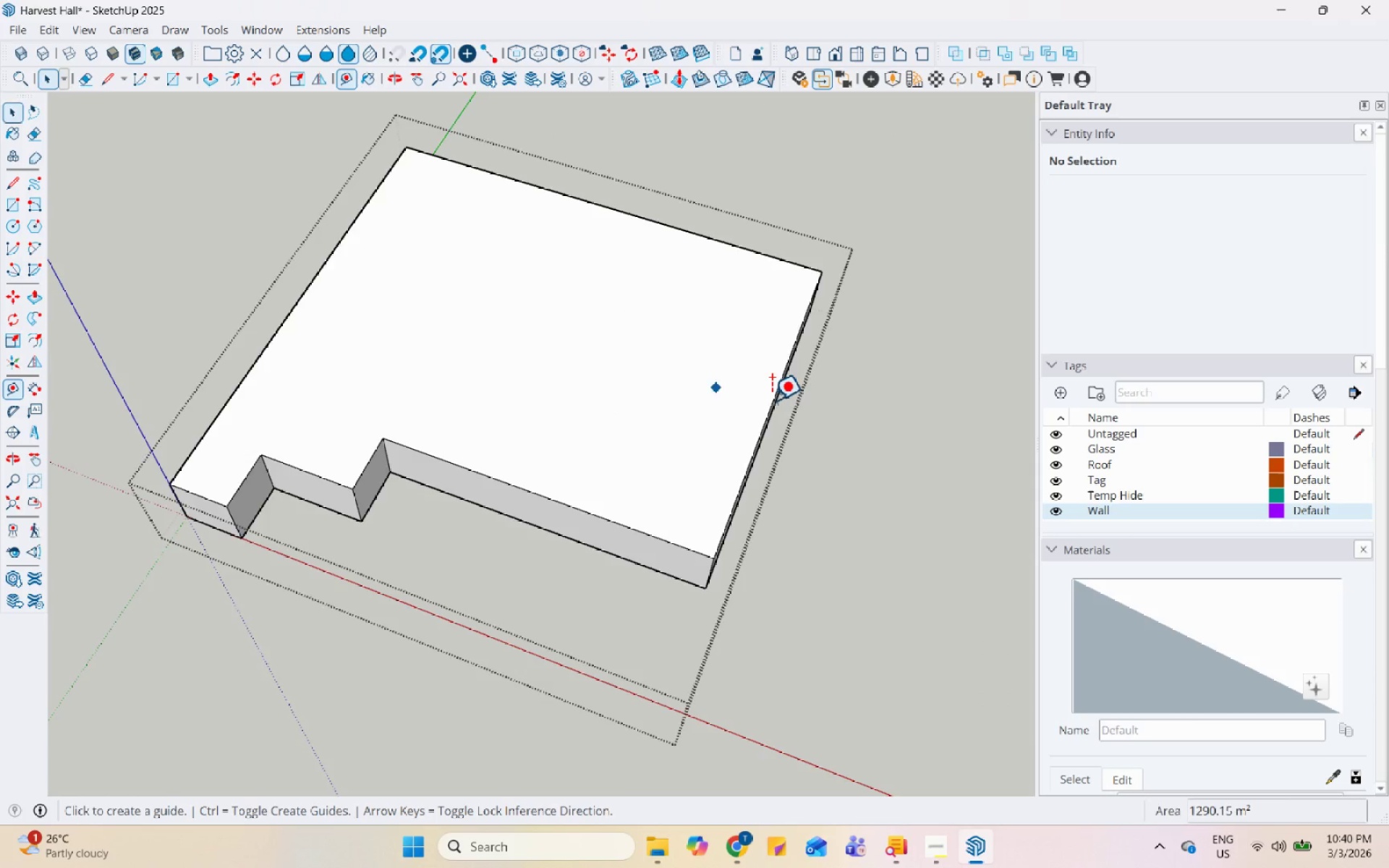 
scroll: coordinate [708, 545], scroll_direction: up, amount: 9.0
 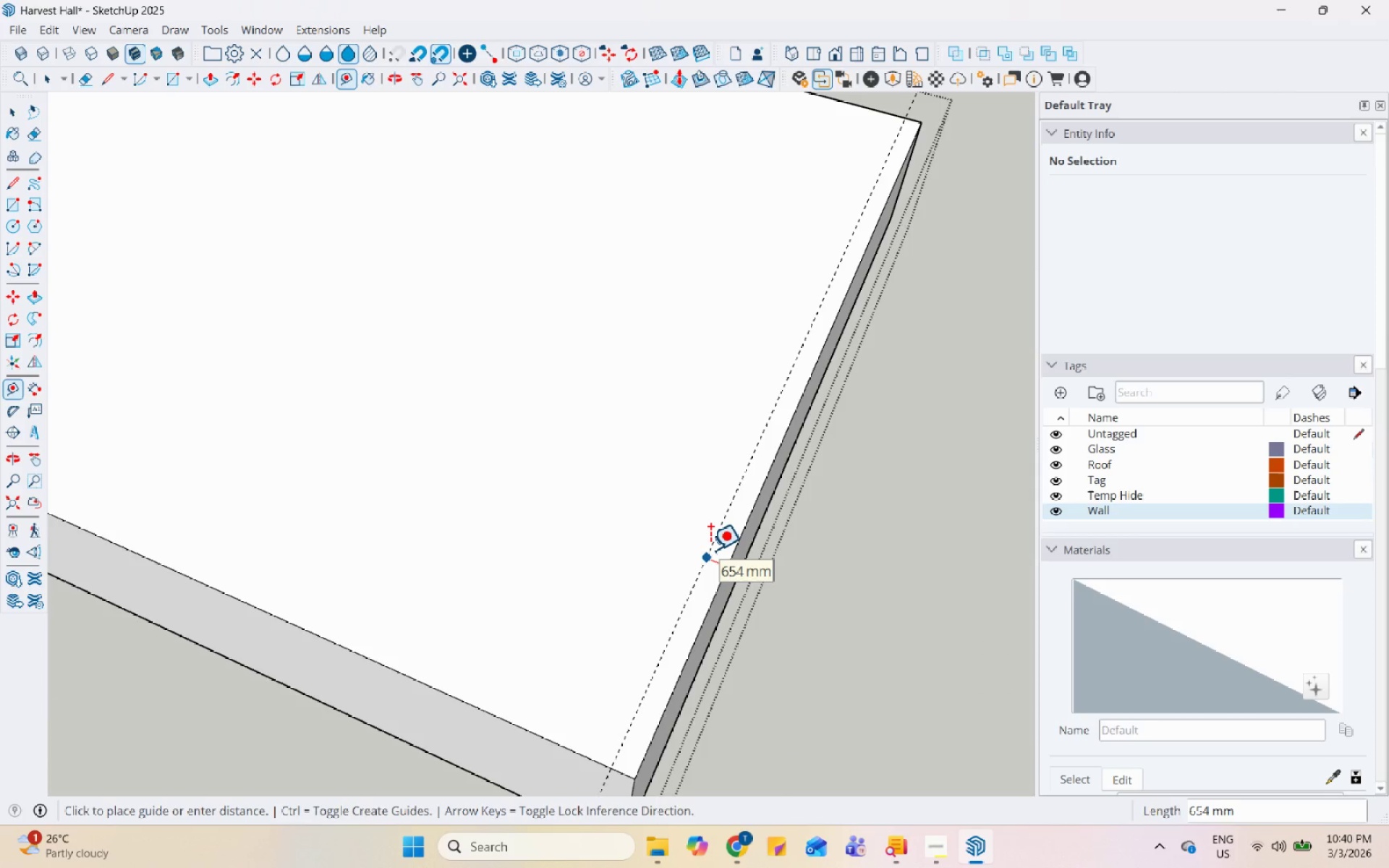 
key(Numpad1)
 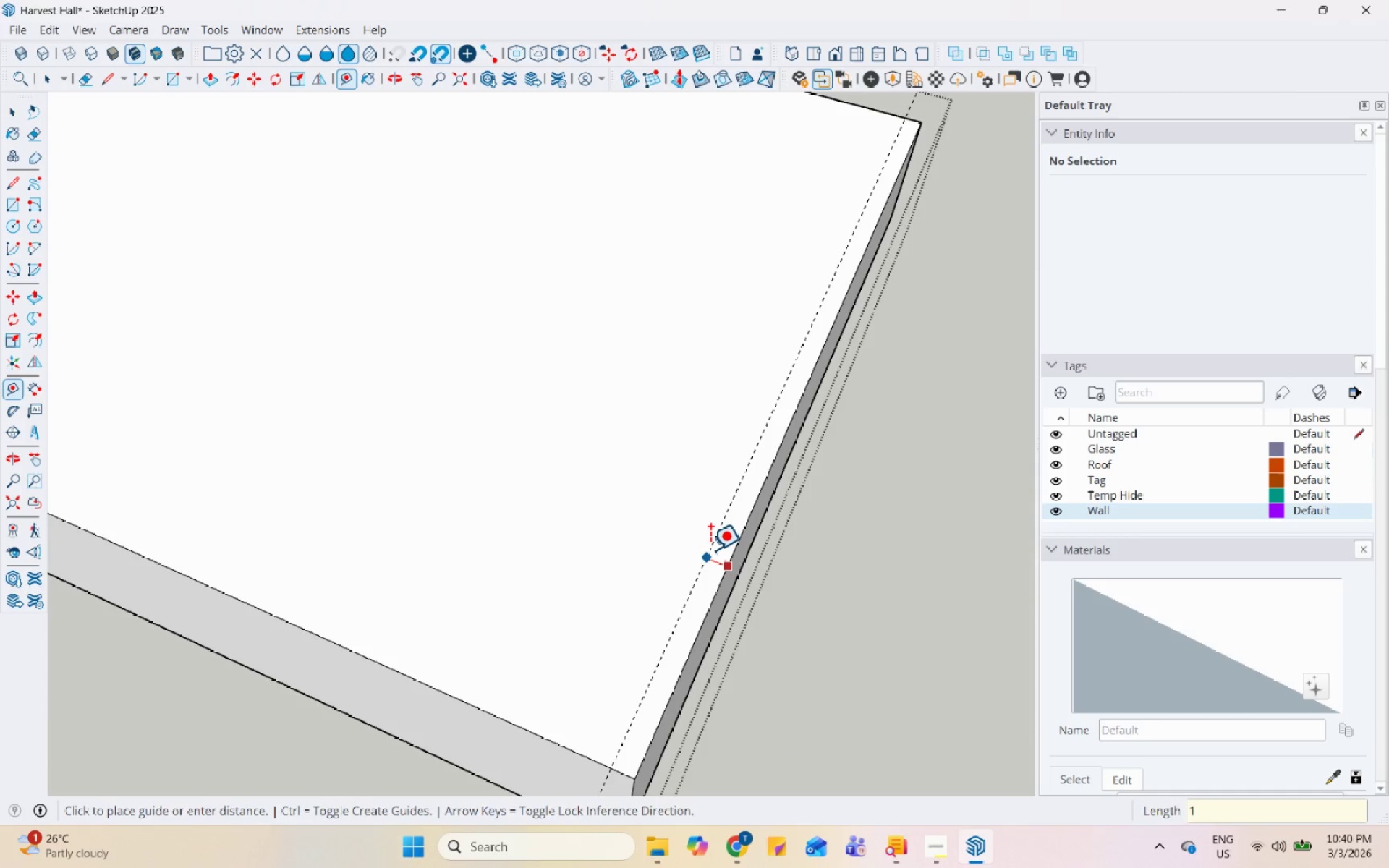 
key(Numpad5)
 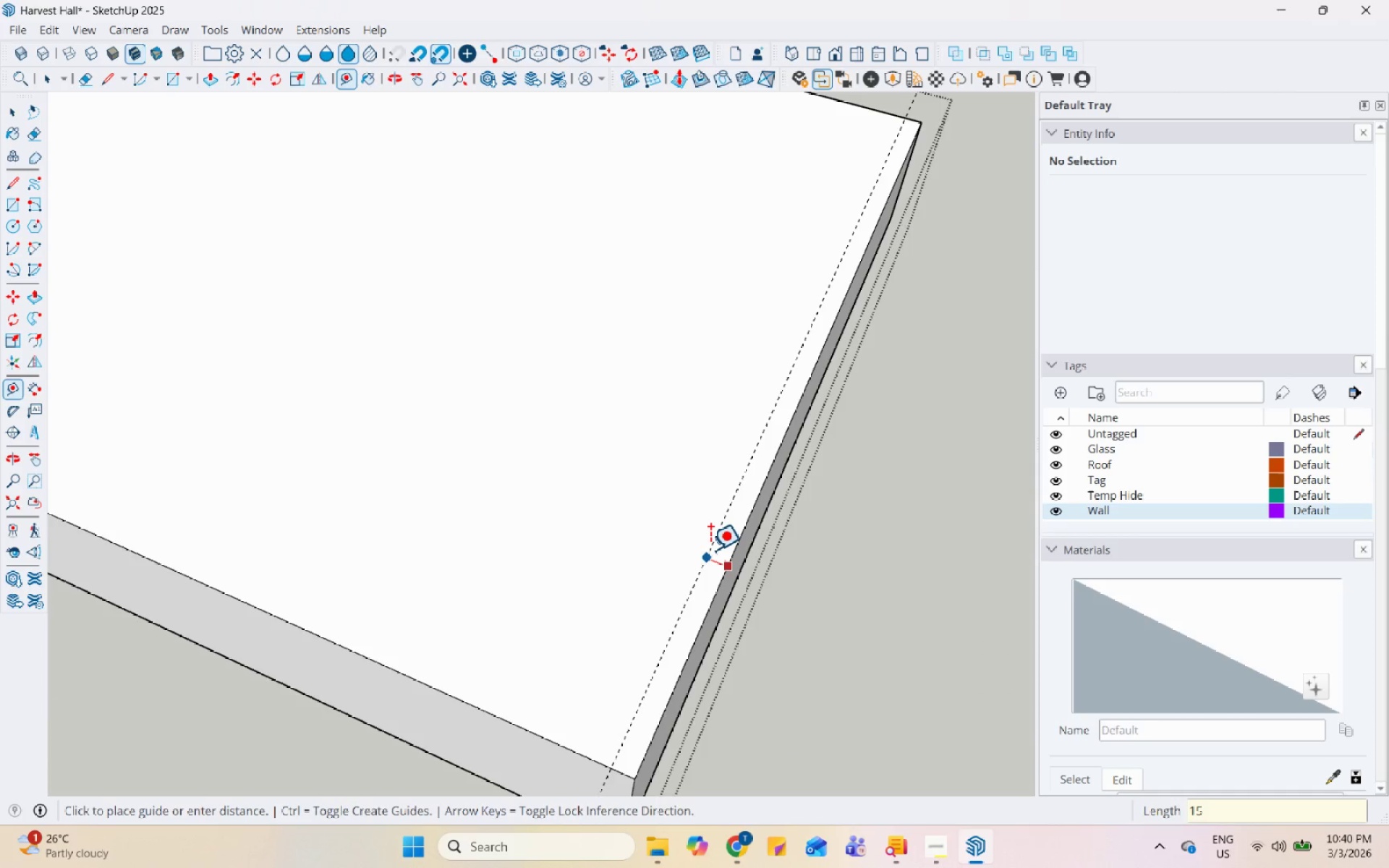 
key(Numpad0)
 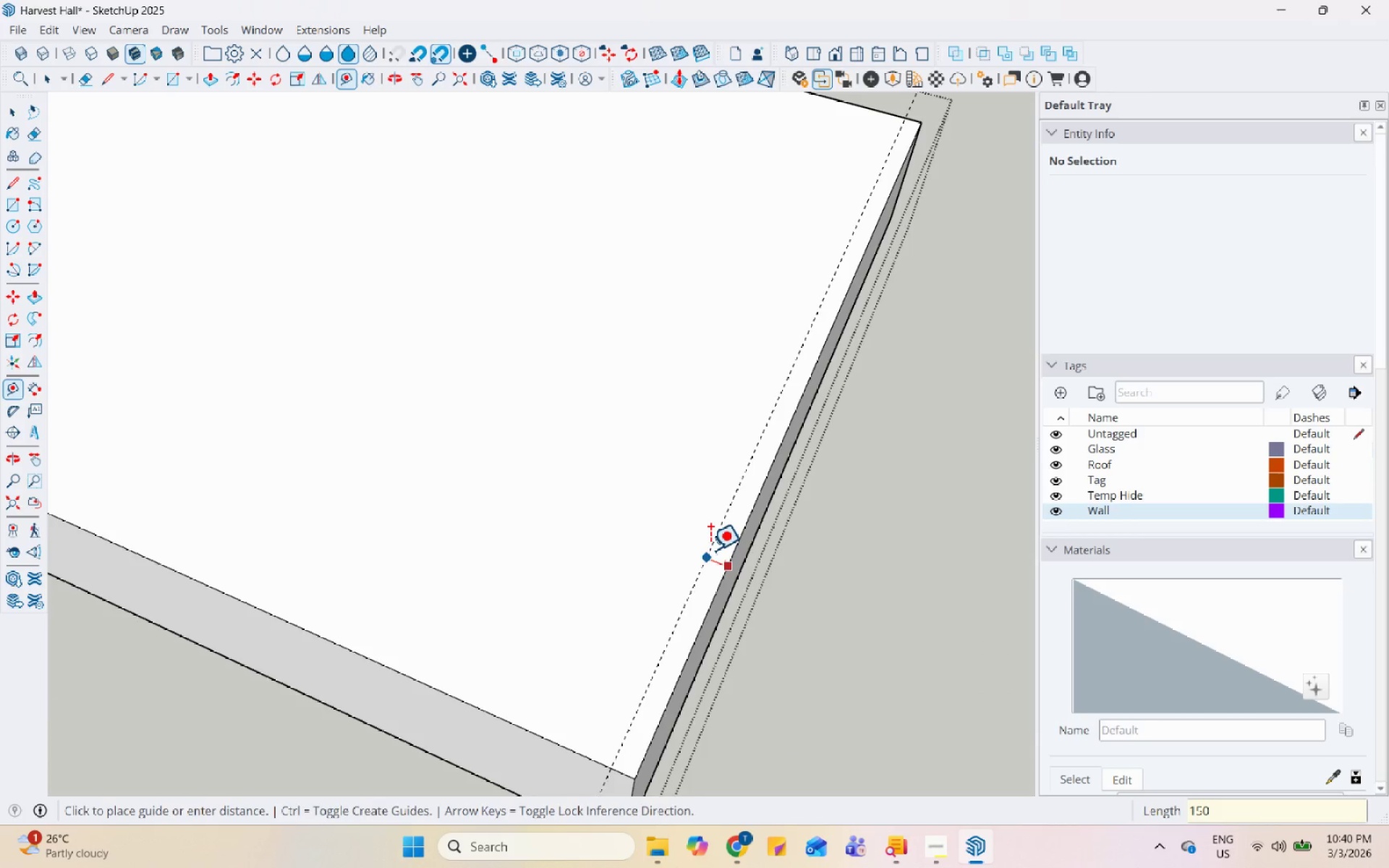 
key(Enter)
 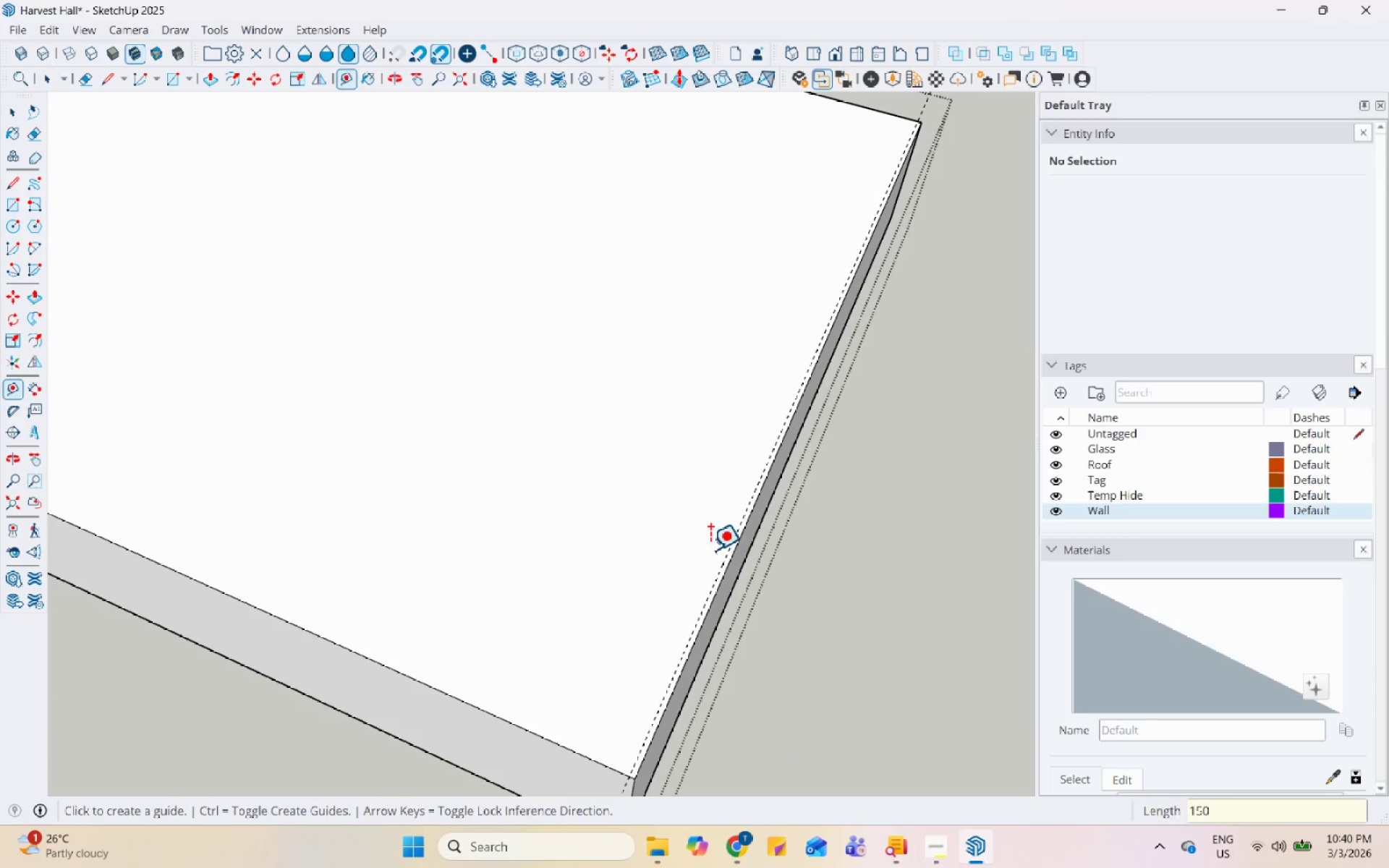 
key(Space)
 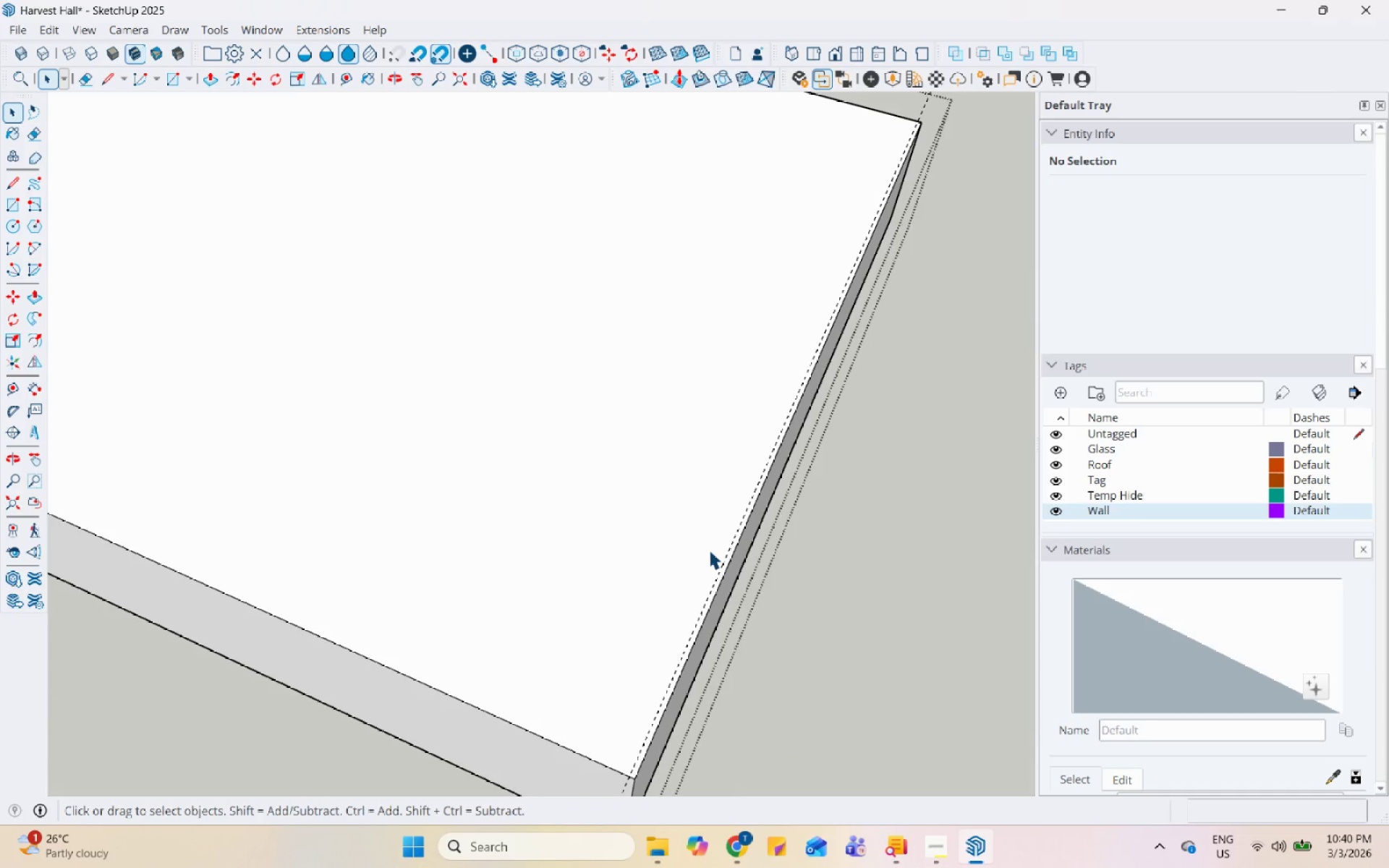 
scroll: coordinate [545, 697], scroll_direction: up, amount: 12.0
 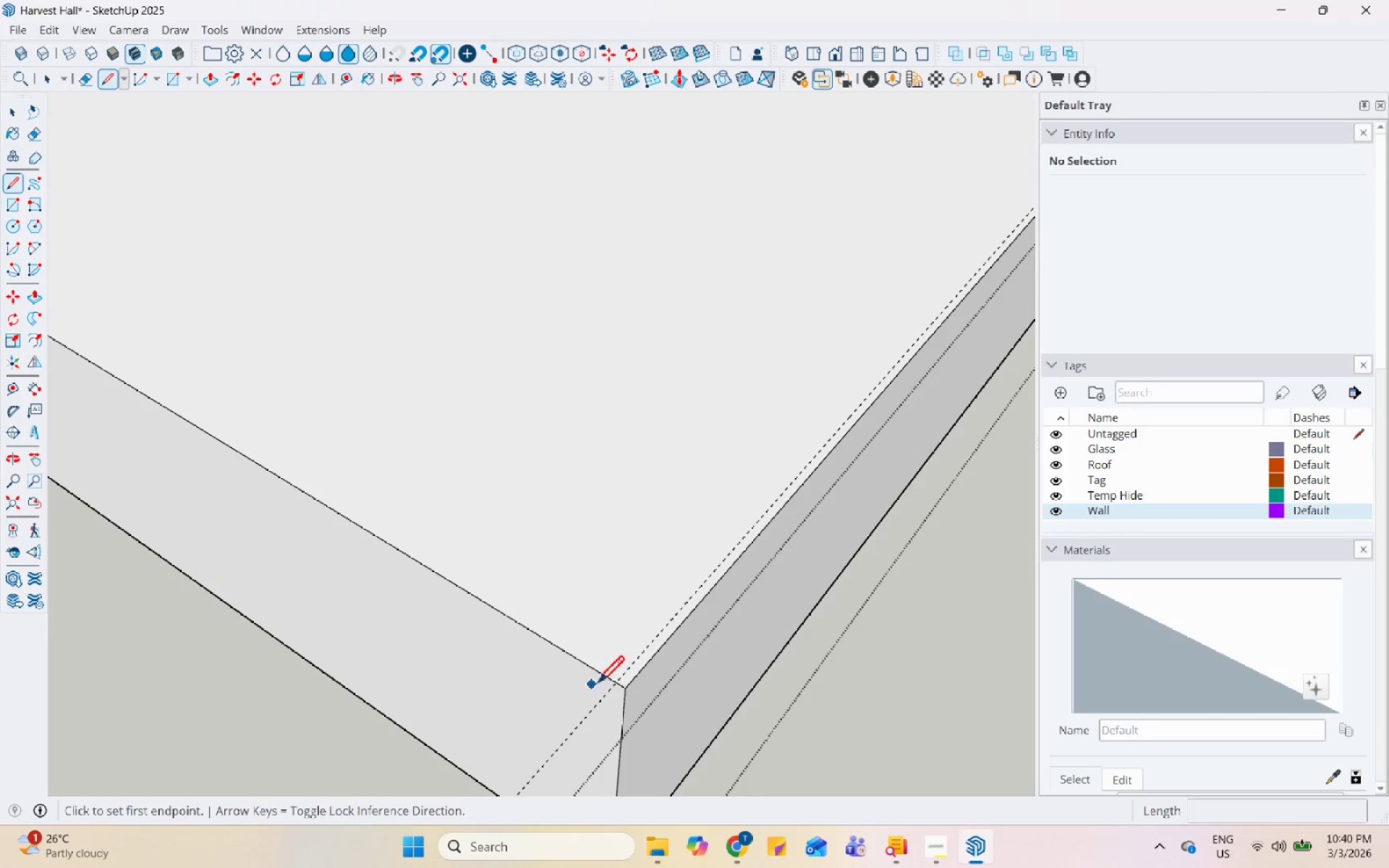 
scroll: coordinate [673, 467], scroll_direction: down, amount: 5.0
 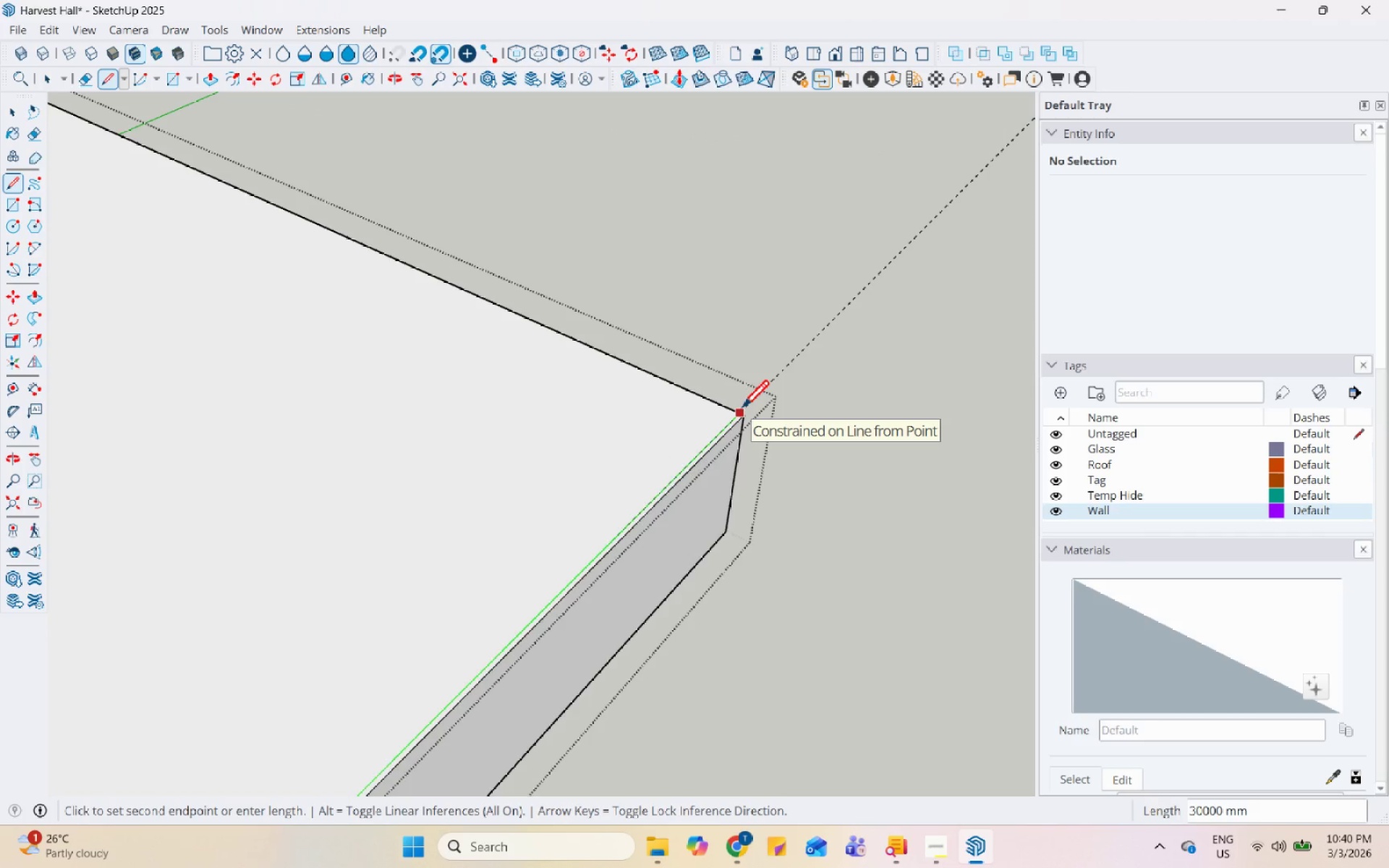 
left_click([742, 408])
 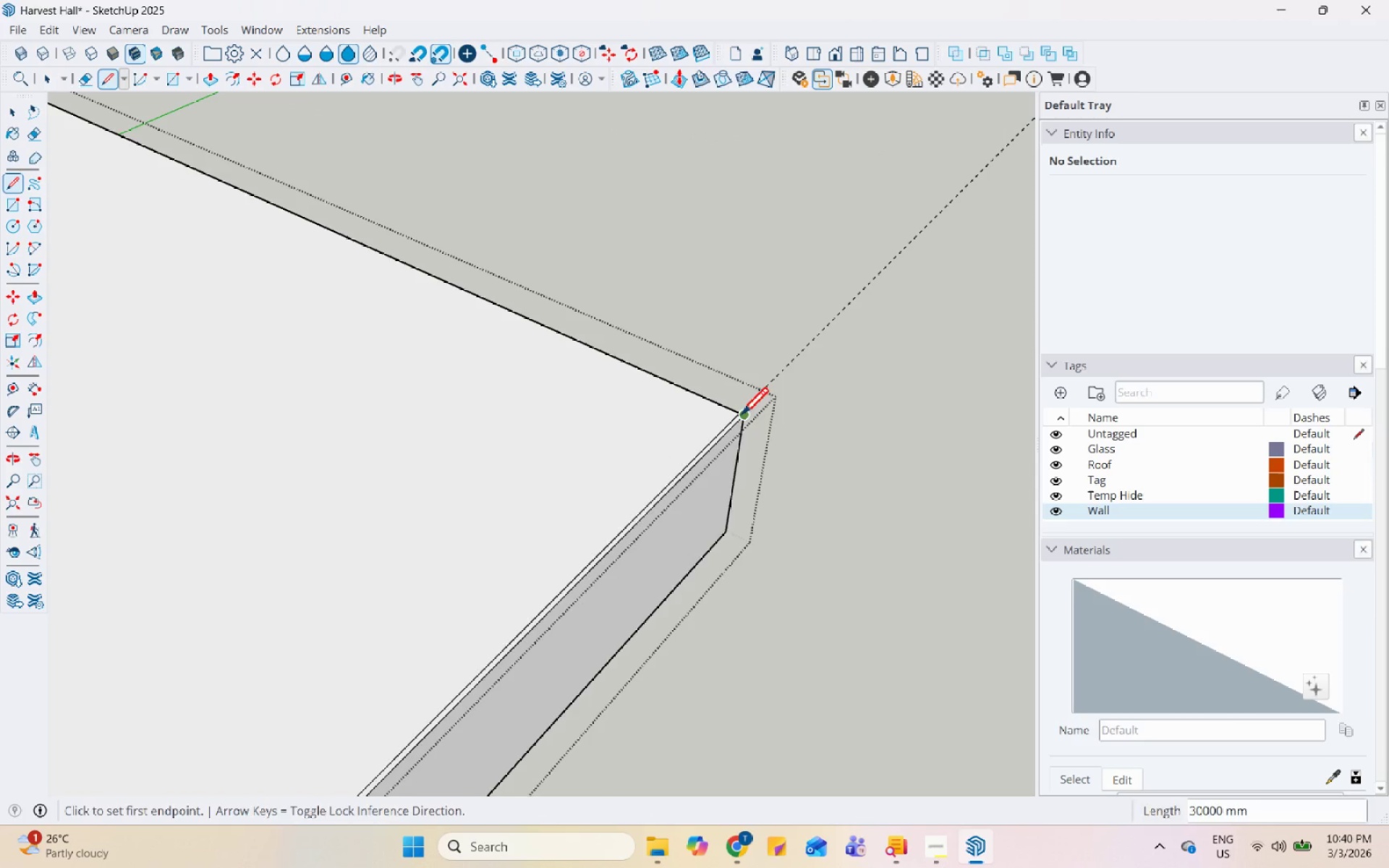 
key(Space)
 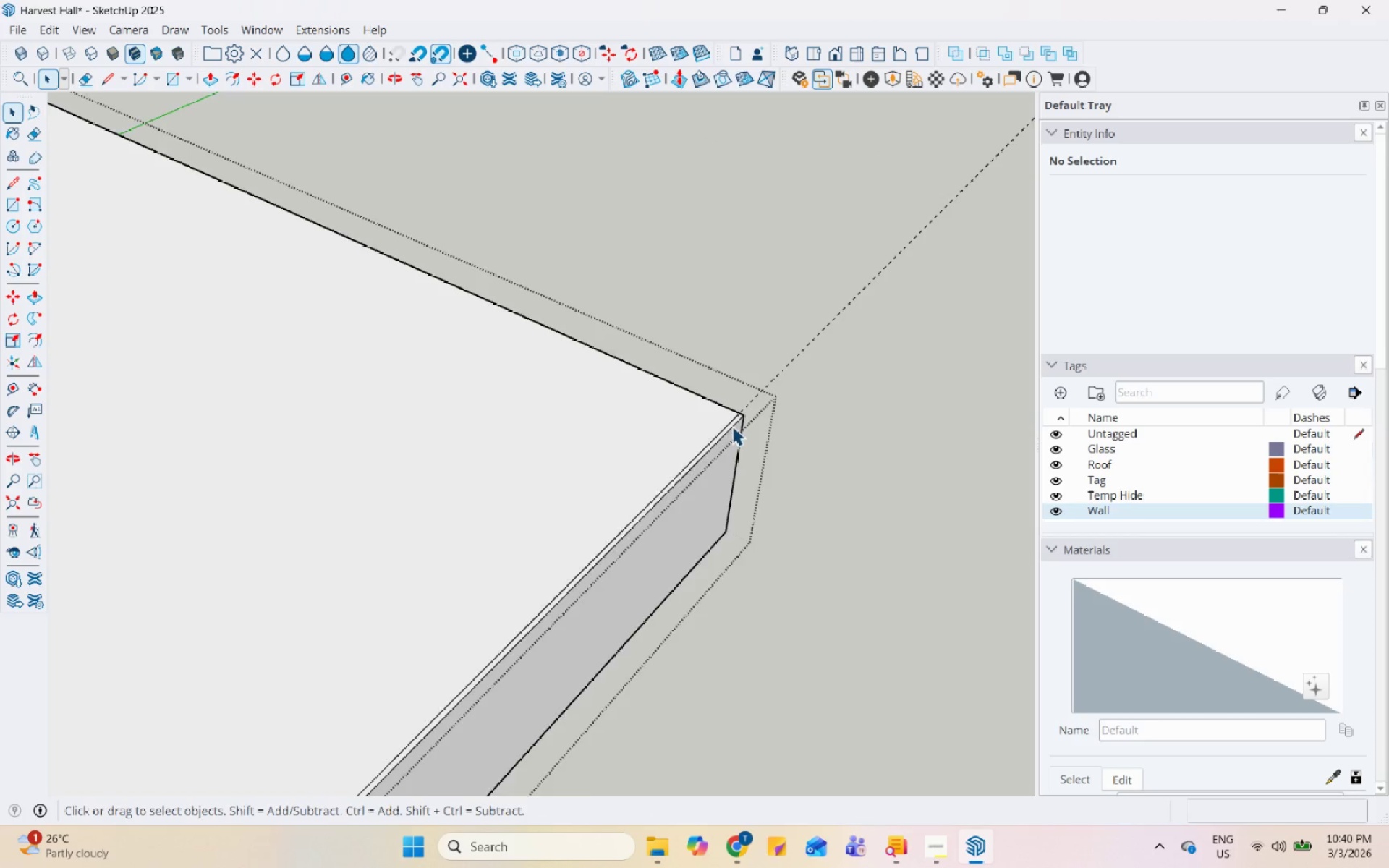 
left_click([731, 424])
 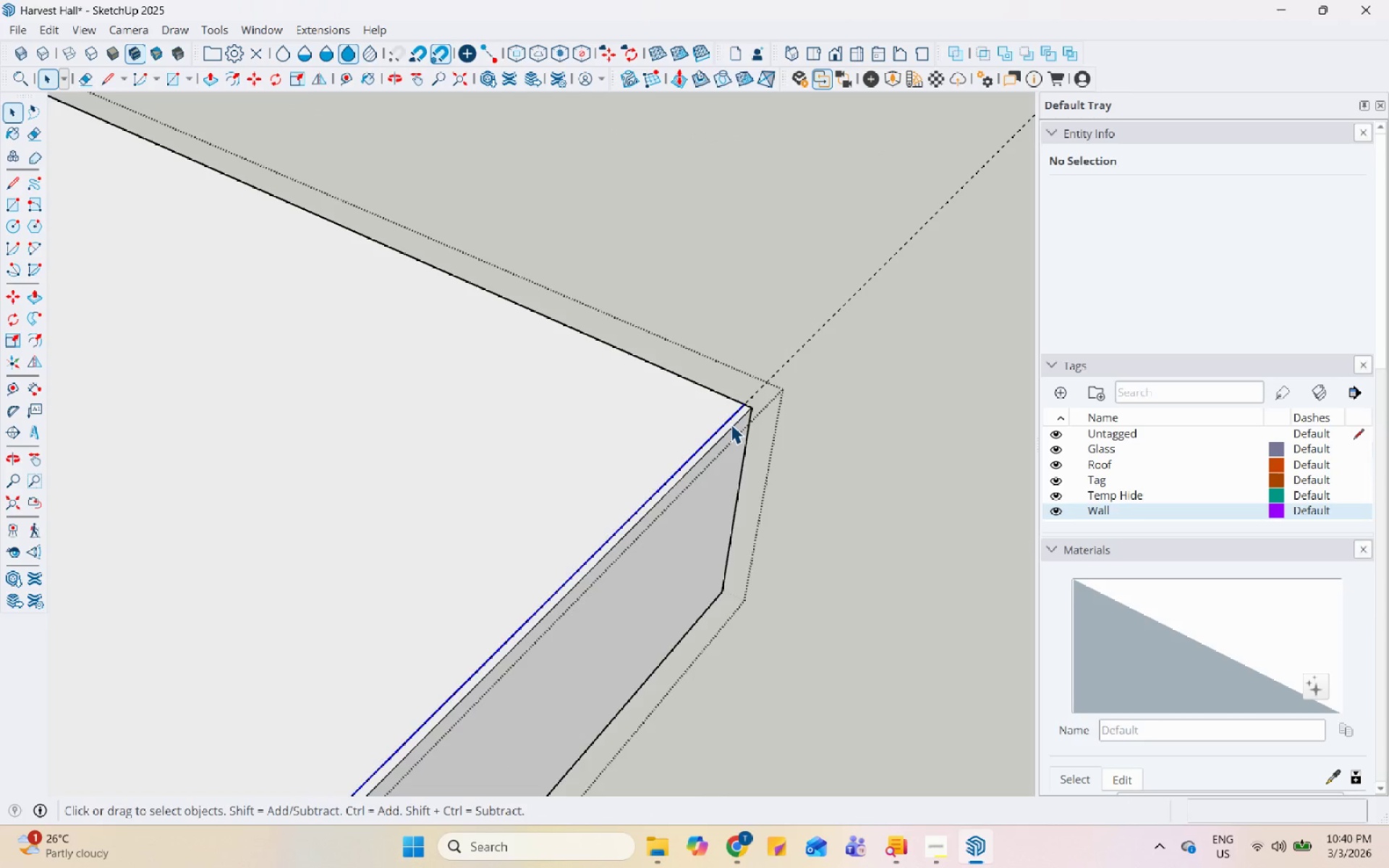 
scroll: coordinate [732, 426], scroll_direction: up, amount: 5.0
 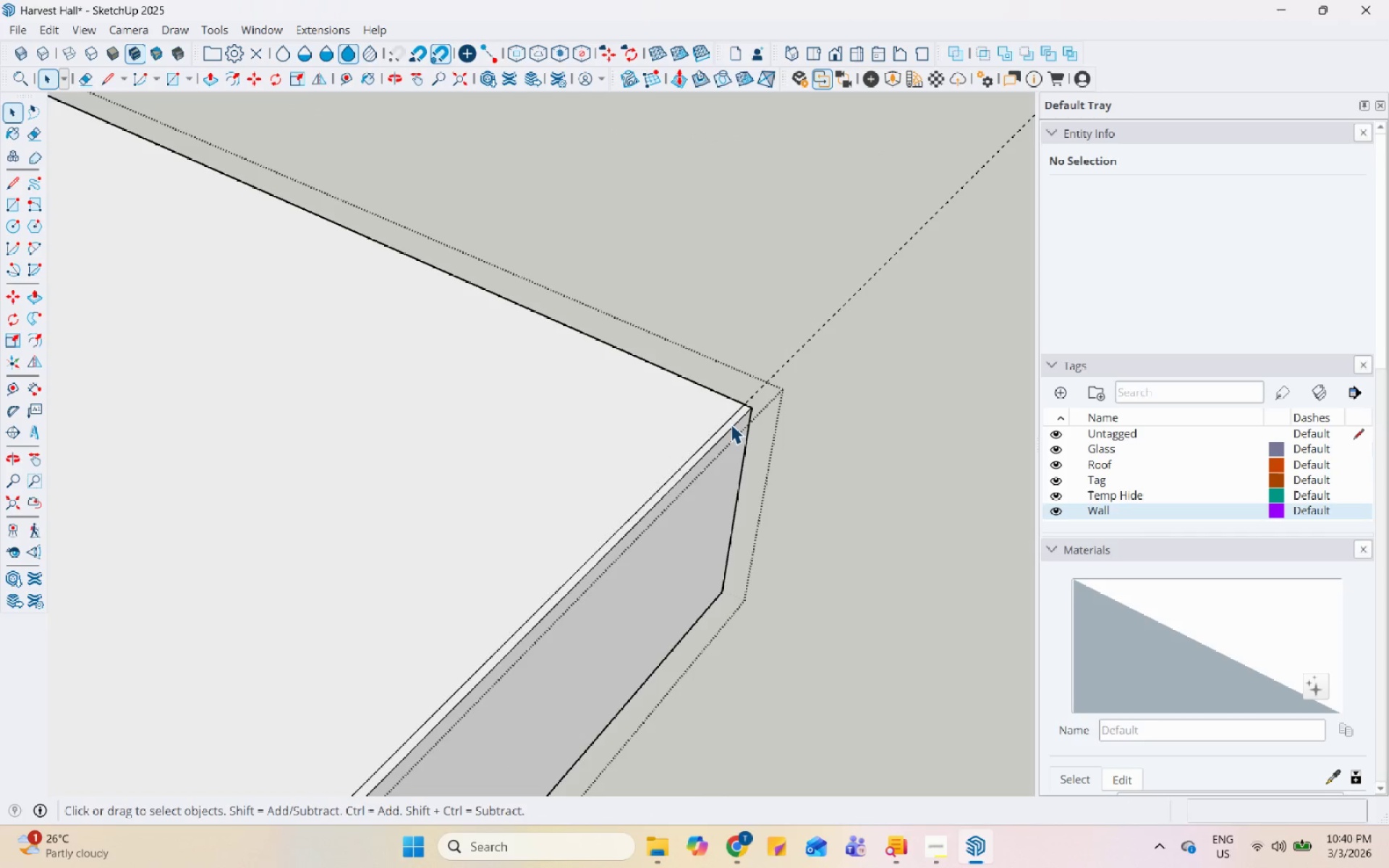 
left_click([731, 424])
 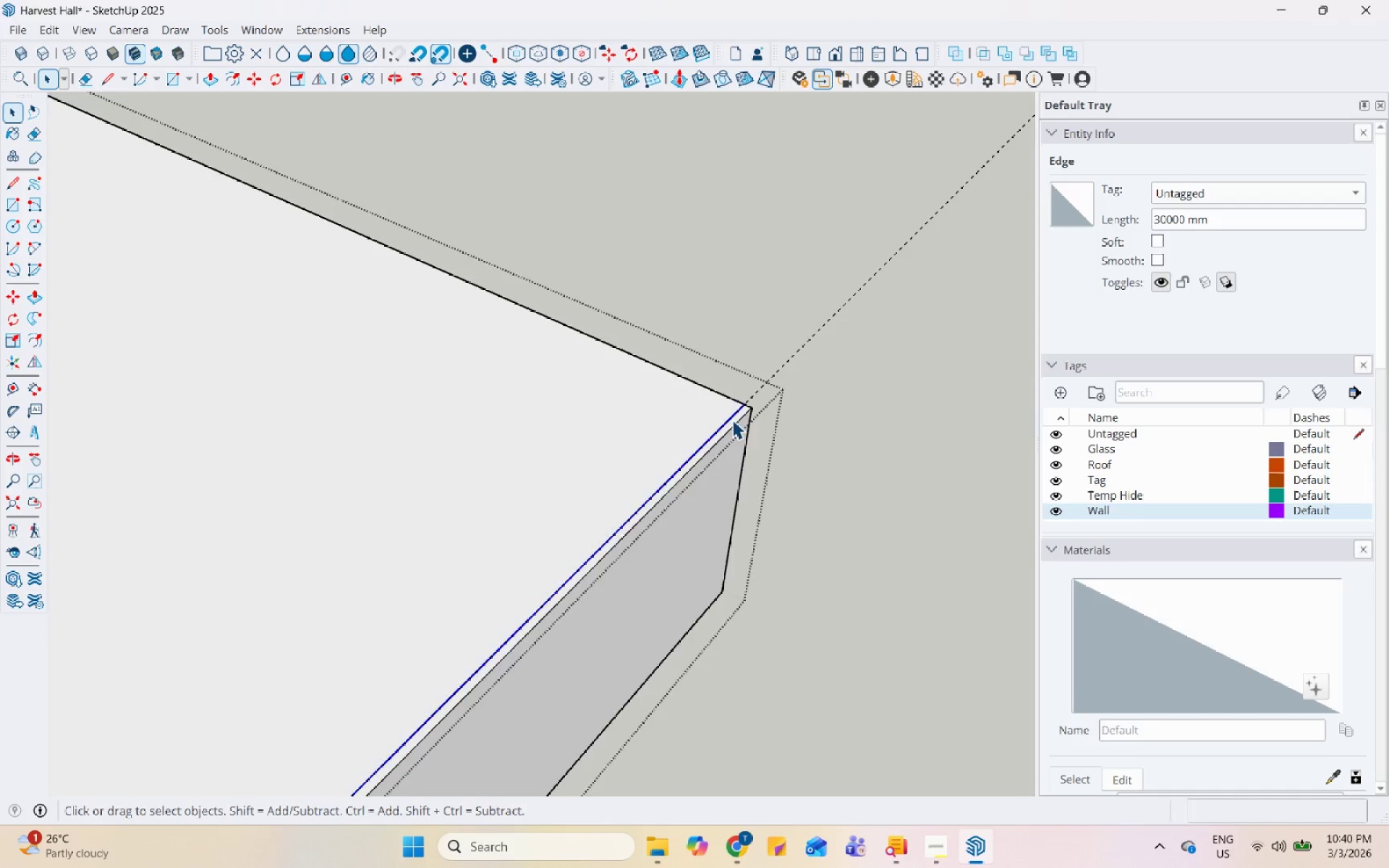 
left_click([744, 408])
 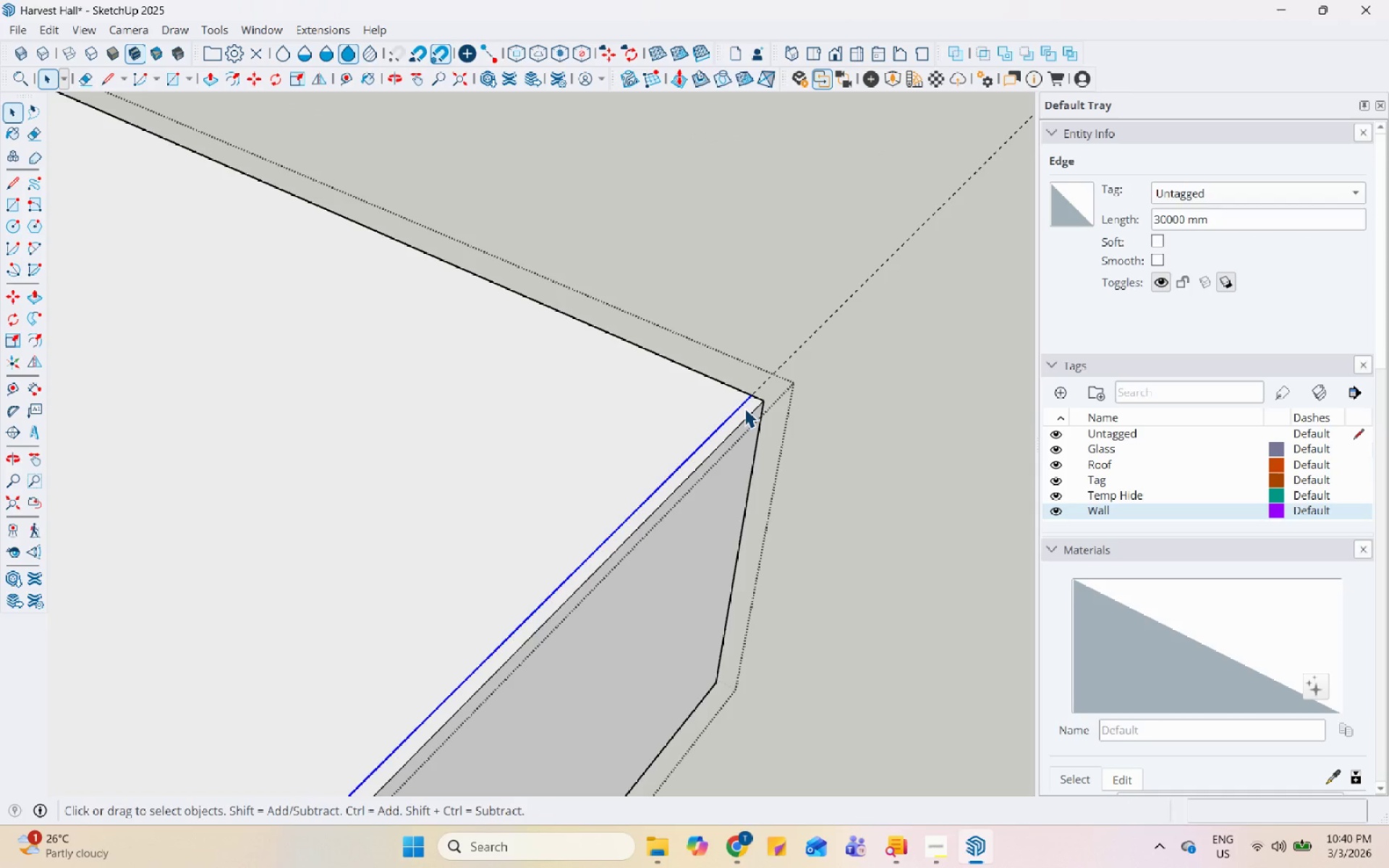 
scroll: coordinate [734, 418], scroll_direction: up, amount: 5.0
 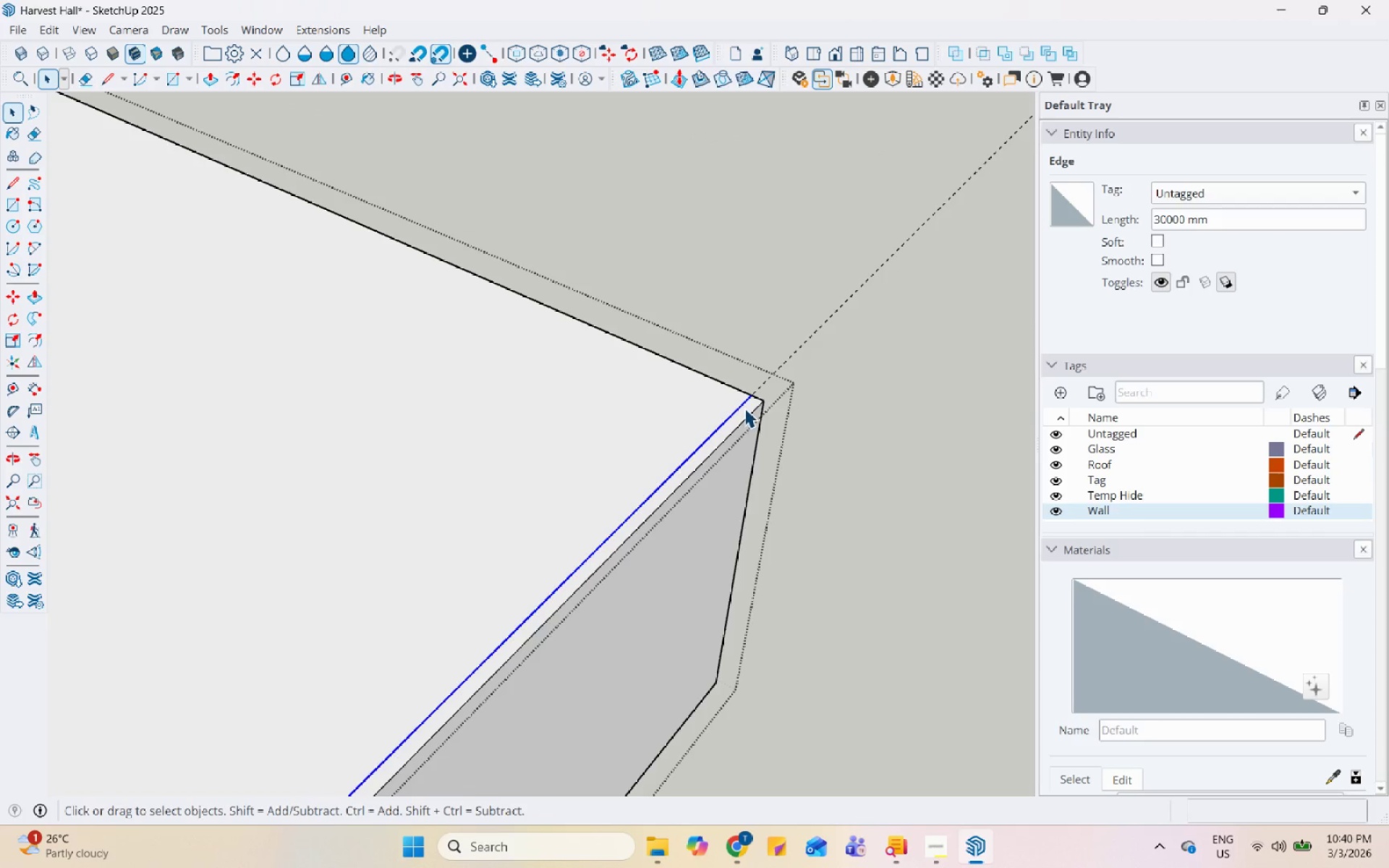 
double_click([747, 410])
 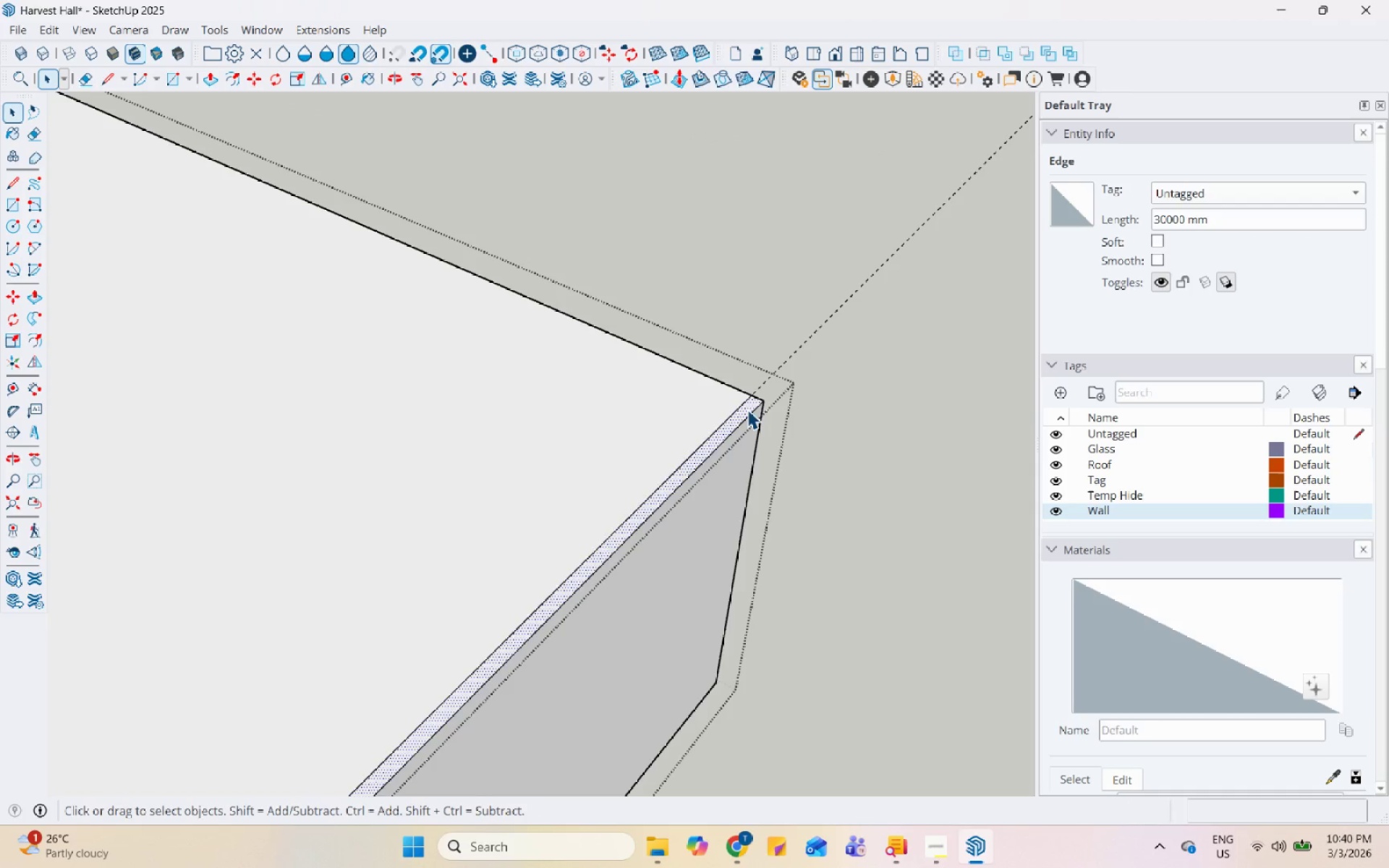 
triple_click([747, 409])
 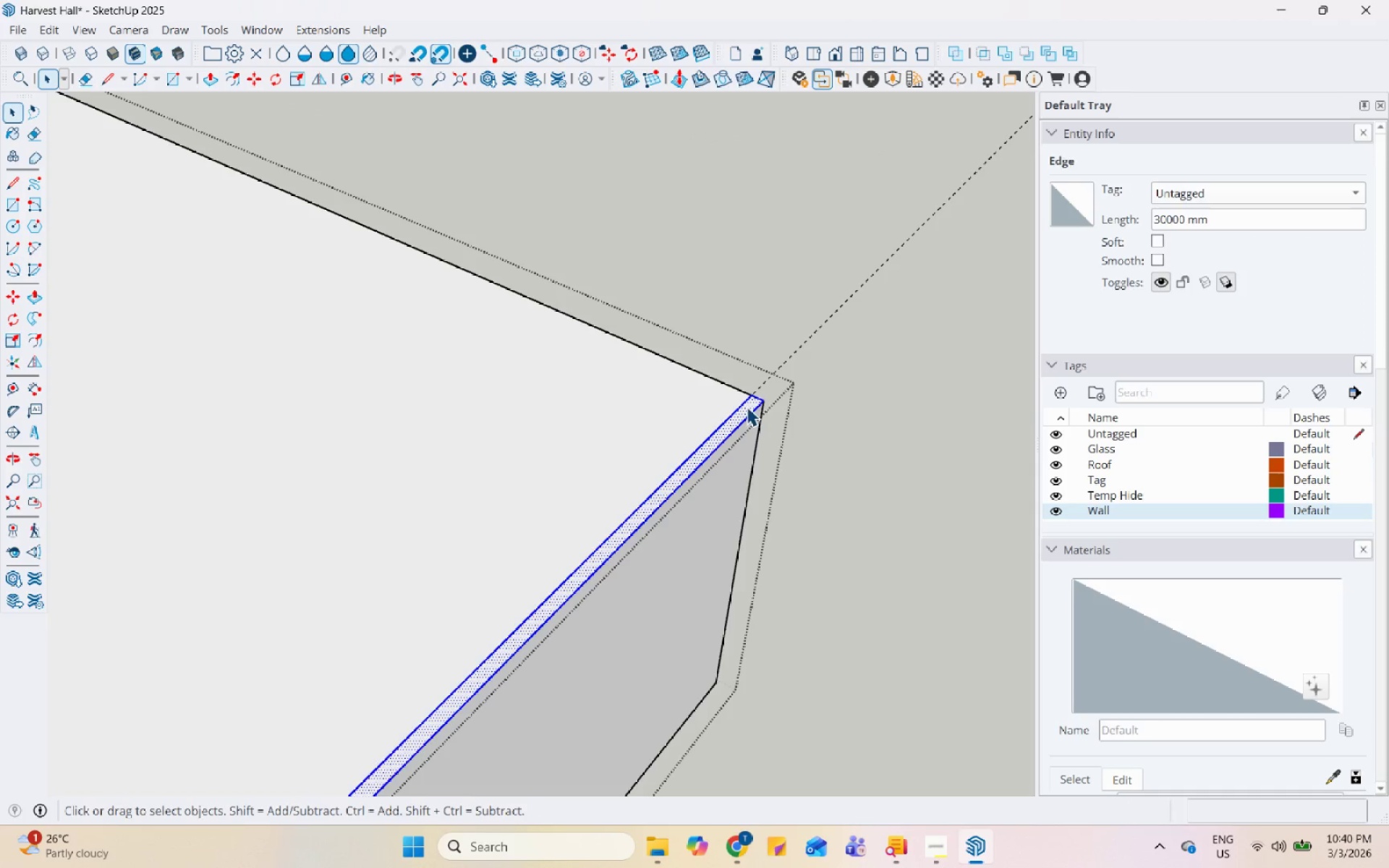 
left_click([746, 407])
 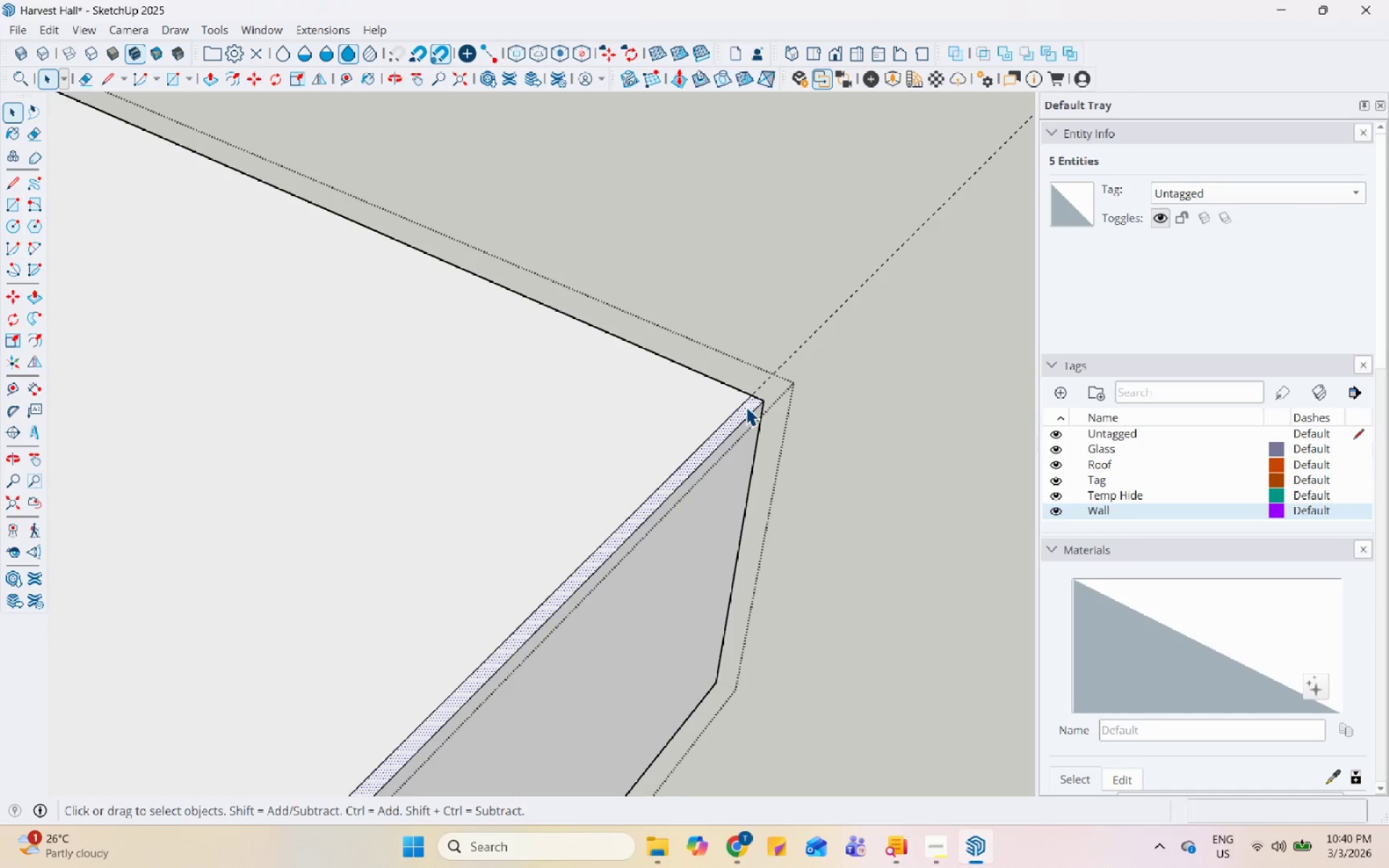 
scroll: coordinate [746, 407], scroll_direction: up, amount: 5.0
 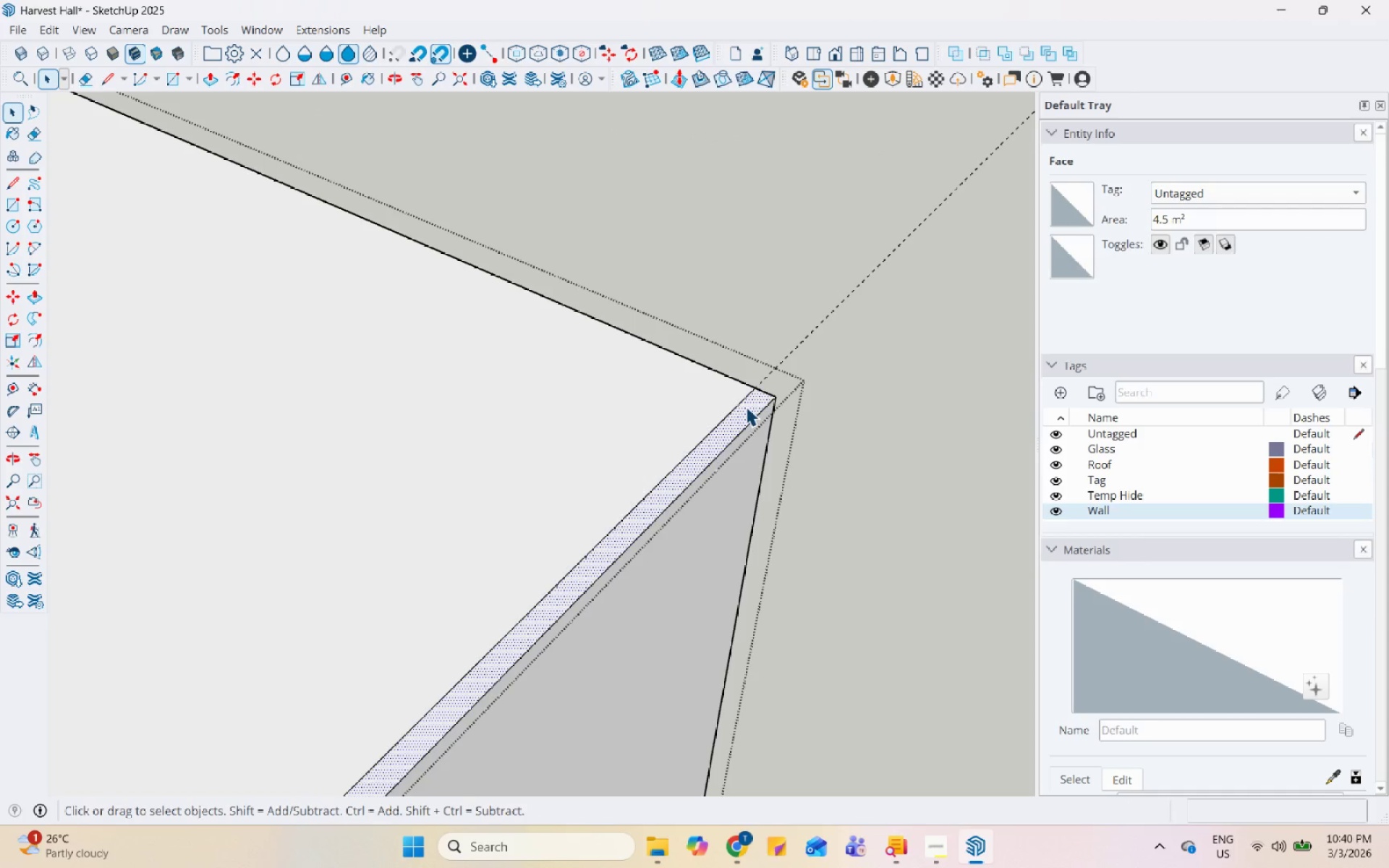 
key(P)
 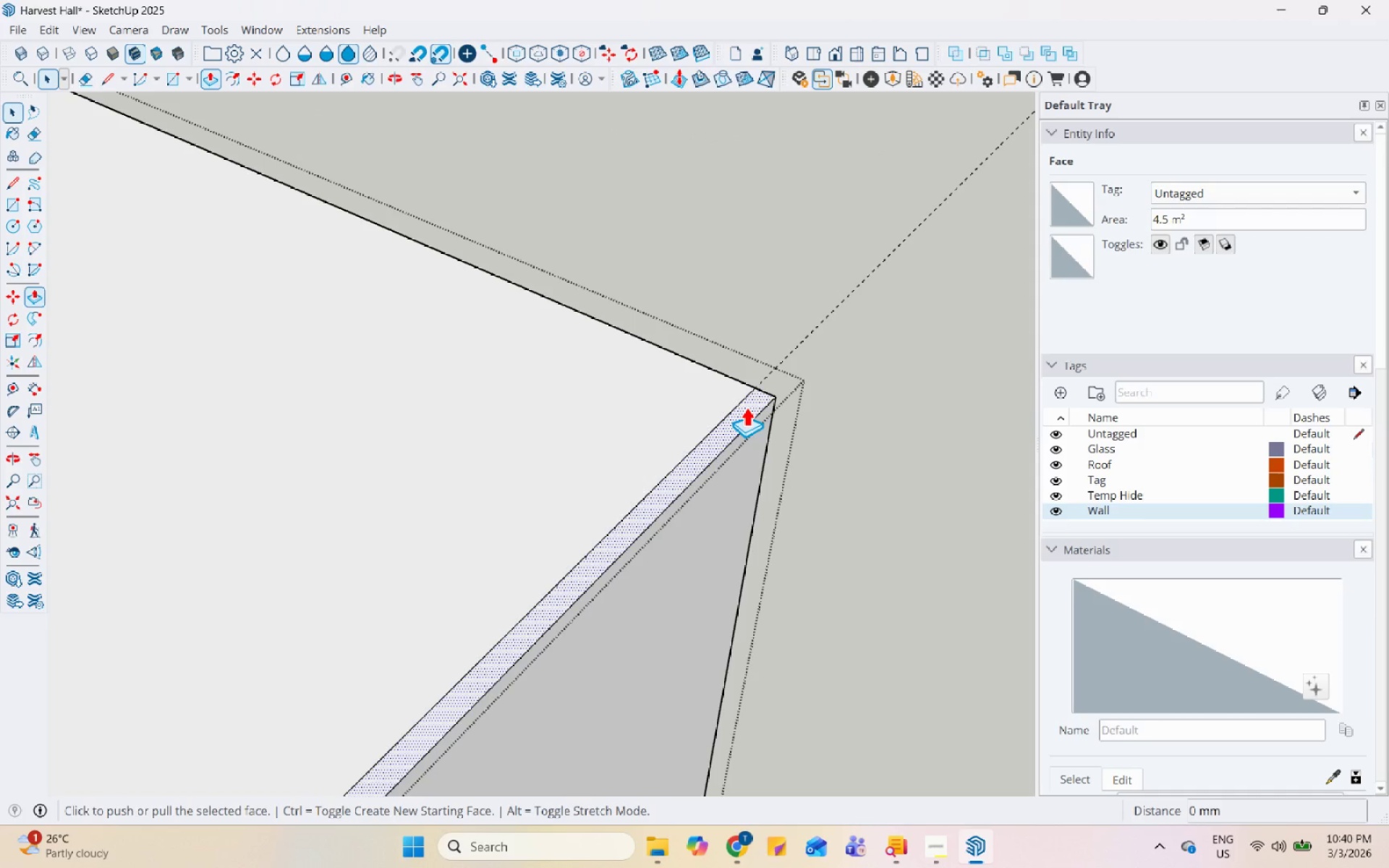 
left_click([746, 407])
 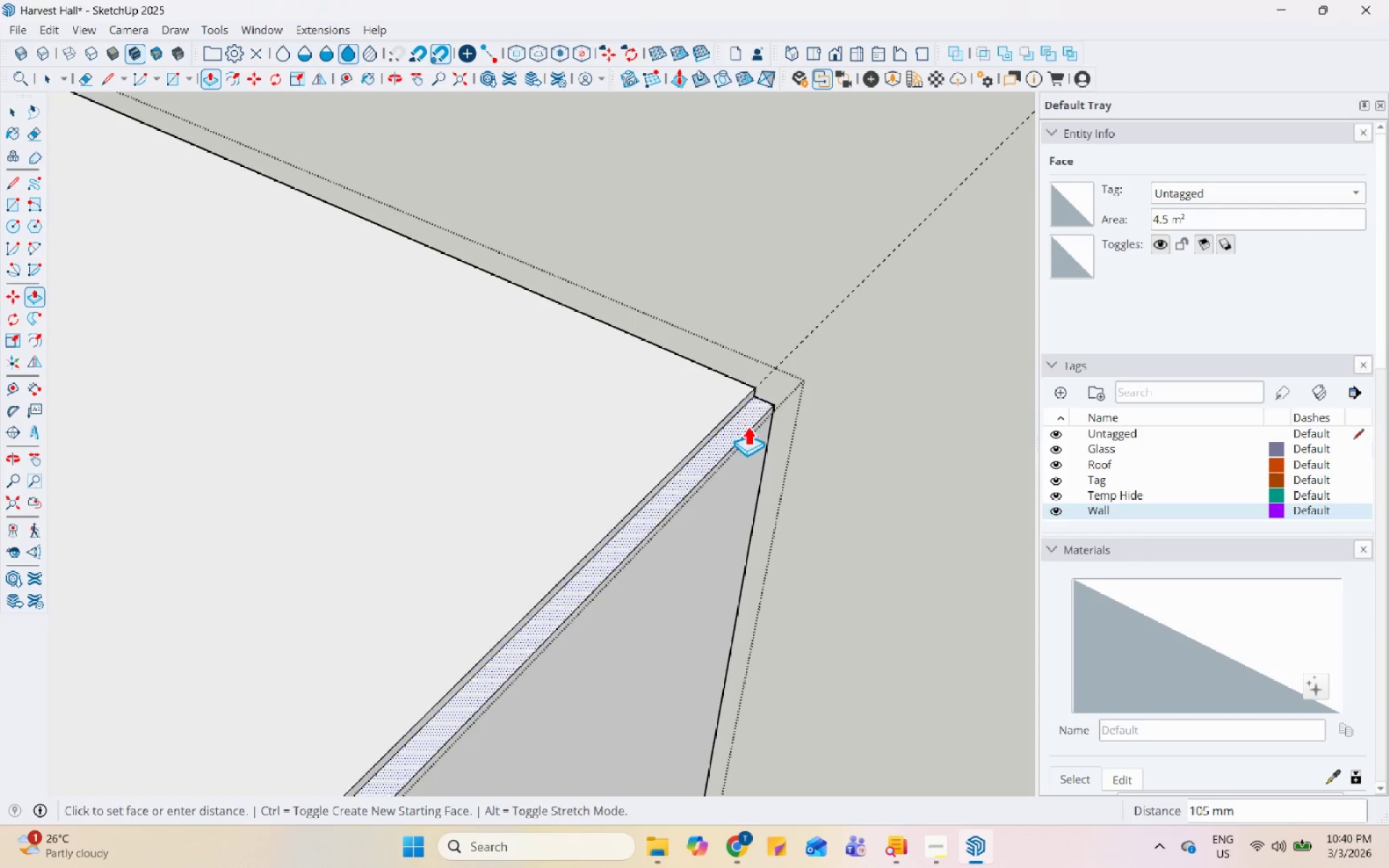 
scroll: coordinate [747, 463], scroll_direction: down, amount: 12.0
 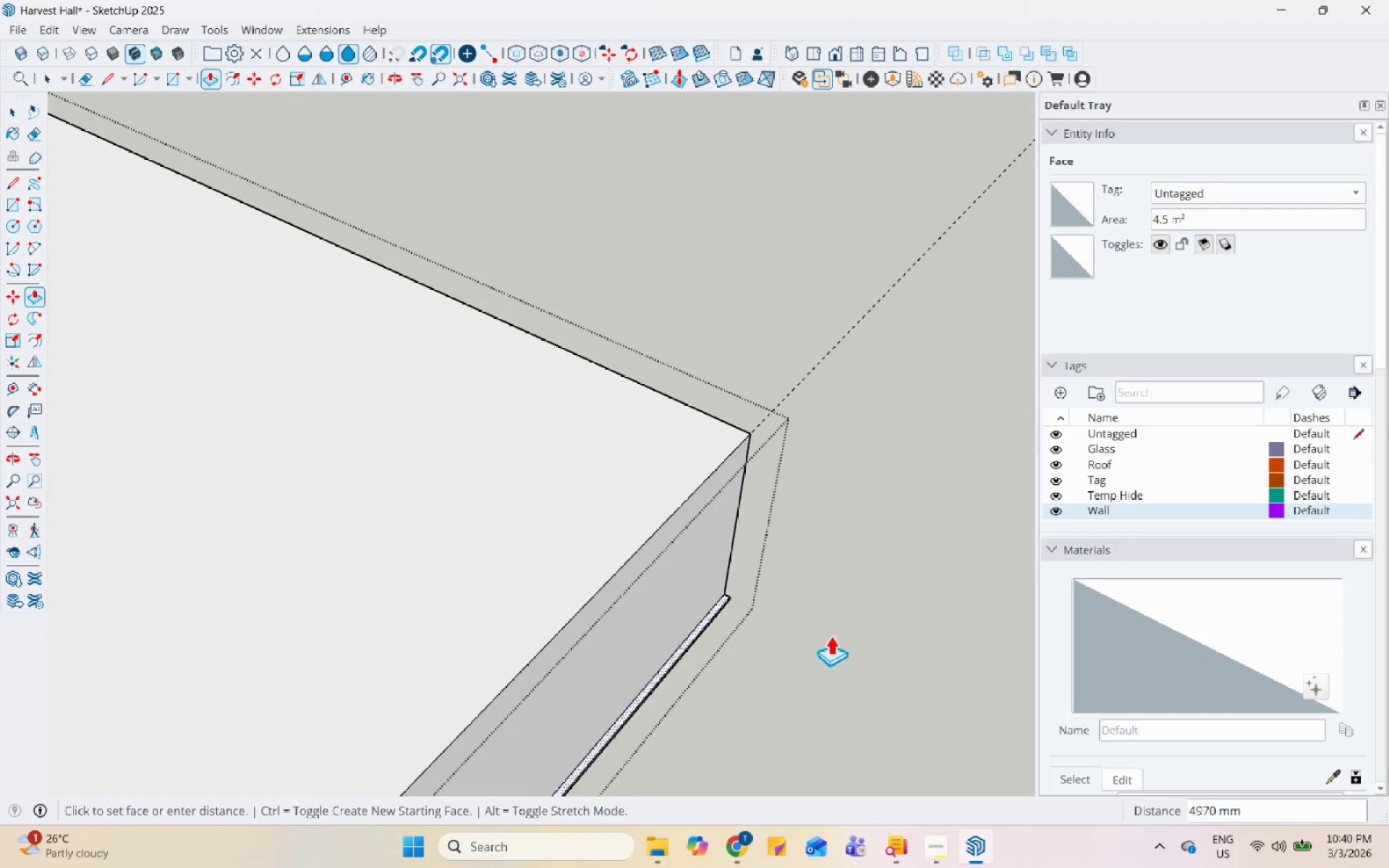 
left_click_drag(start_coordinate=[839, 676], to_coordinate=[842, 691])
 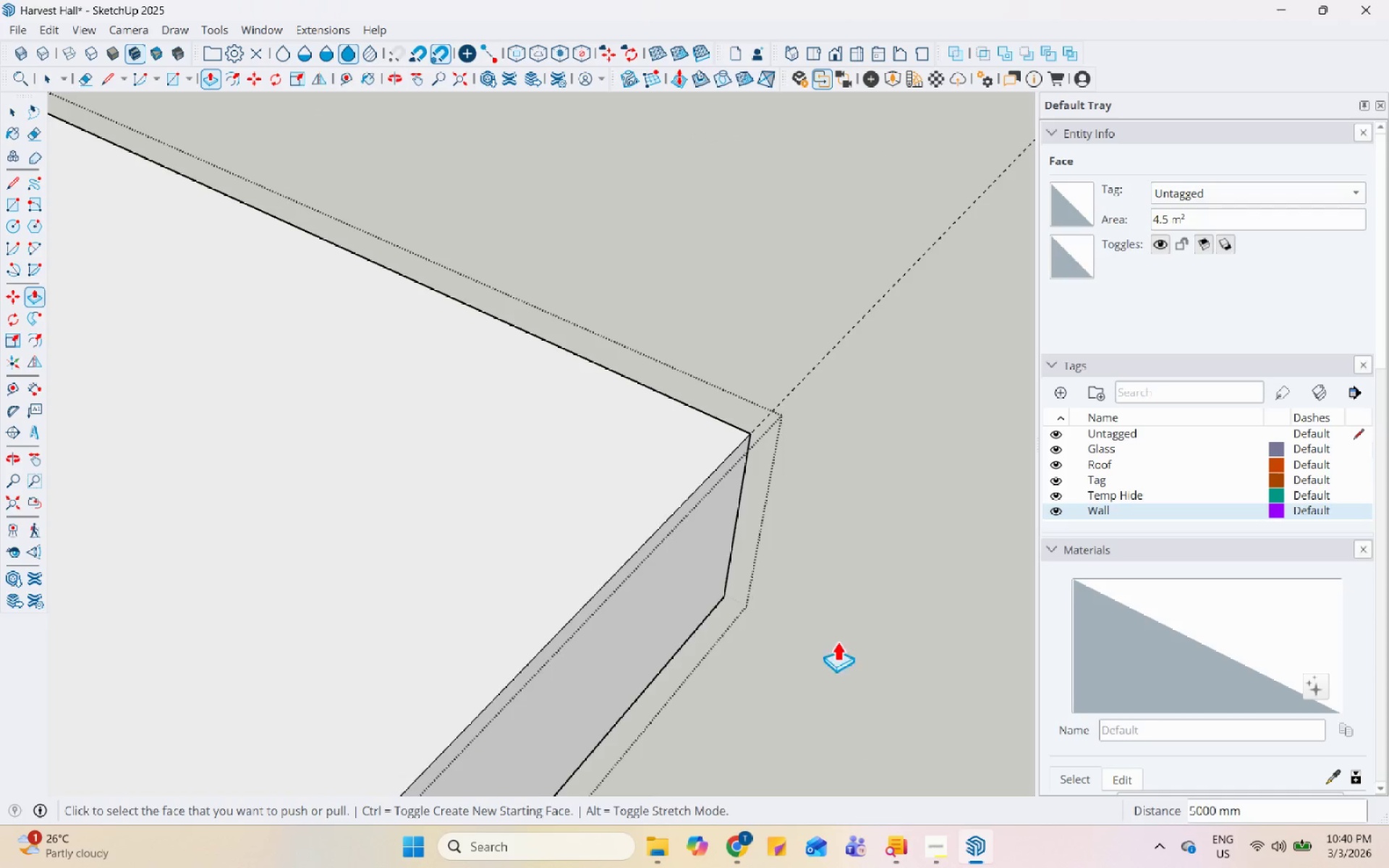 
scroll: coordinate [804, 487], scroll_direction: down, amount: 16.0
 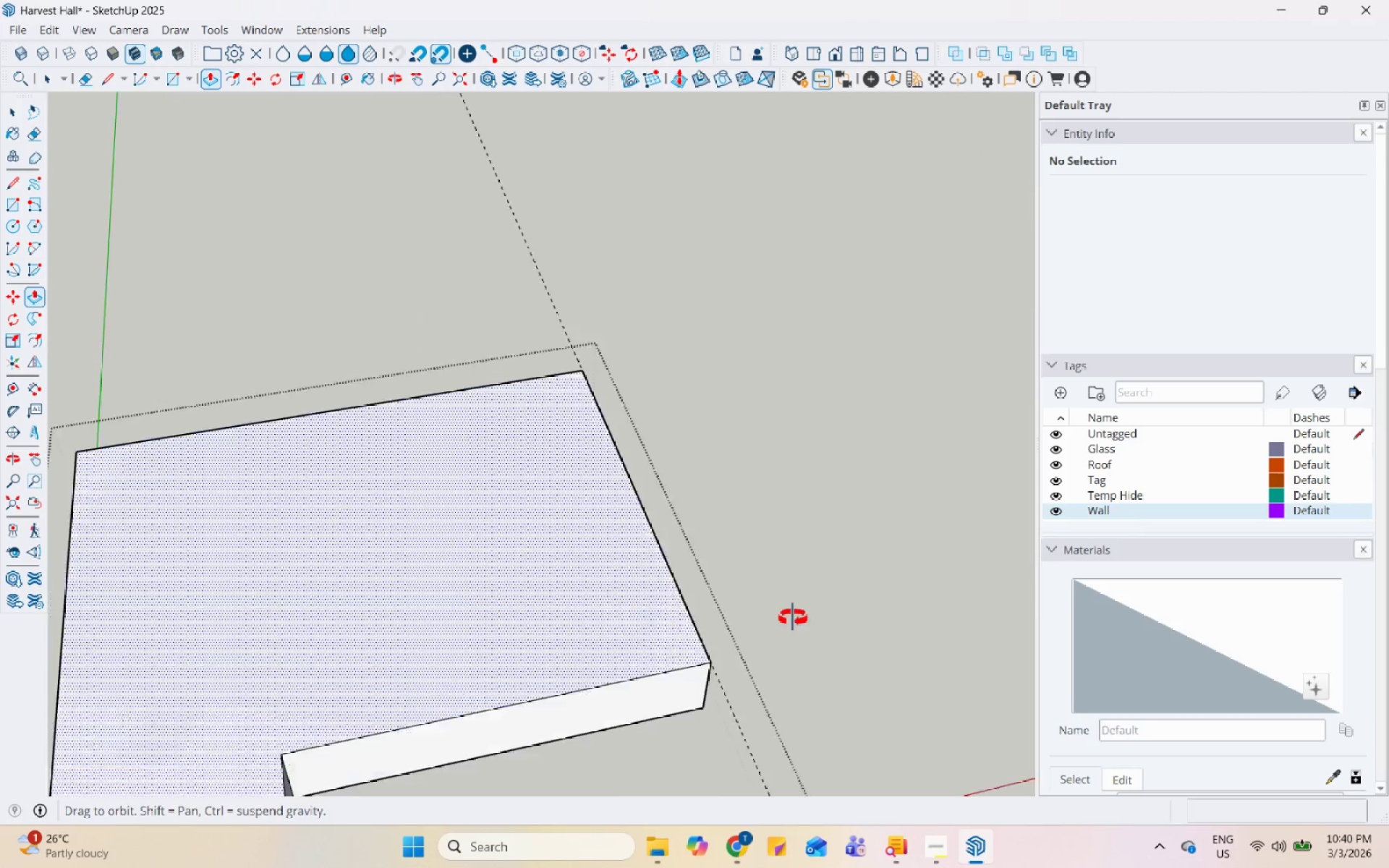 
key(Space)
 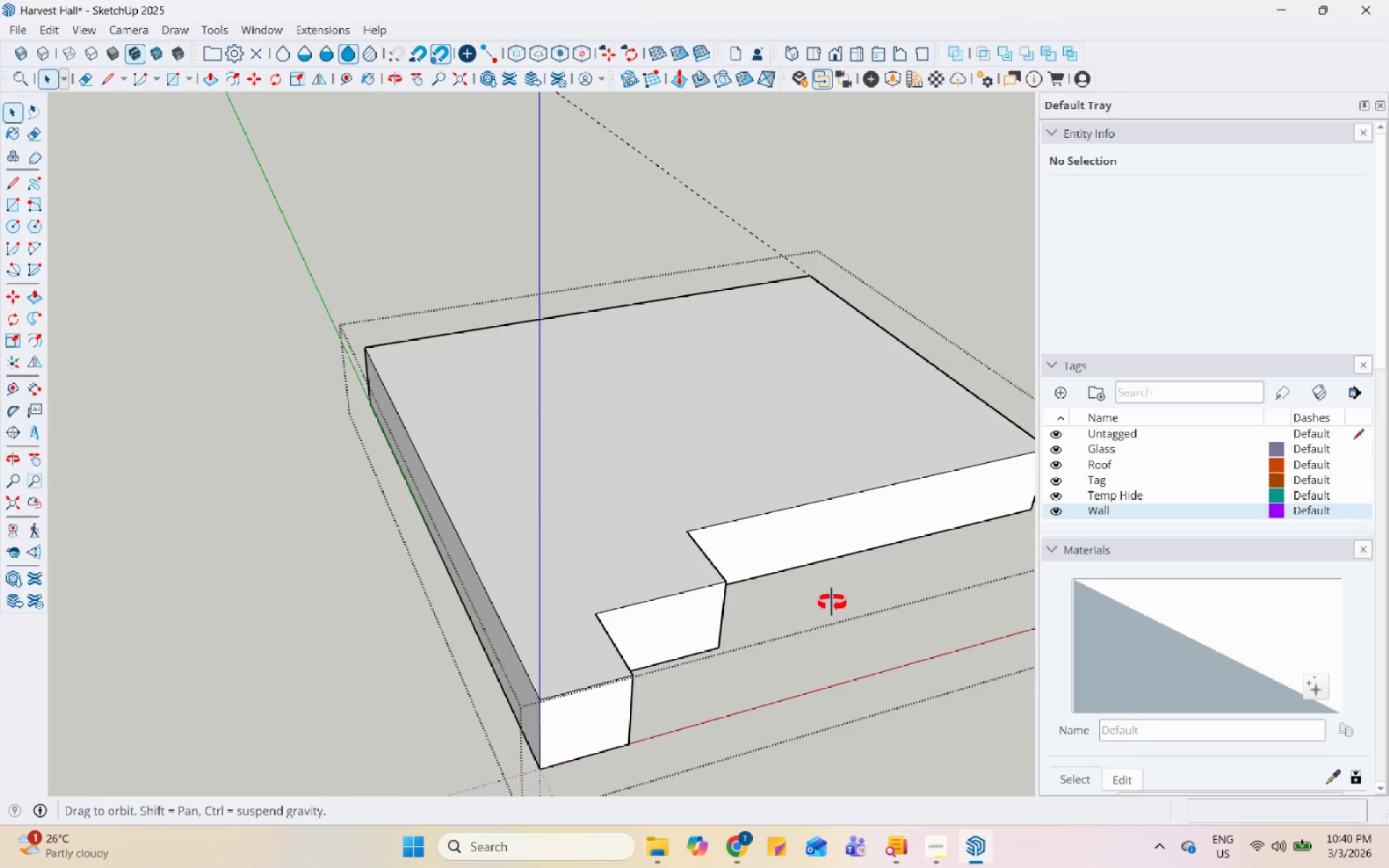 
scroll: coordinate [509, 576], scroll_direction: down, amount: 8.0
 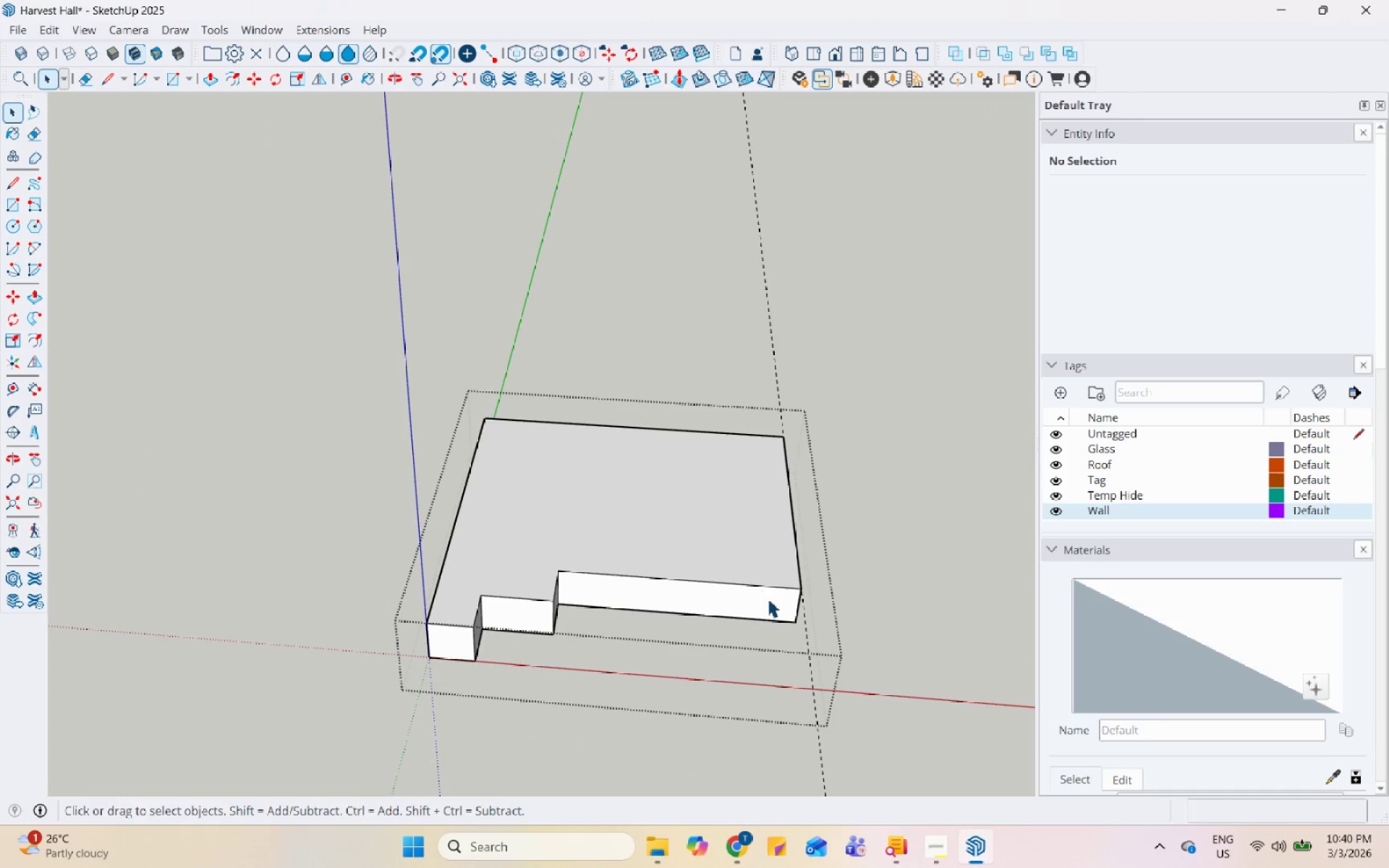 
key(Escape)
 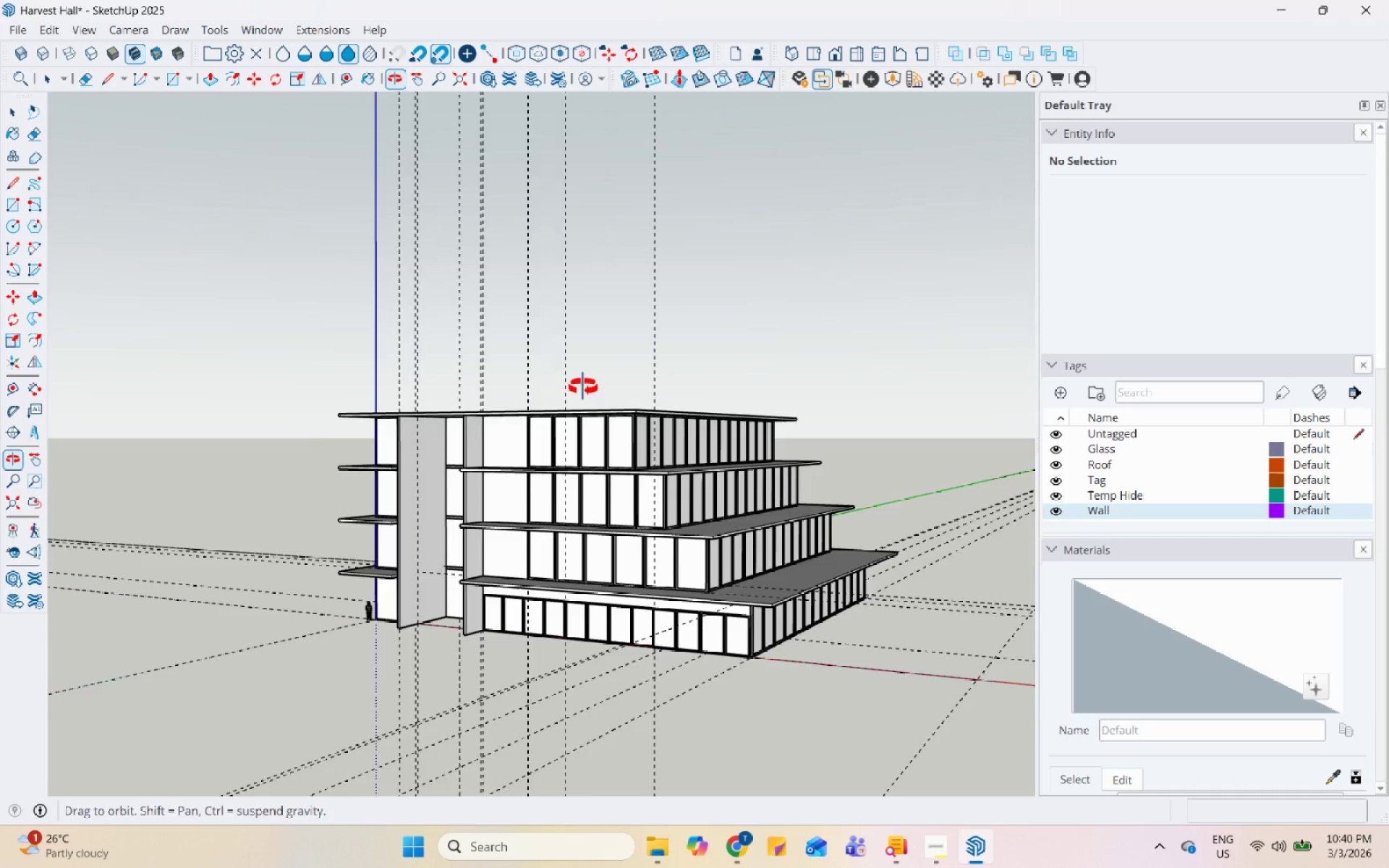 
scroll: coordinate [307, 603], scroll_direction: up, amount: 7.0
 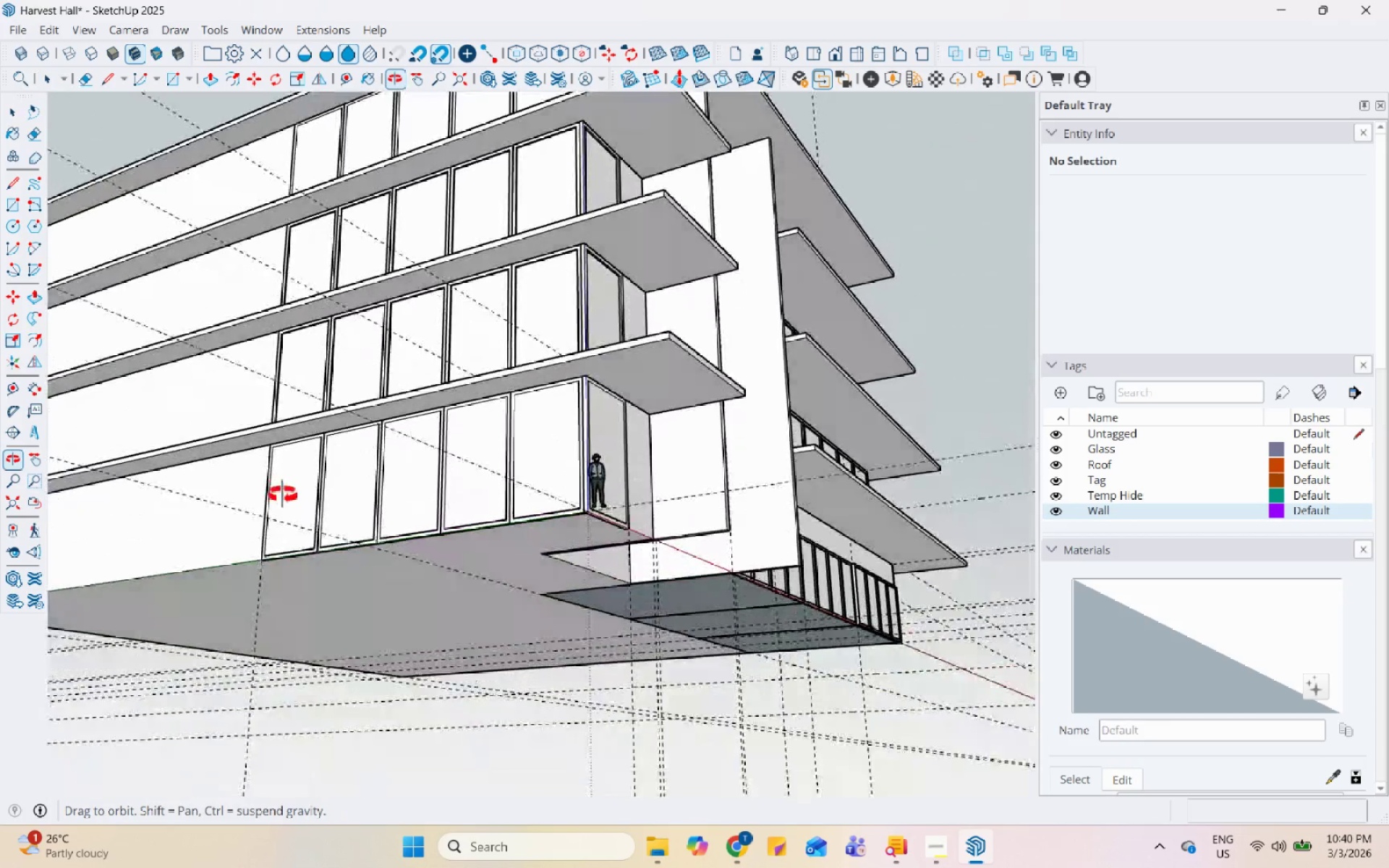 
scroll: coordinate [749, 530], scroll_direction: down, amount: 5.0
 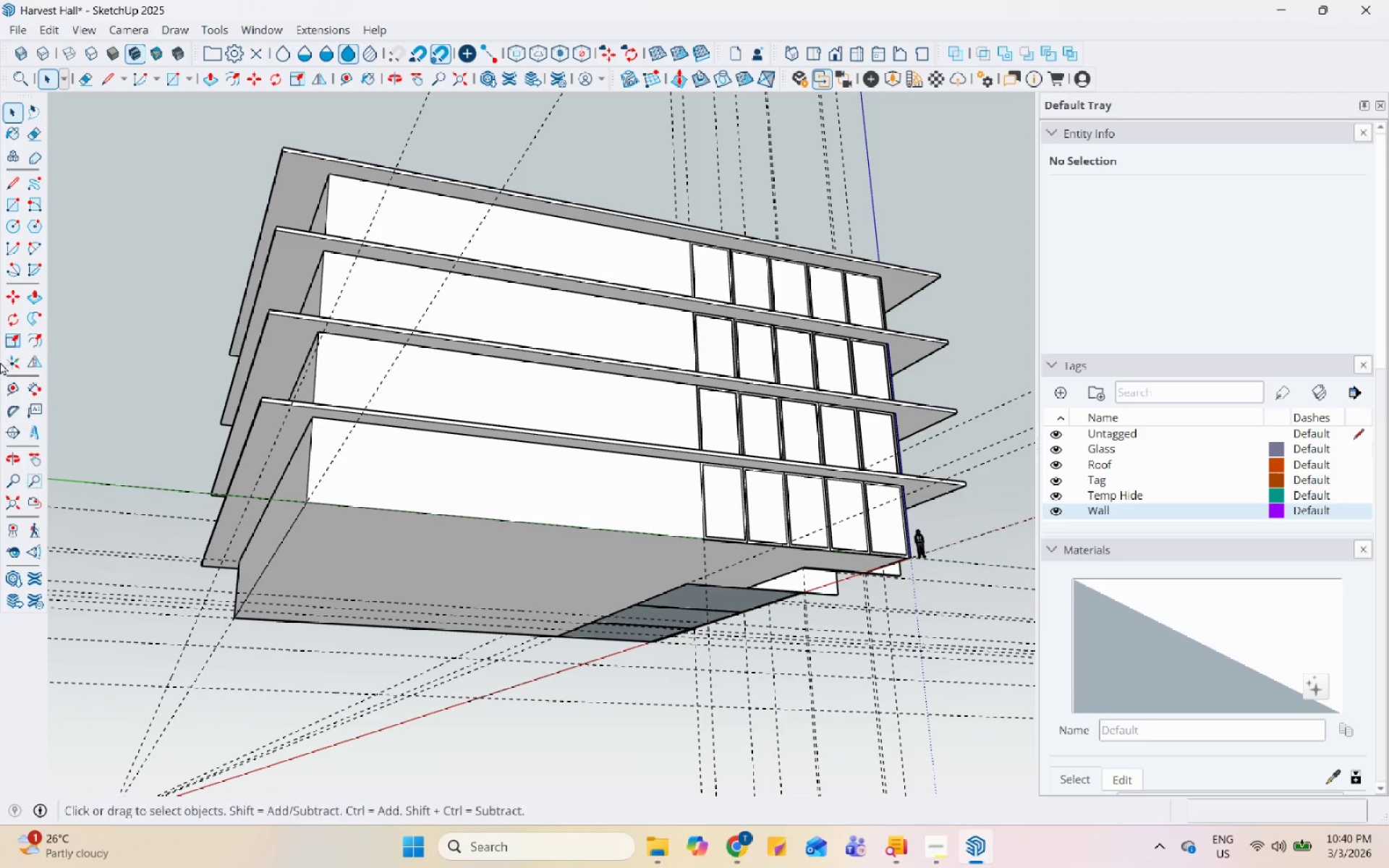 
left_click_drag(start_coordinate=[4, 382], to_coordinate=[14, 383])
 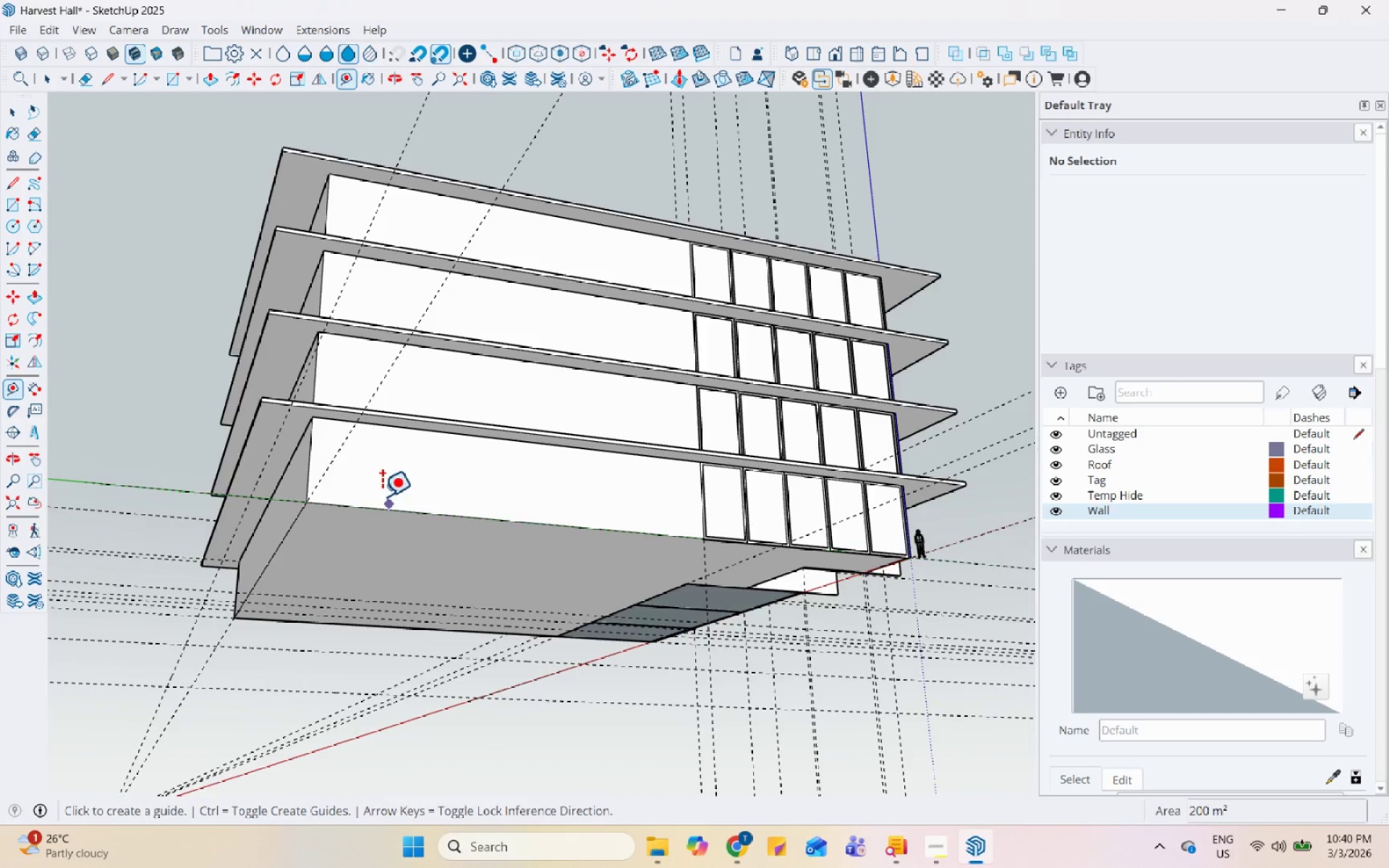 
scroll: coordinate [316, 469], scroll_direction: up, amount: 5.0
 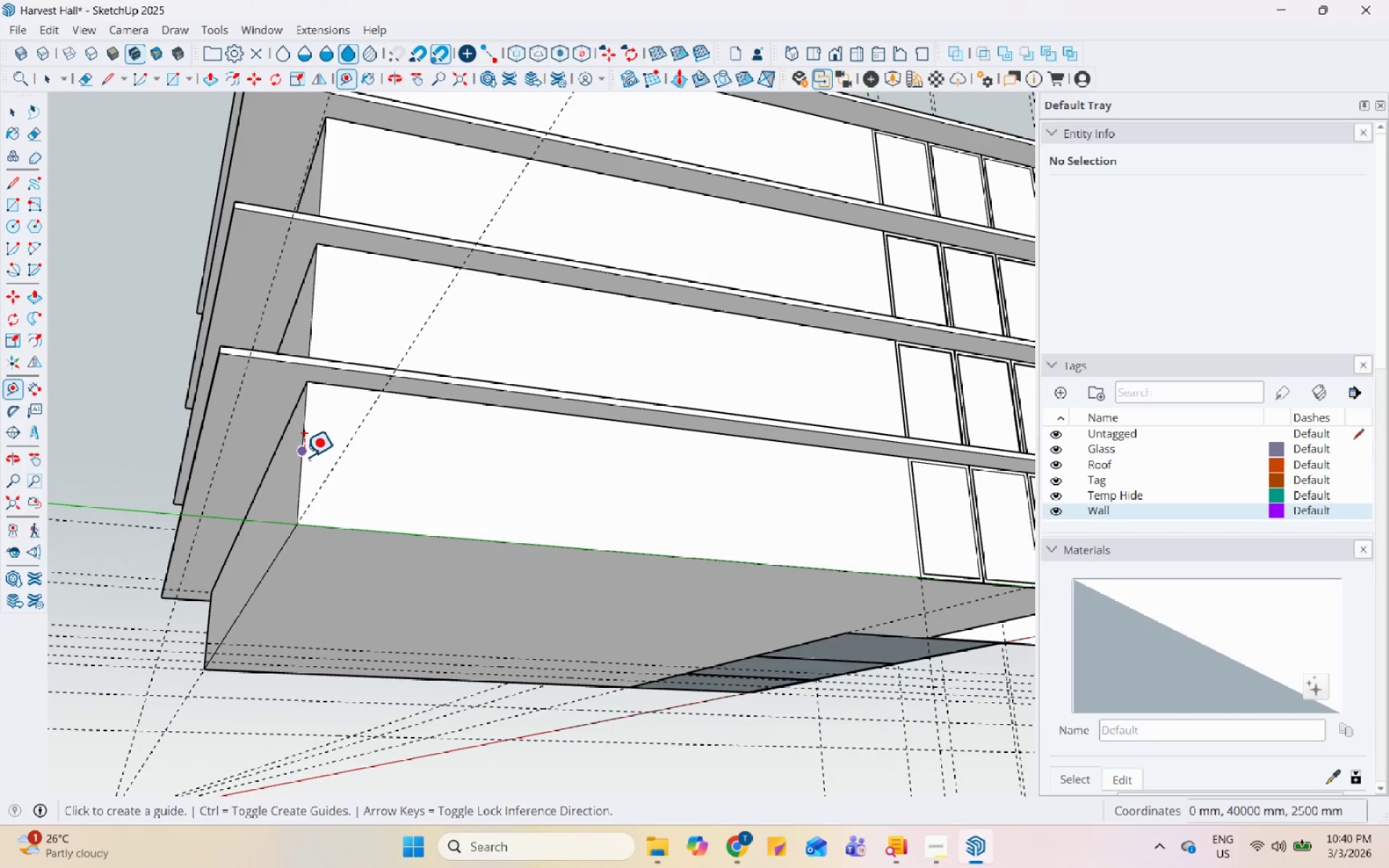 
left_click([303, 456])
 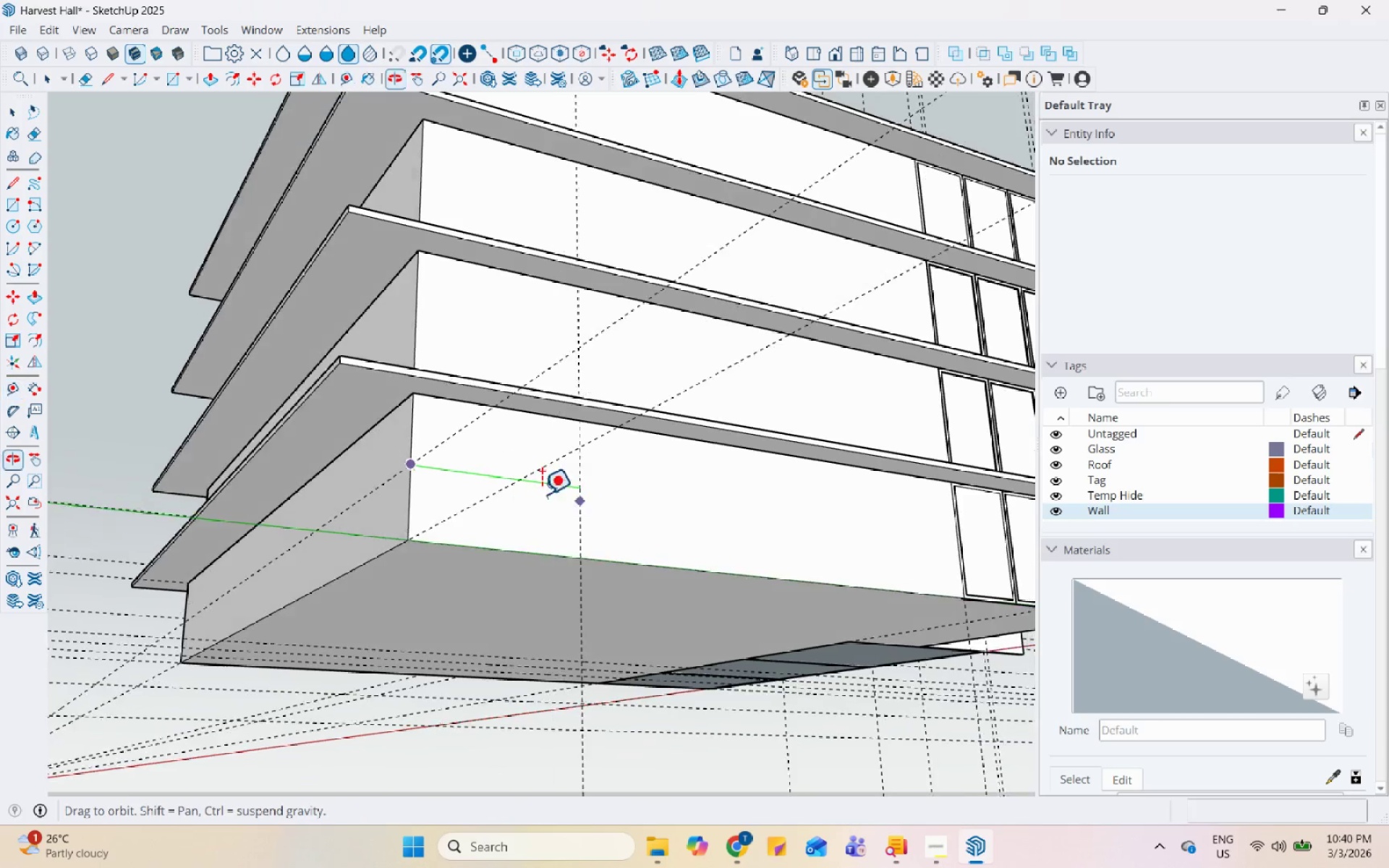 
scroll: coordinate [908, 548], scroll_direction: up, amount: 5.0
 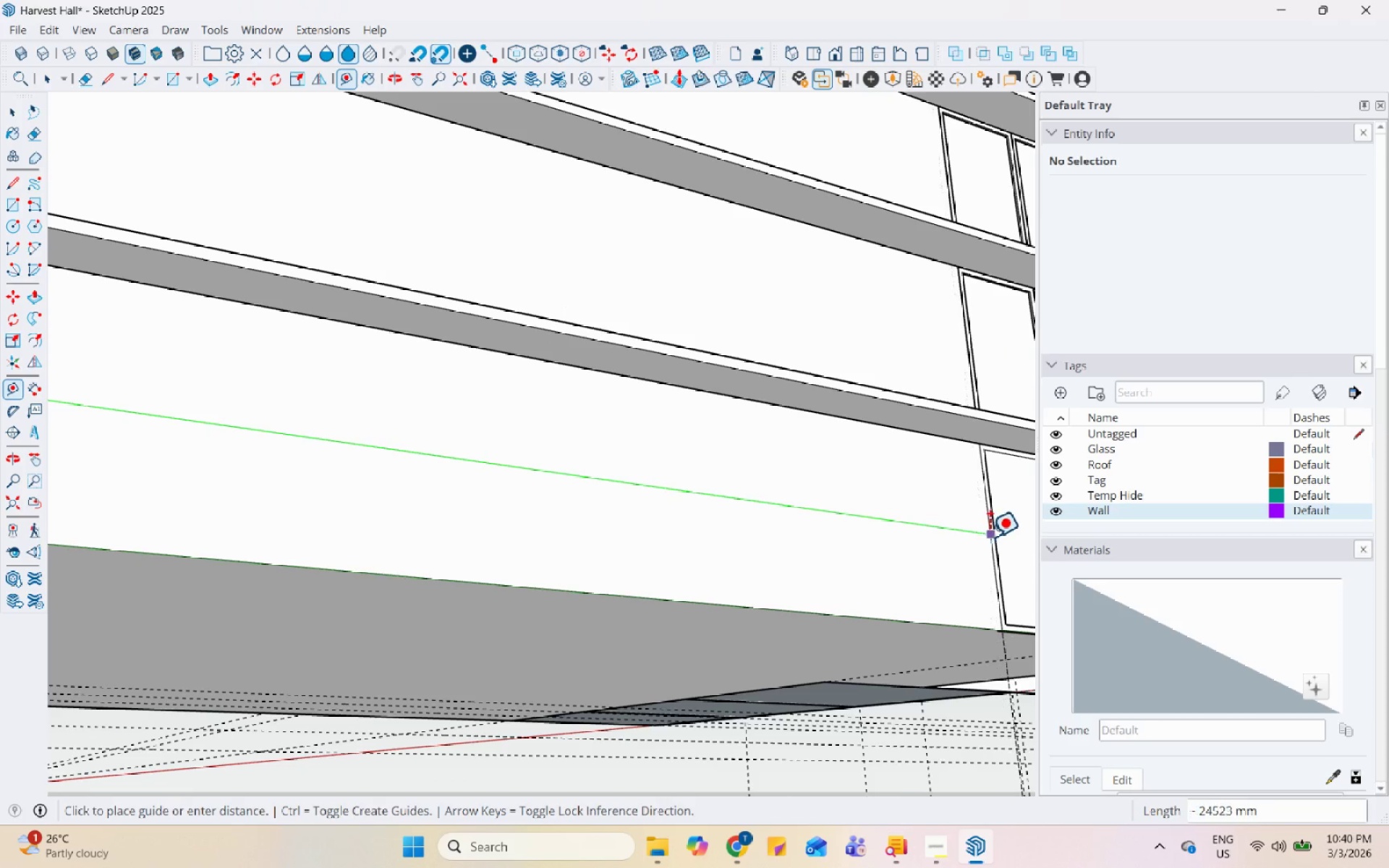 
key(Space)
 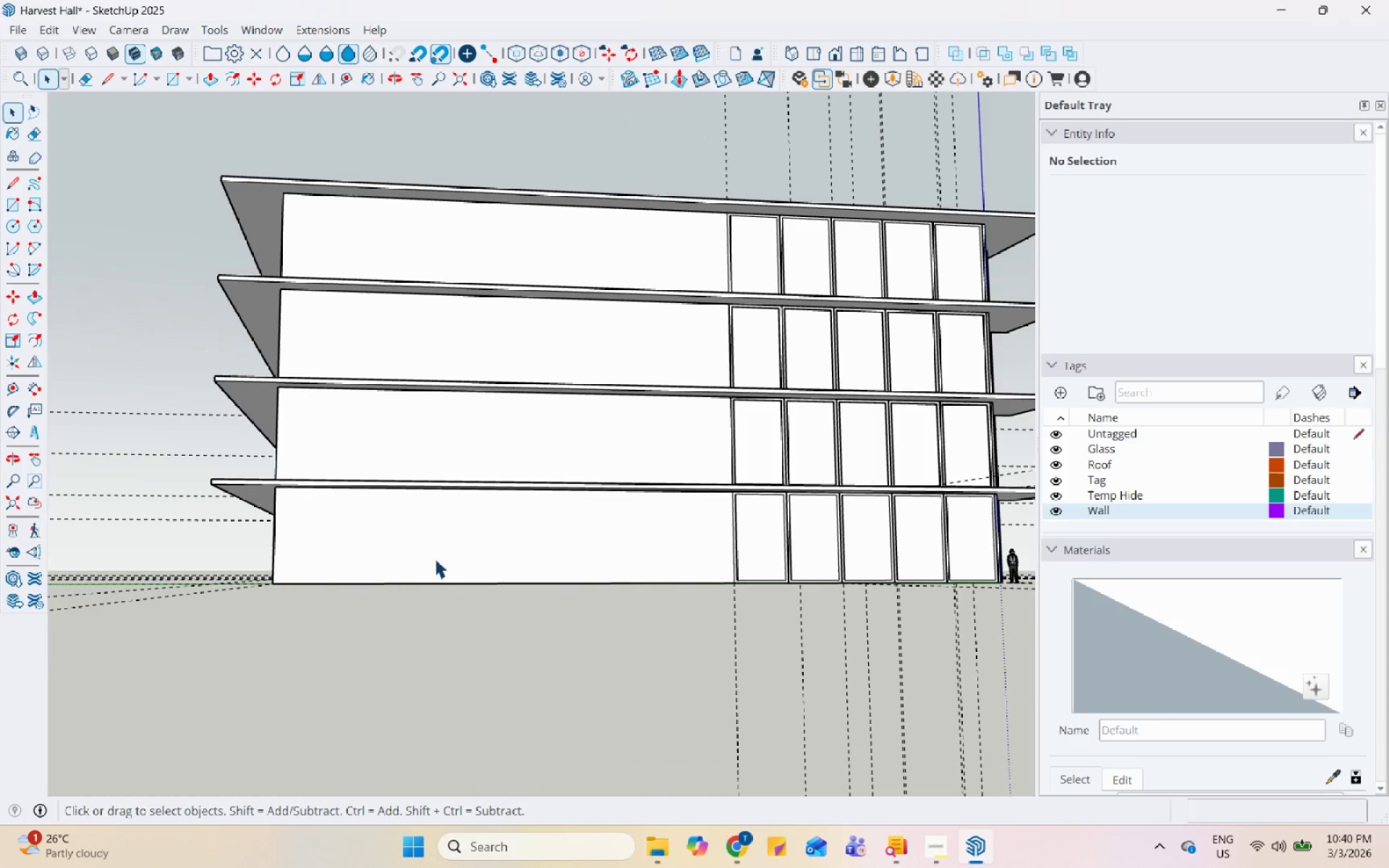 
double_click([452, 540])
 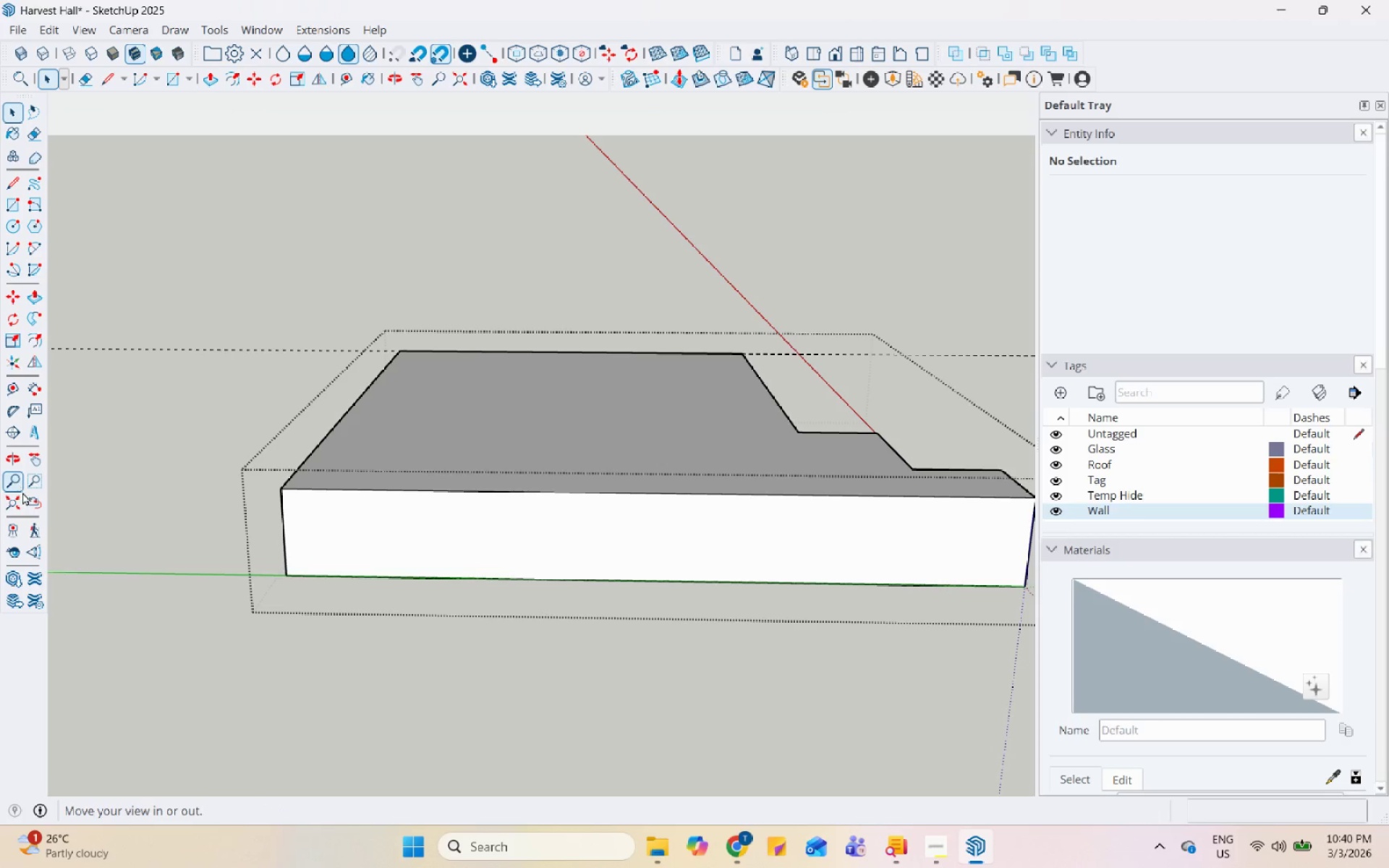 
scroll: coordinate [403, 636], scroll_direction: down, amount: 9.0
 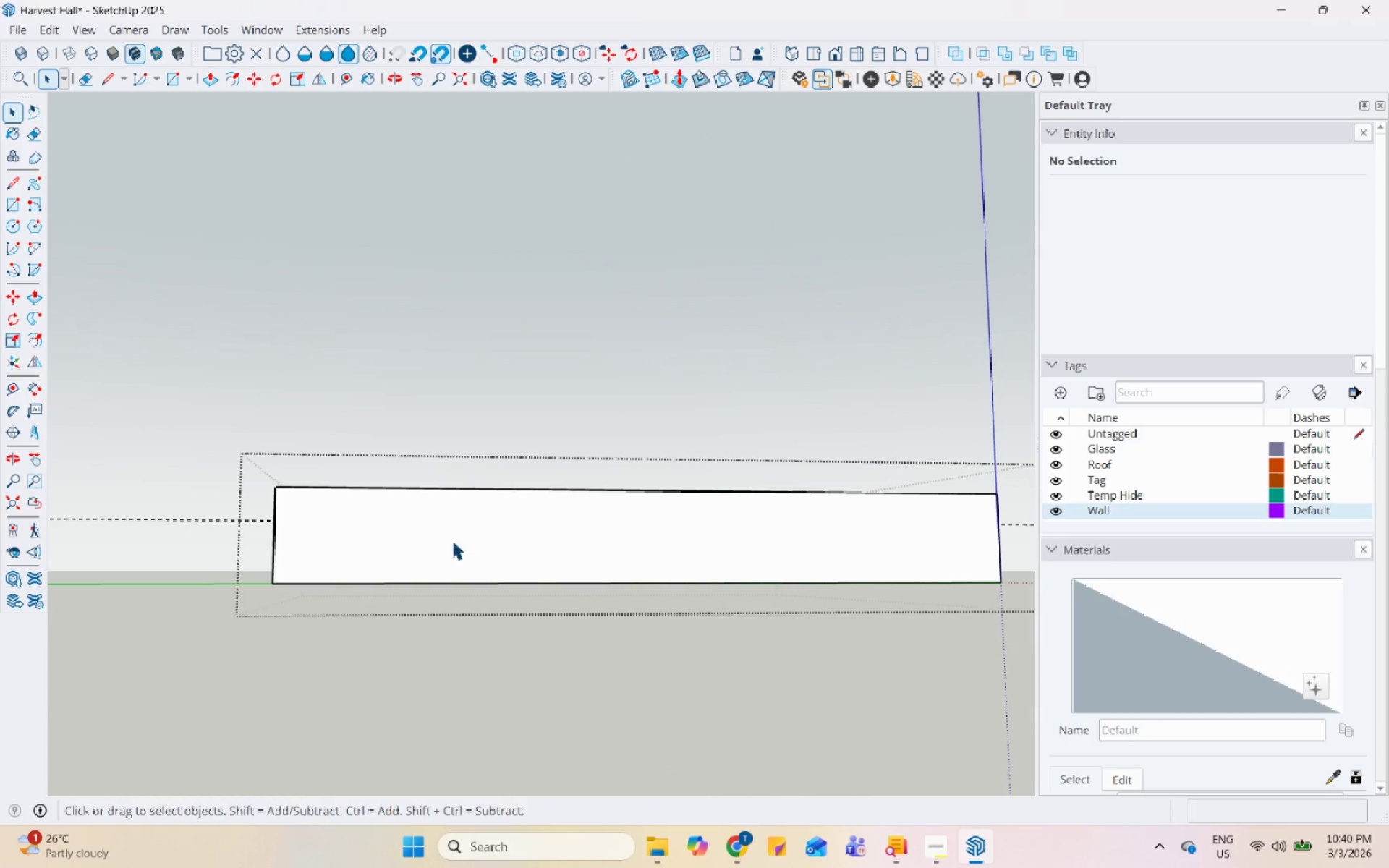 
left_click([20, 389])
 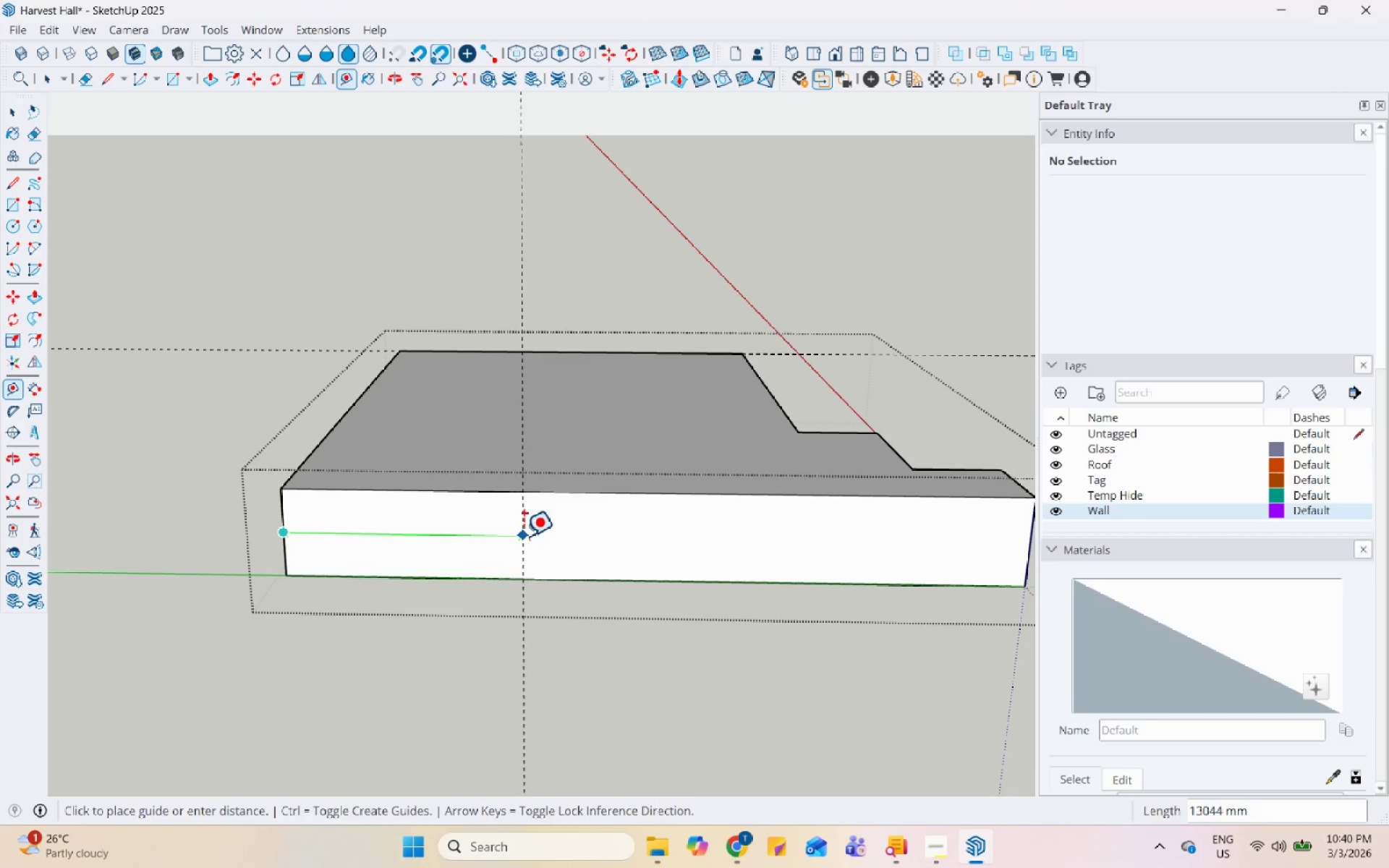 
key(Numpad2)
 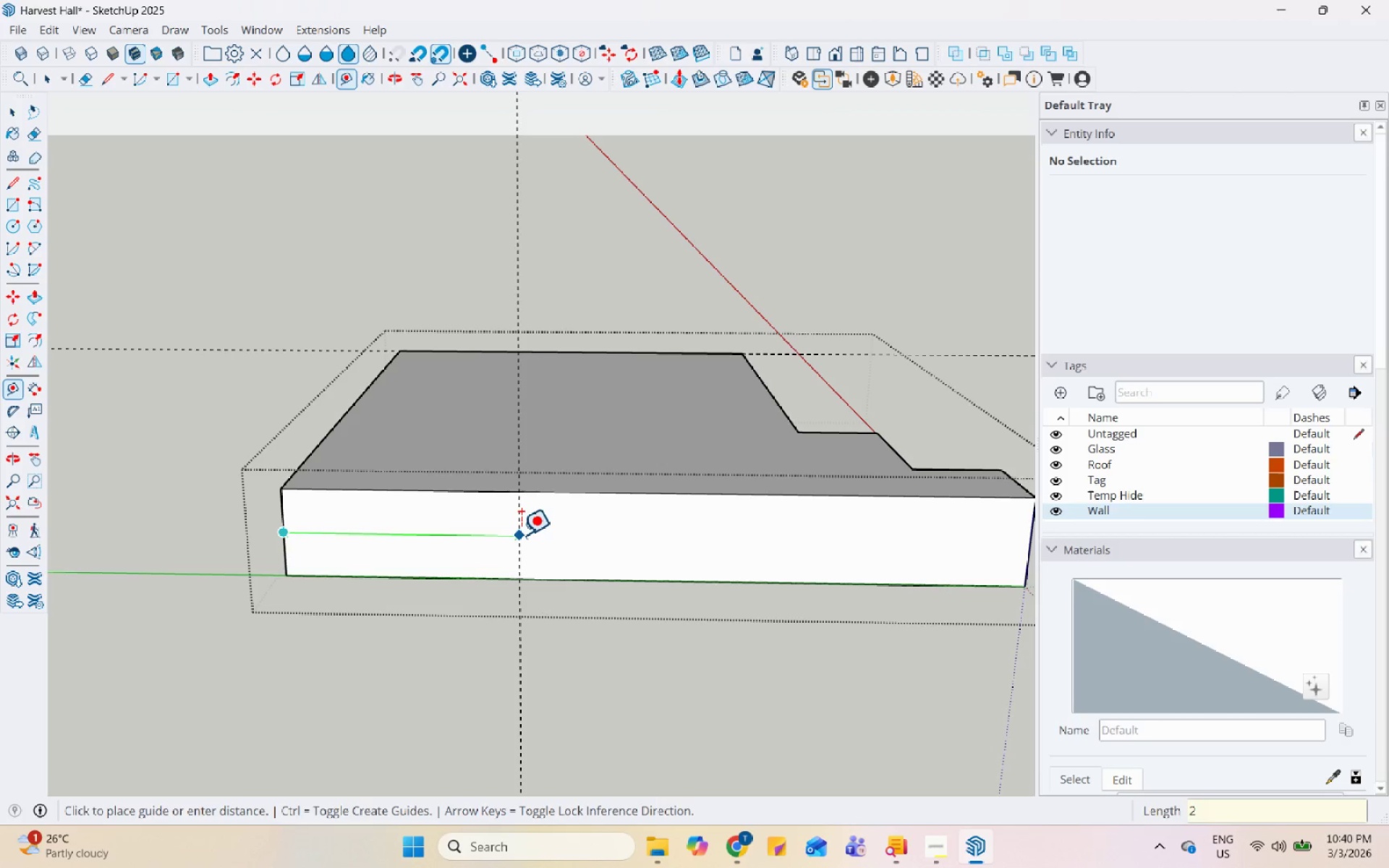 
key(Numpad4)
 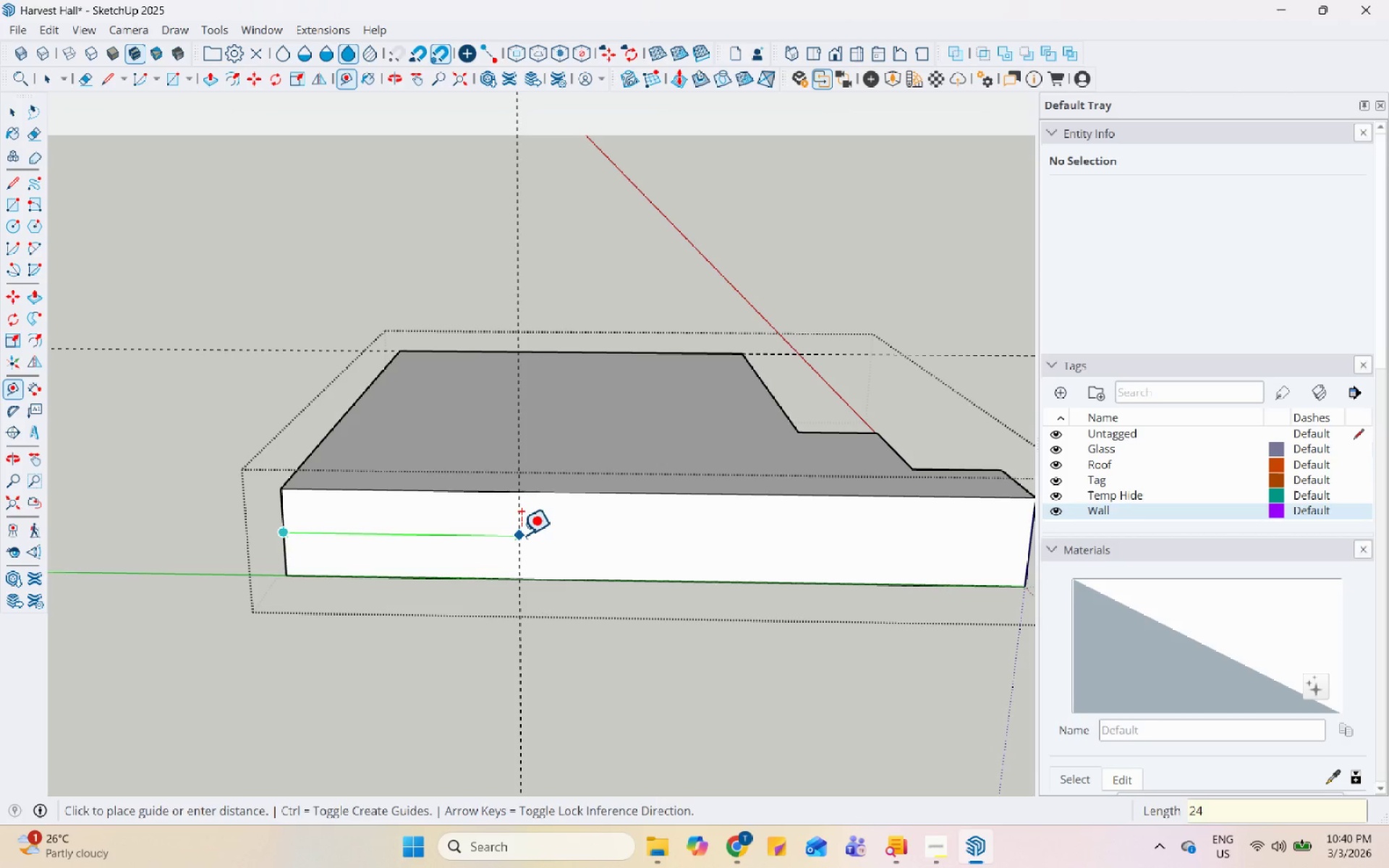 
key(Numpad5)
 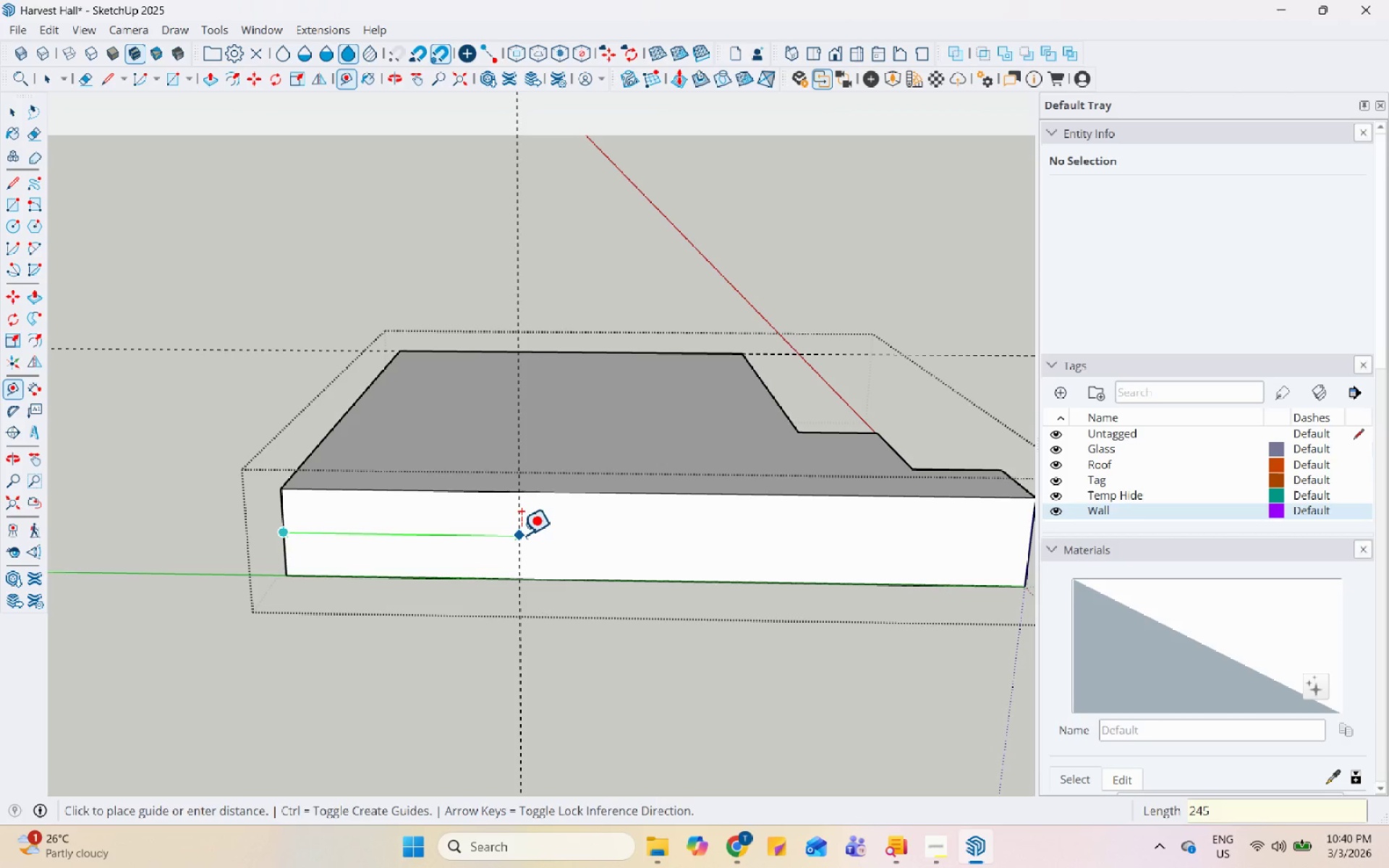 
key(Numpad2)
 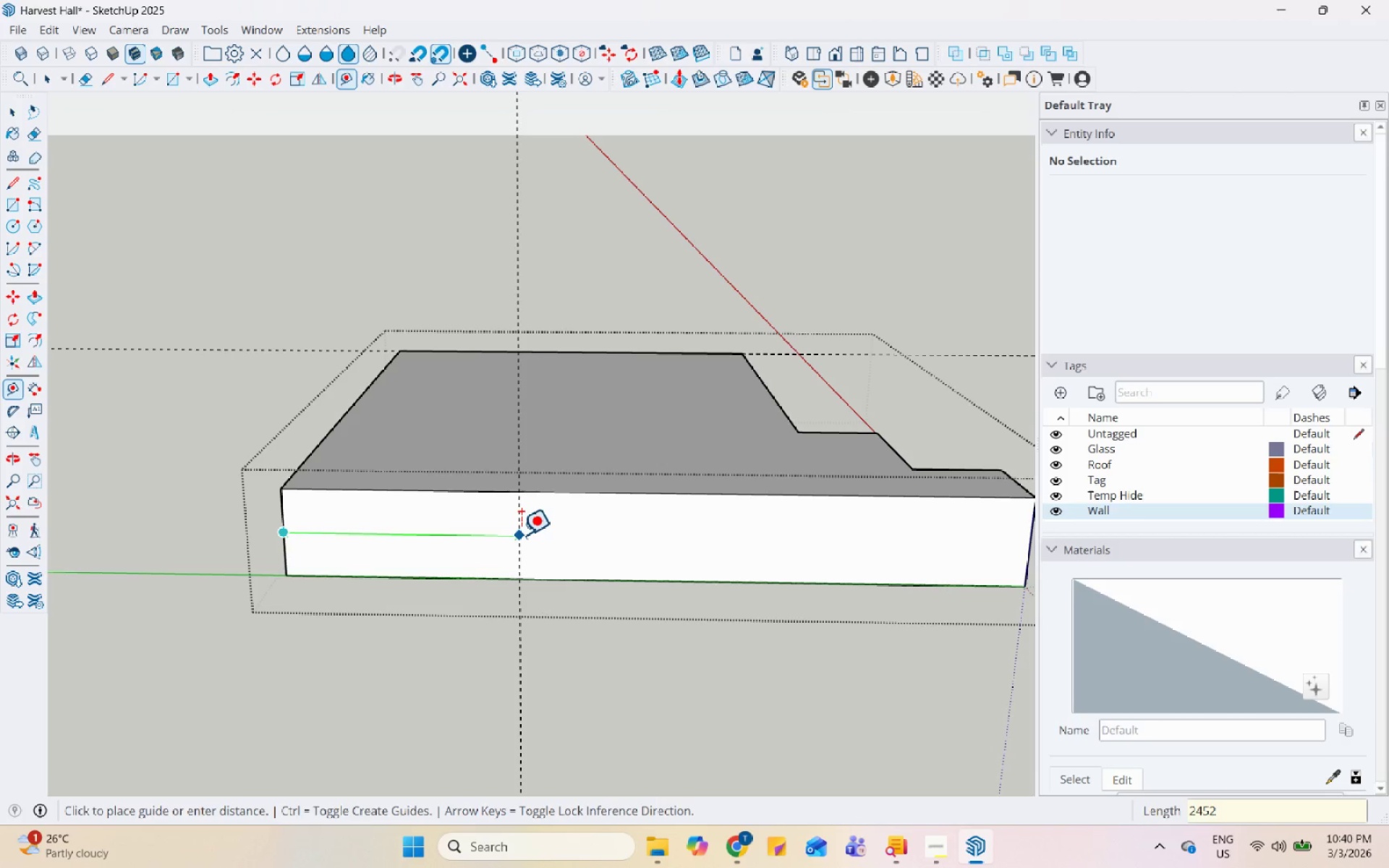 
key(Numpad3)
 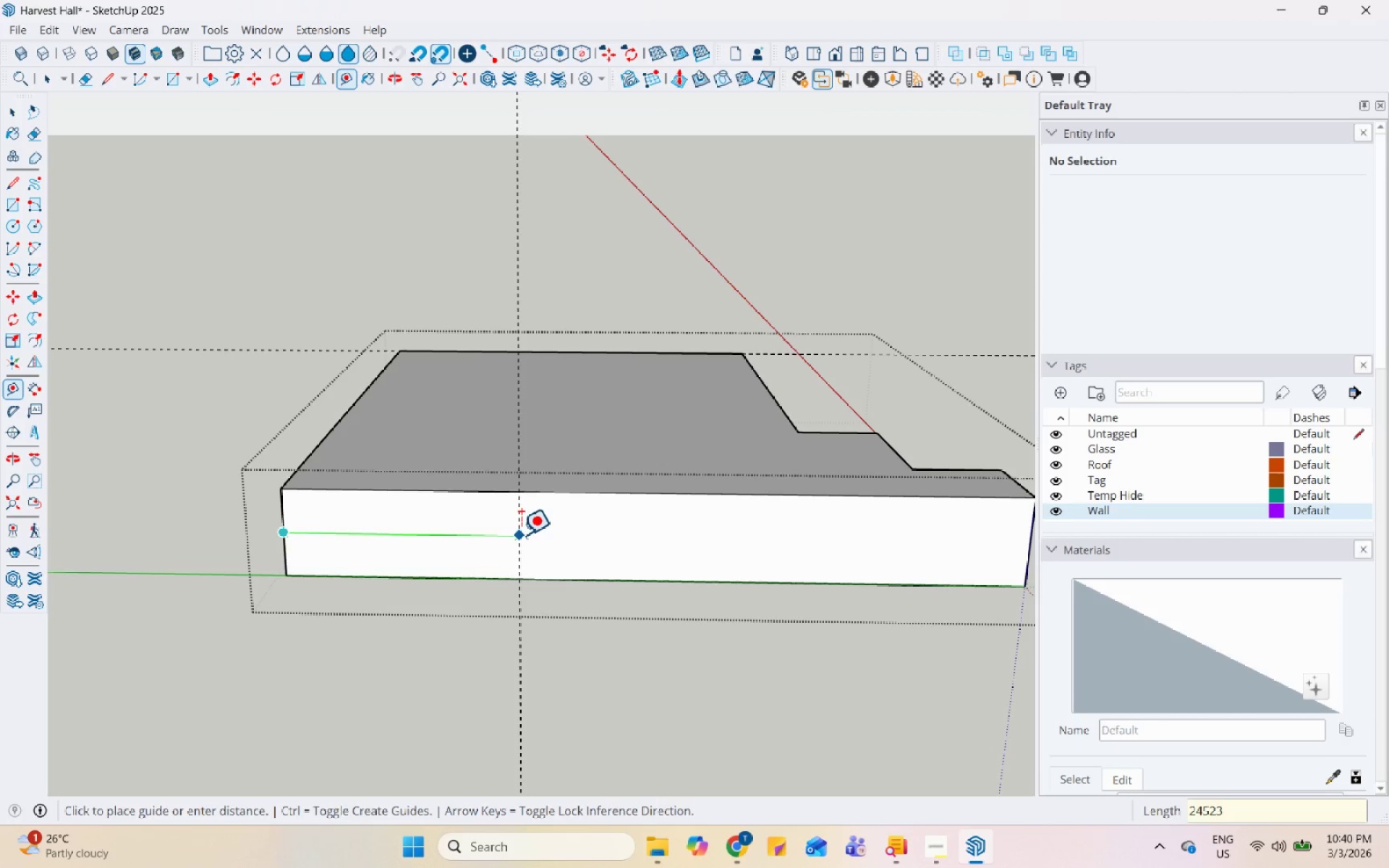 
key(Enter)
 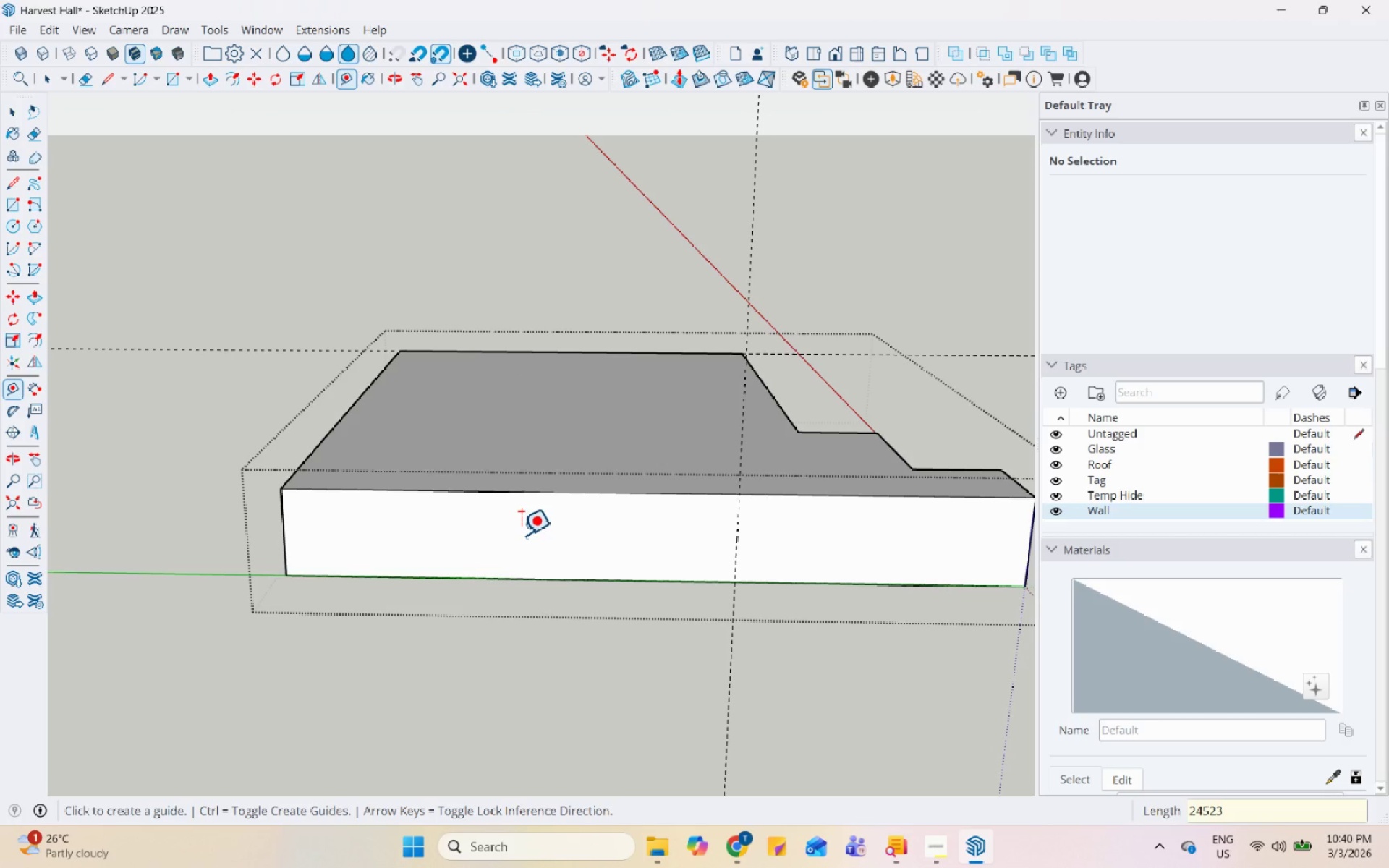 
key(Space)
 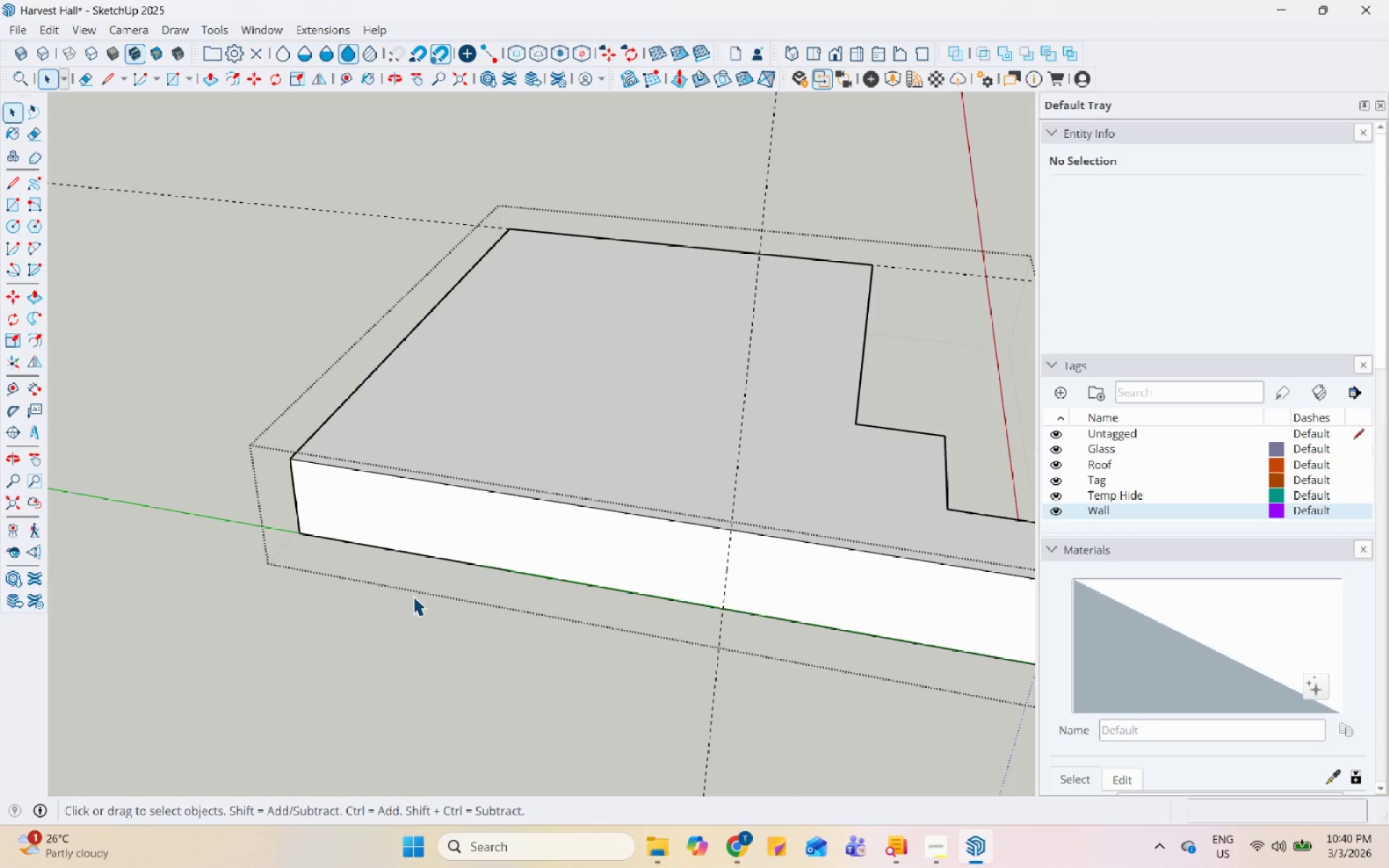 
scroll: coordinate [541, 522], scroll_direction: up, amount: 9.0
 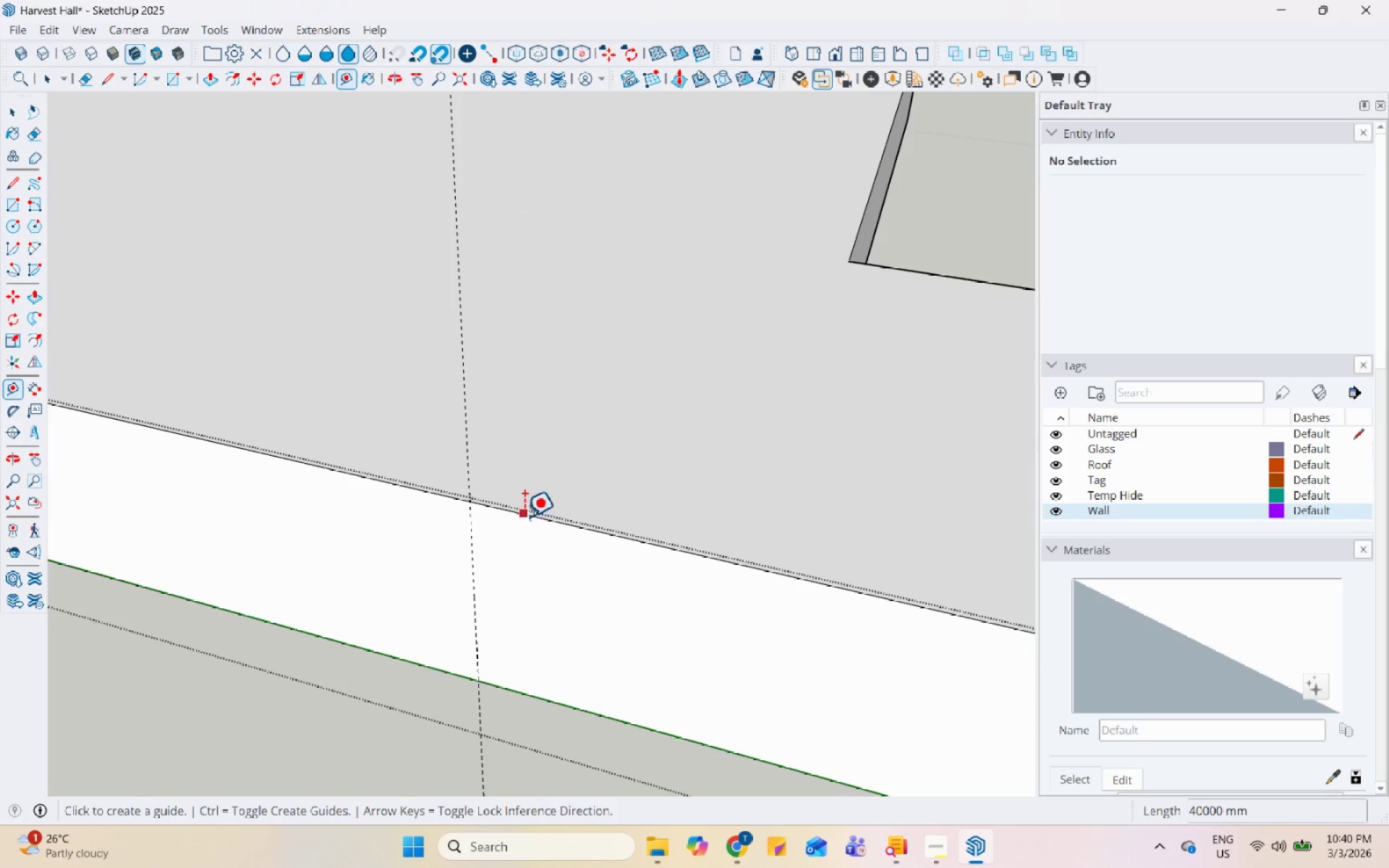 
left_click([524, 516])
 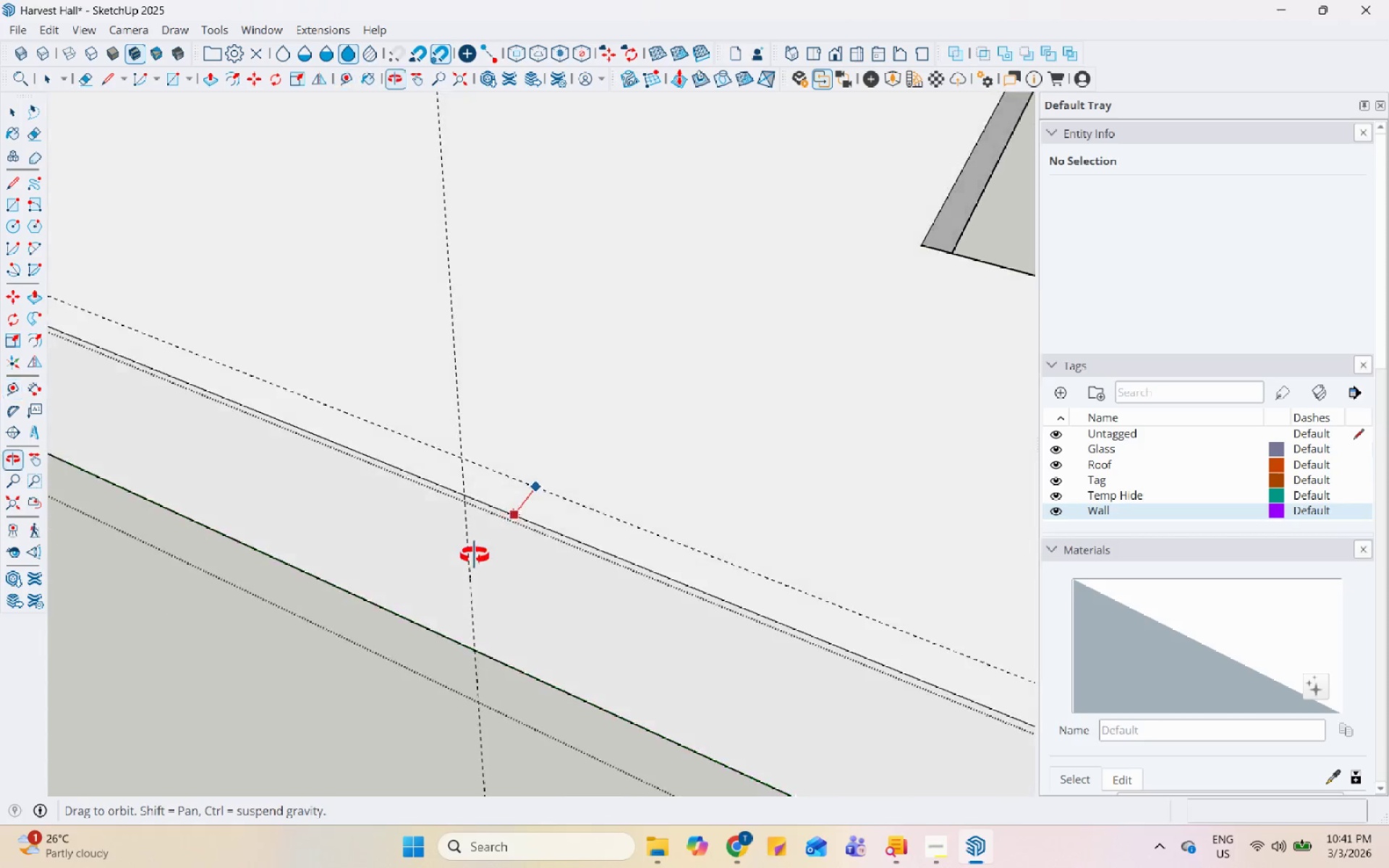 
scroll: coordinate [527, 484], scroll_direction: down, amount: 13.0
 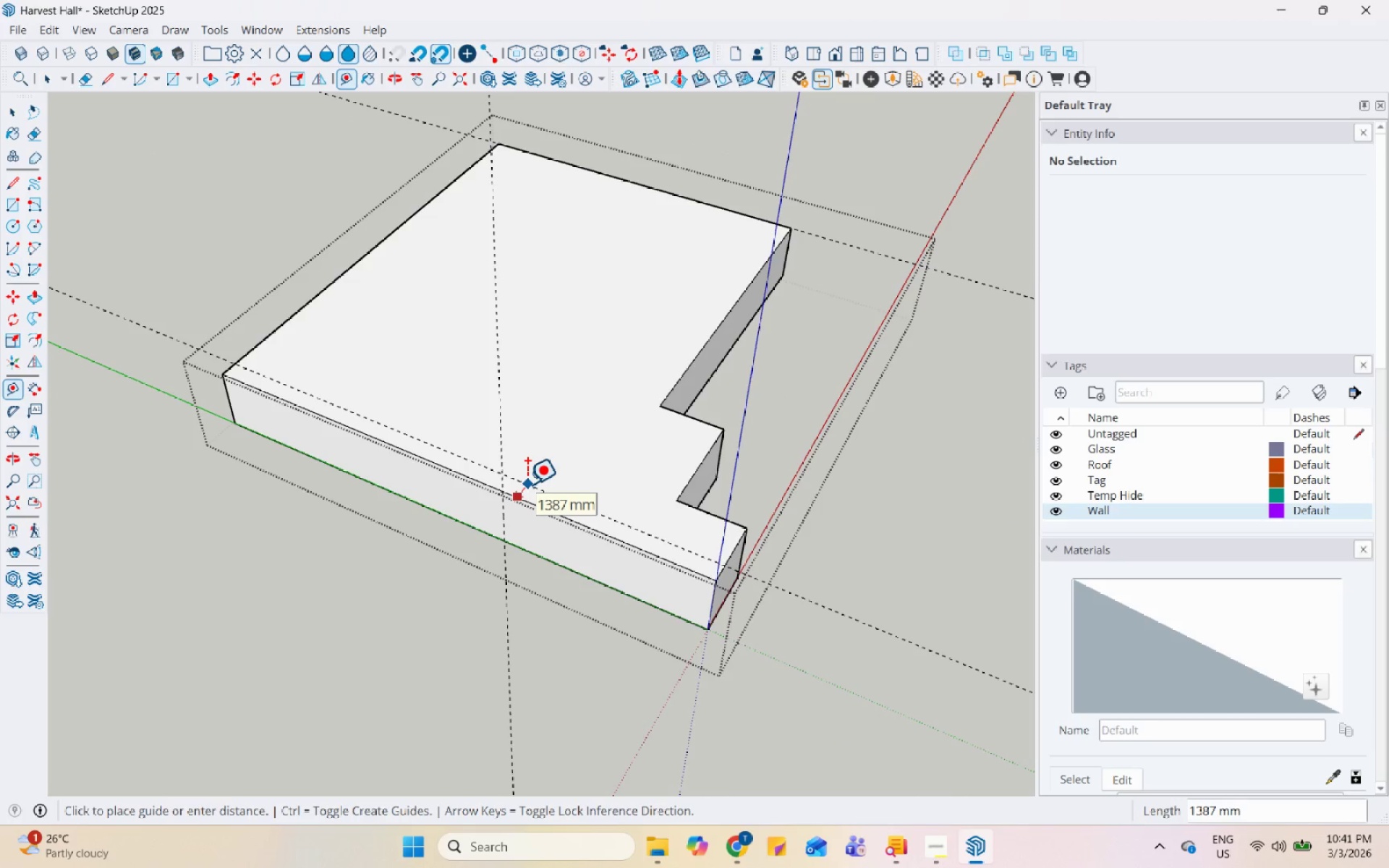 
scroll: coordinate [527, 484], scroll_direction: up, amount: 1.0
 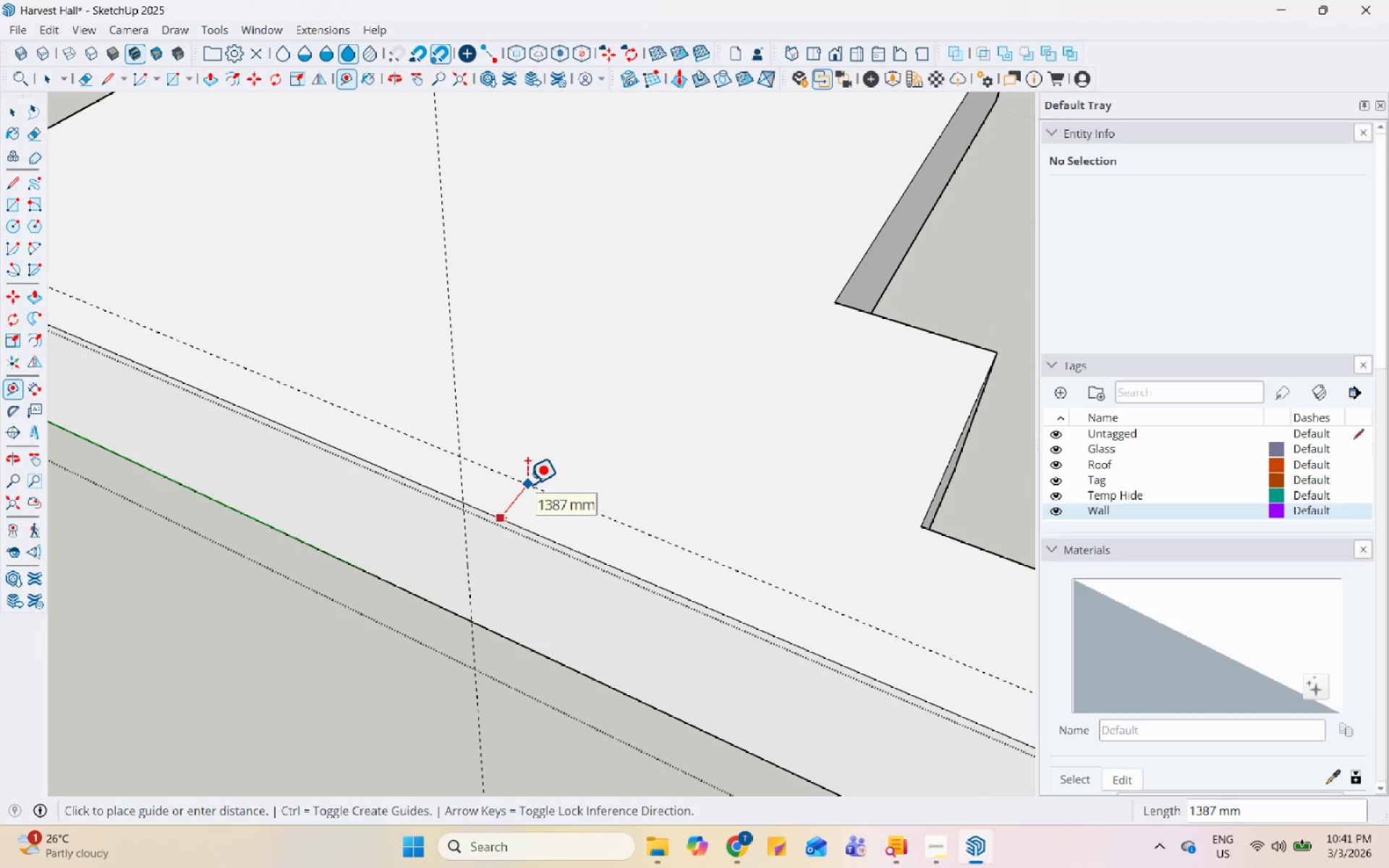 
key(Space)
 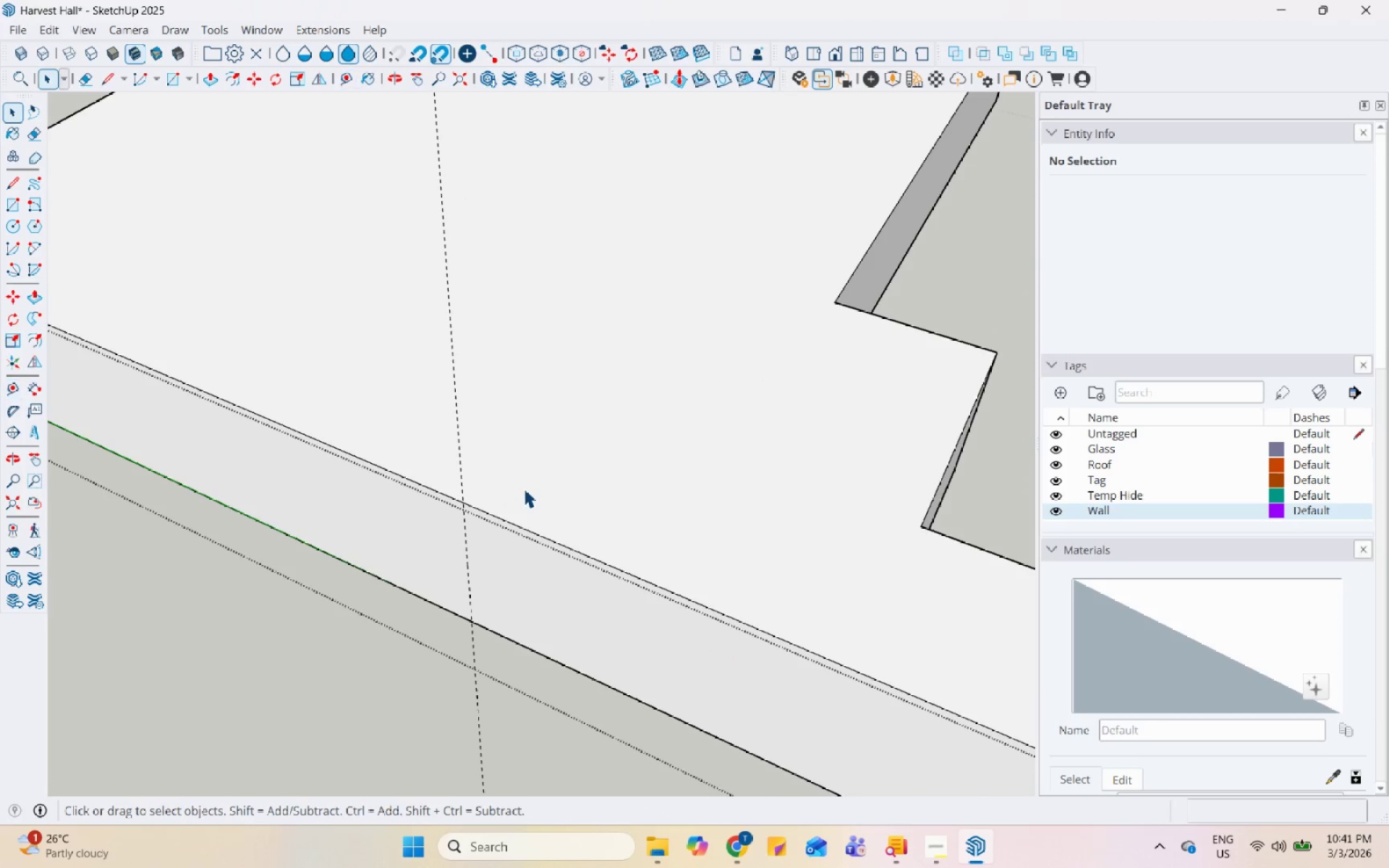 
scroll: coordinate [564, 488], scroll_direction: down, amount: 10.0
 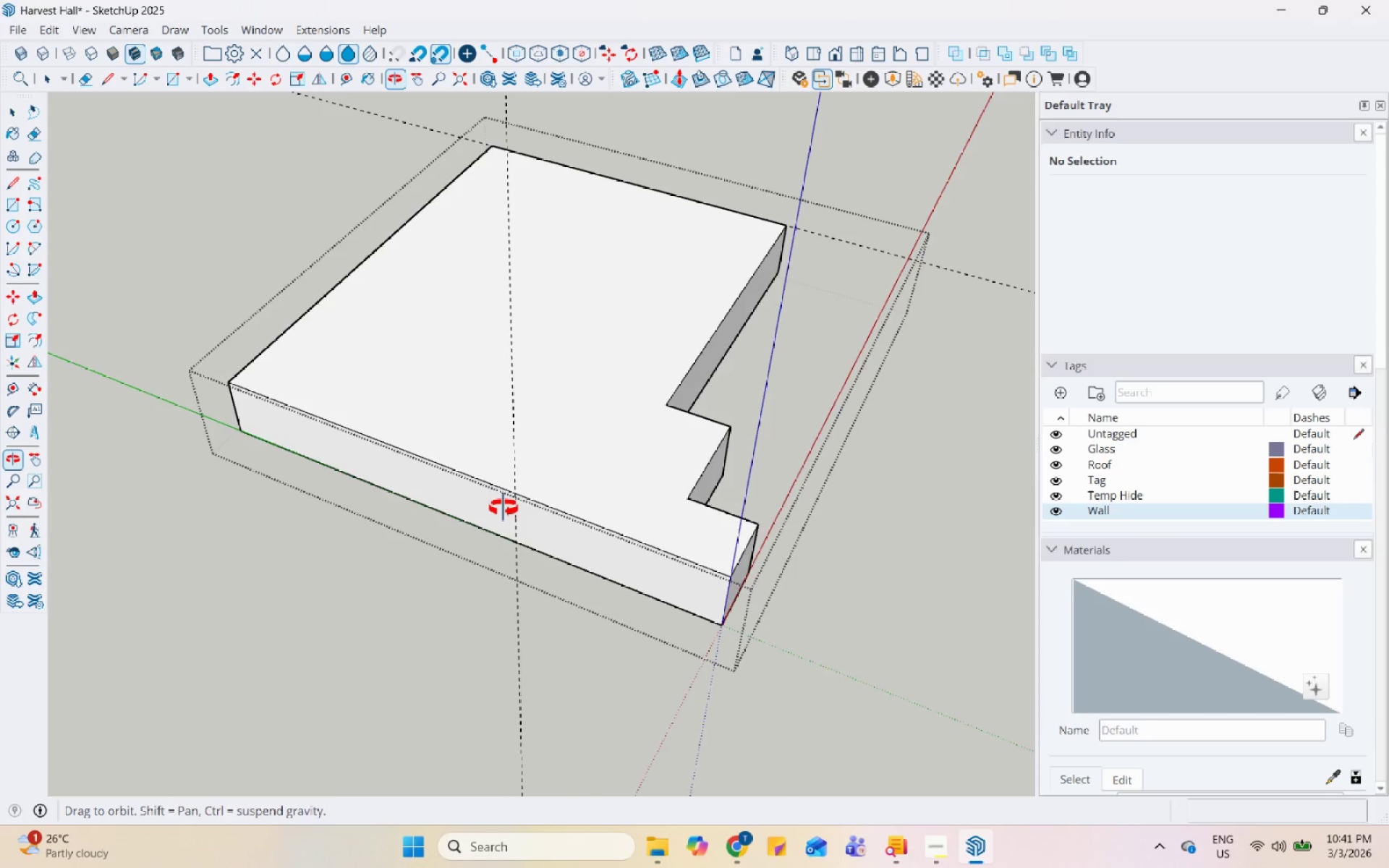 
scroll: coordinate [526, 466], scroll_direction: up, amount: 2.0
 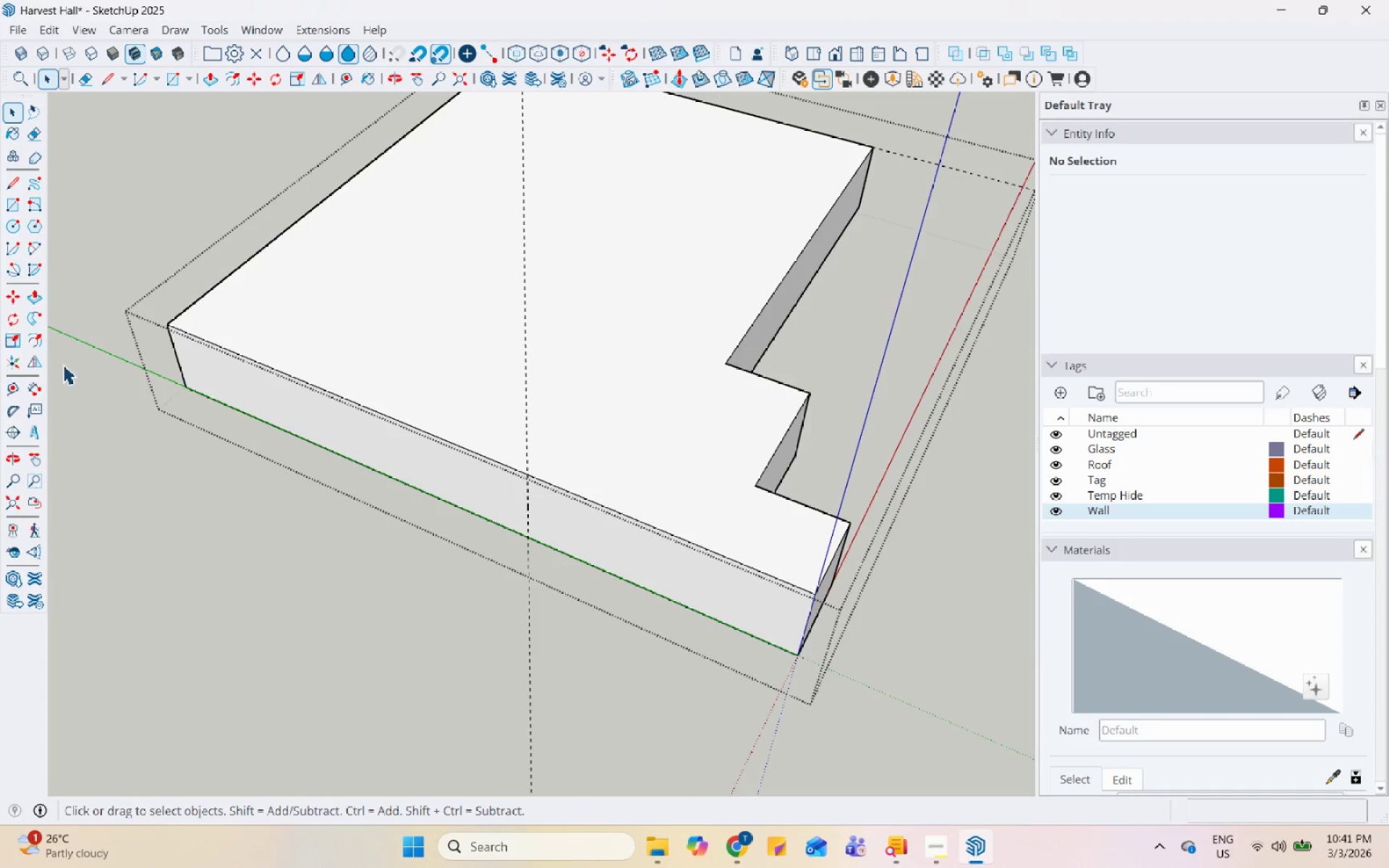 
left_click([30, 339])
 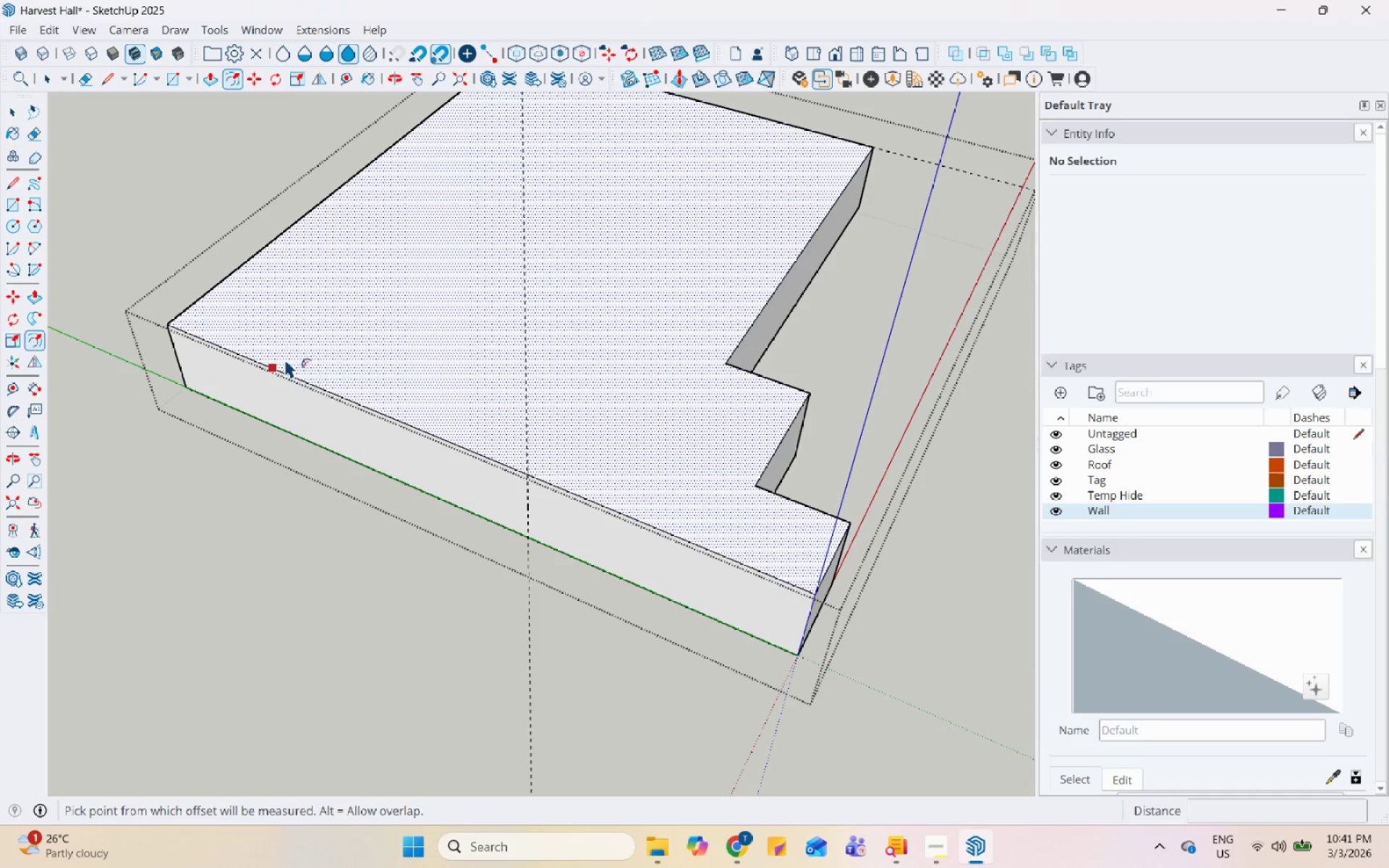 
left_click([284, 358])
 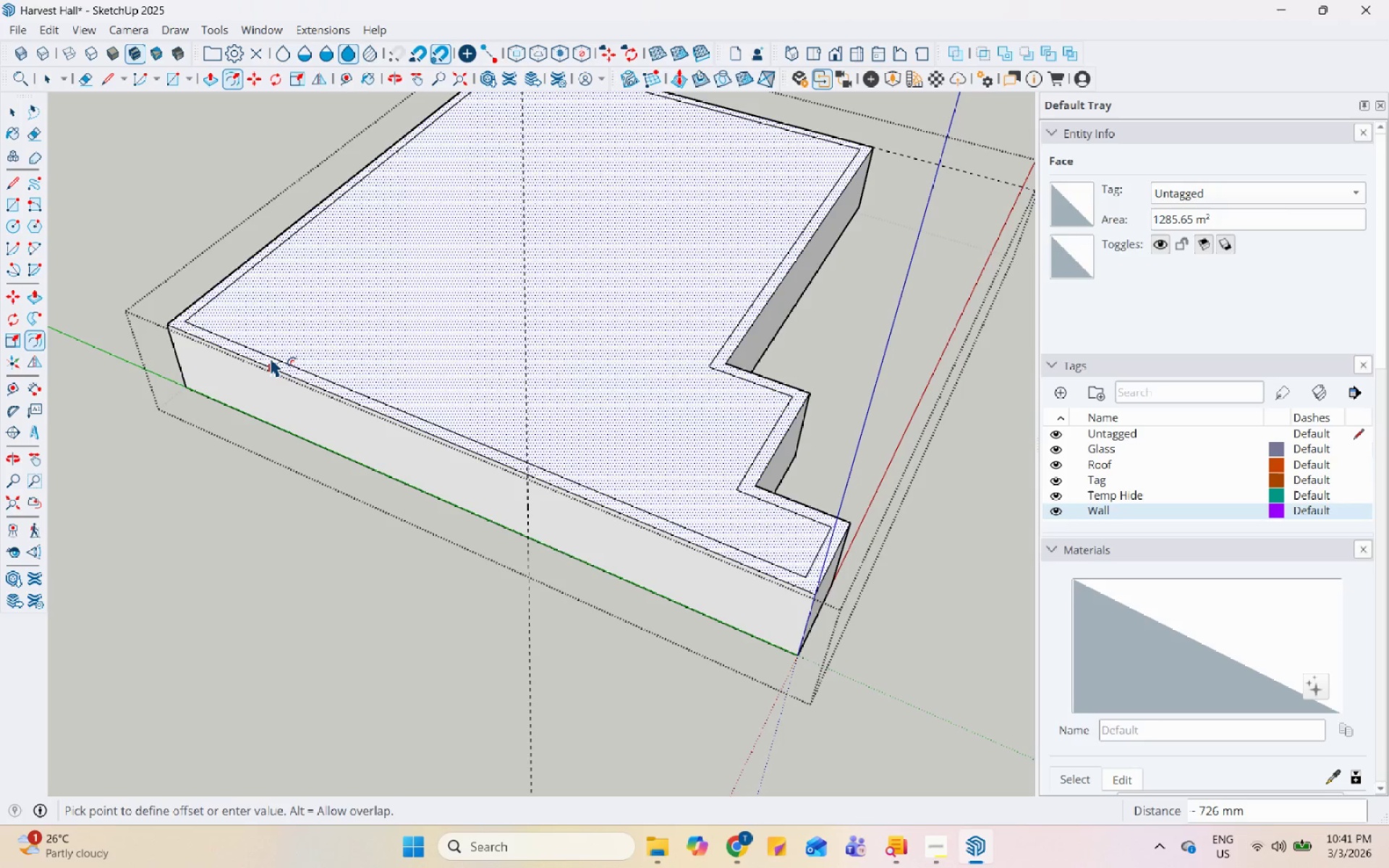 
key(Numpad1)
 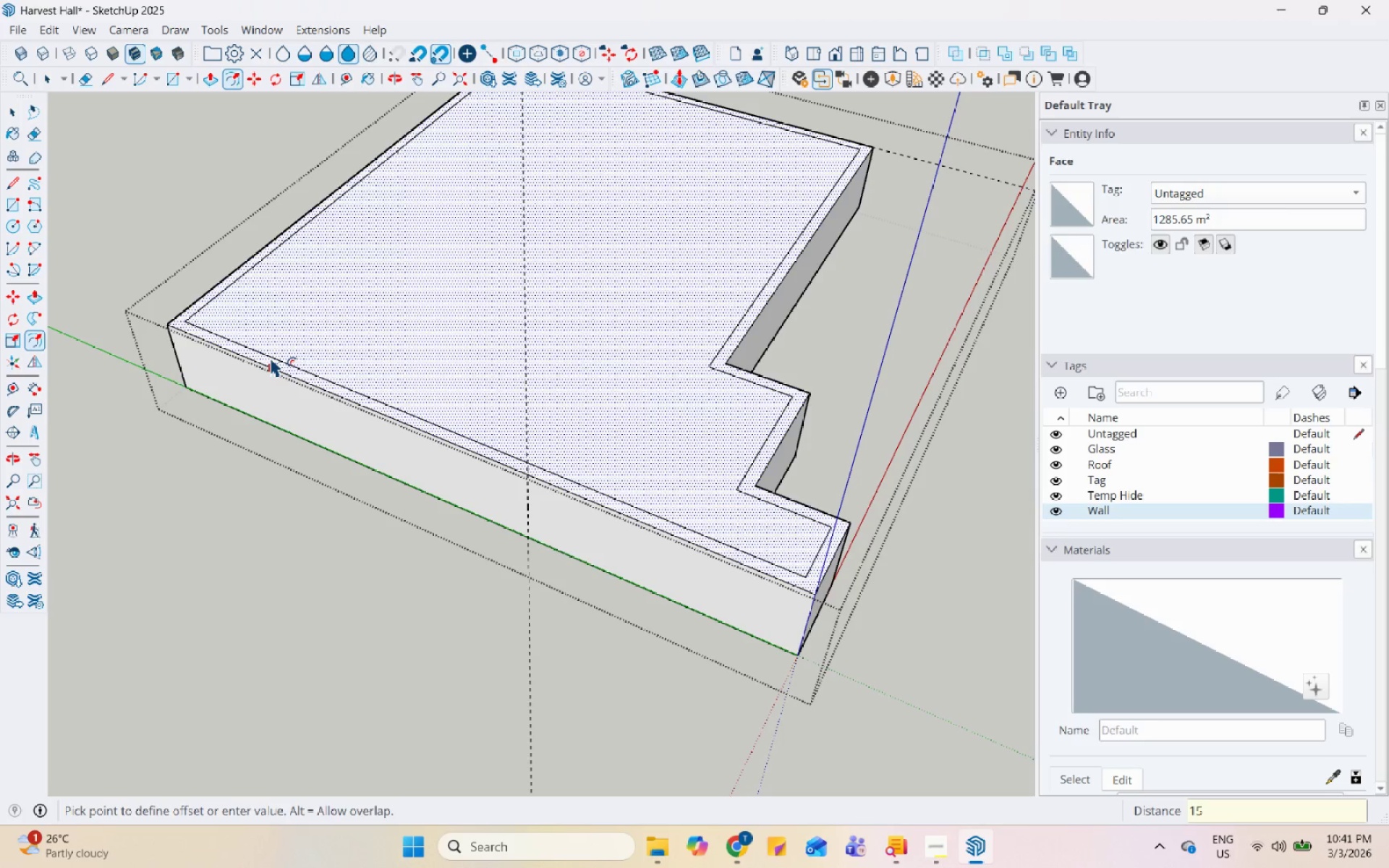 
key(Numpad5)
 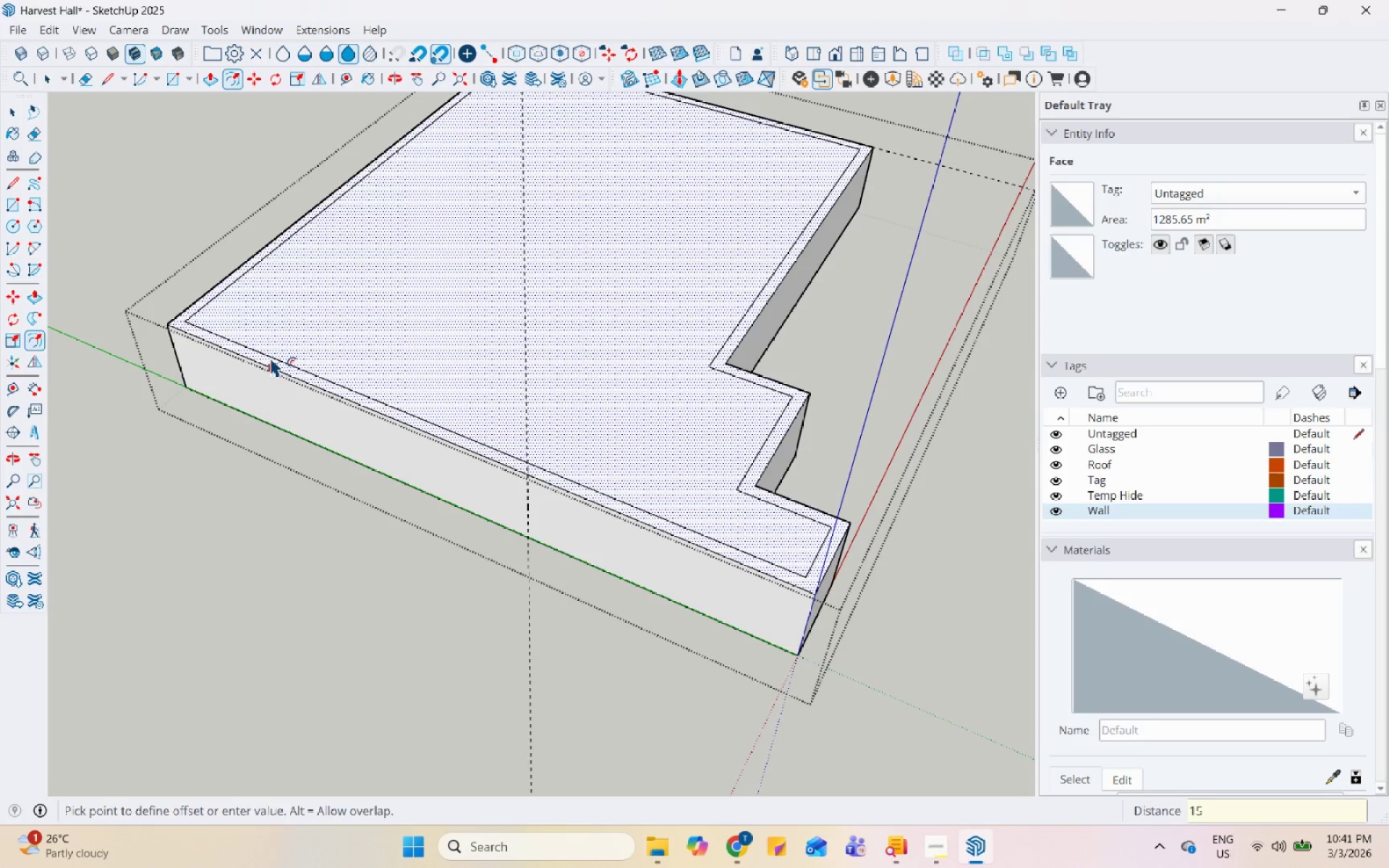 
key(Numpad0)
 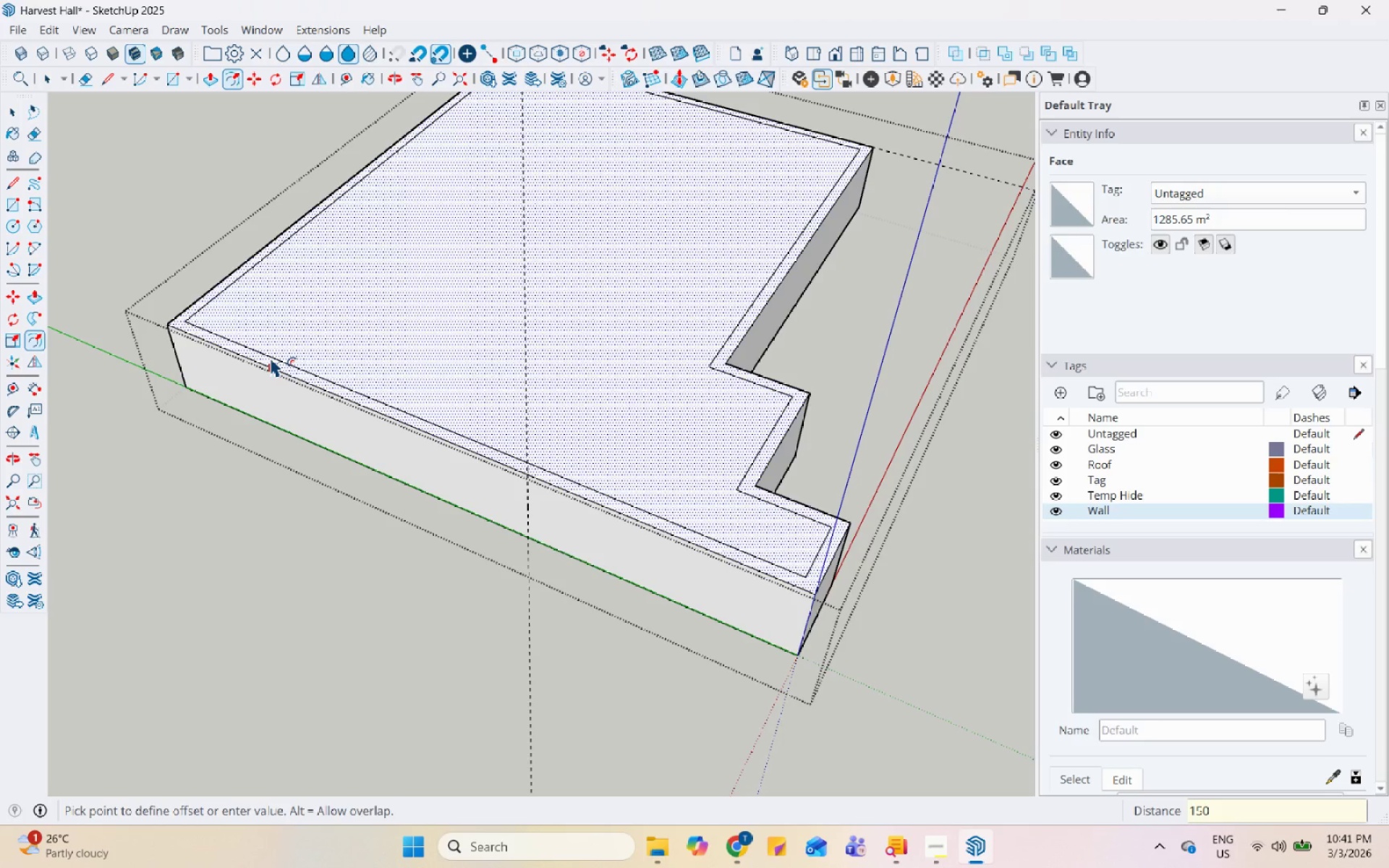 
key(Enter)
 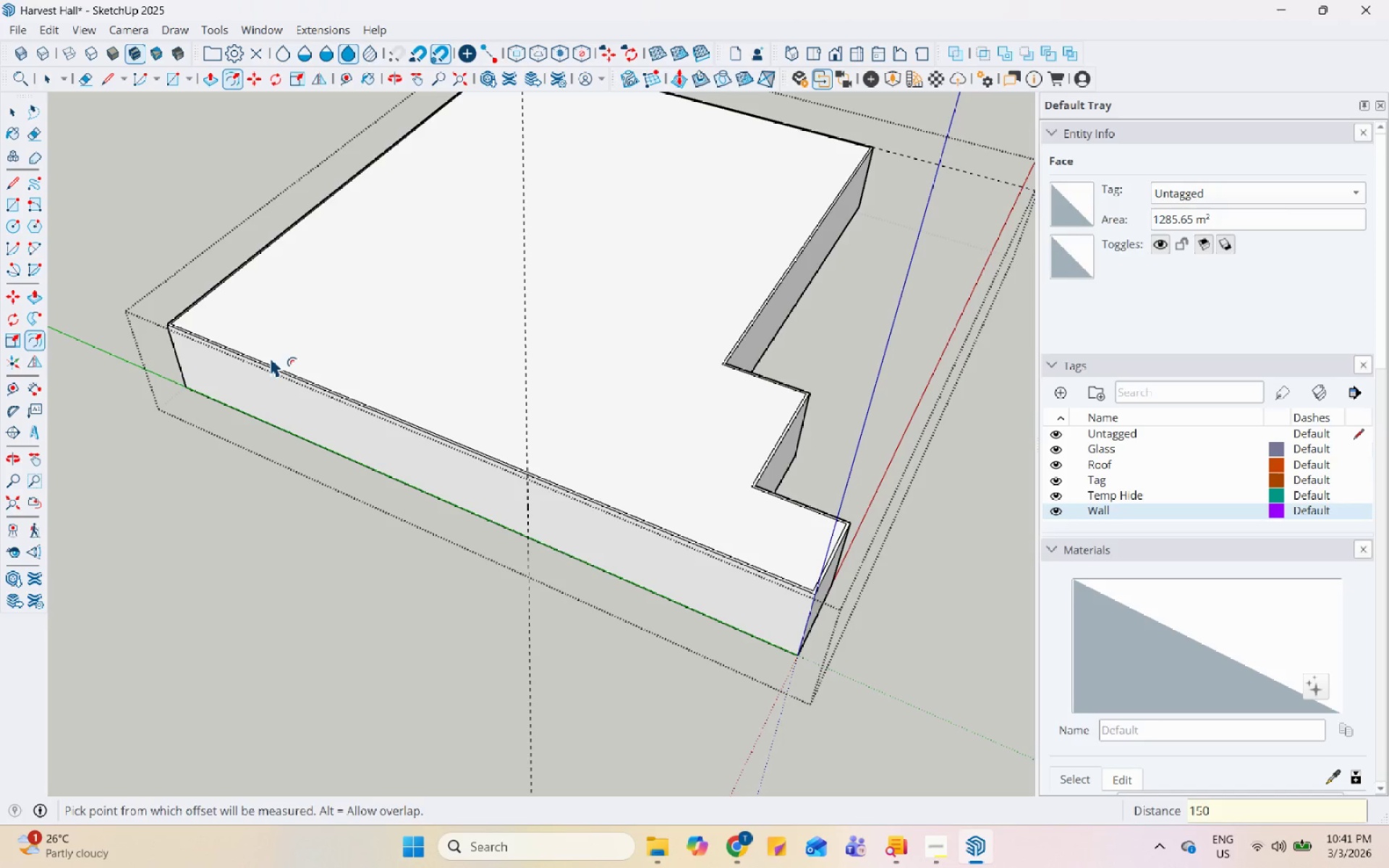 
key(Space)
 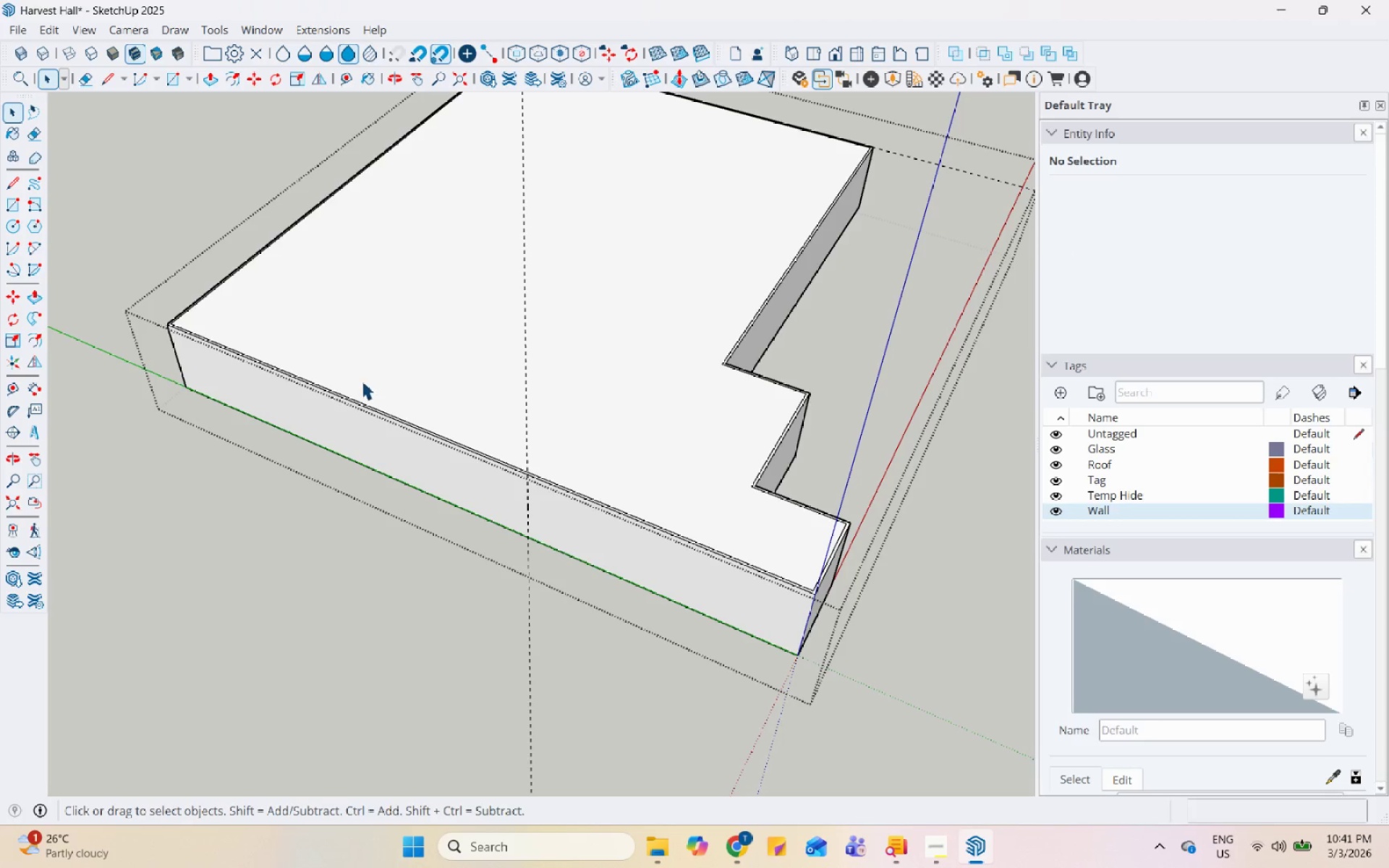 
scroll: coordinate [660, 470], scroll_direction: up, amount: 11.0
 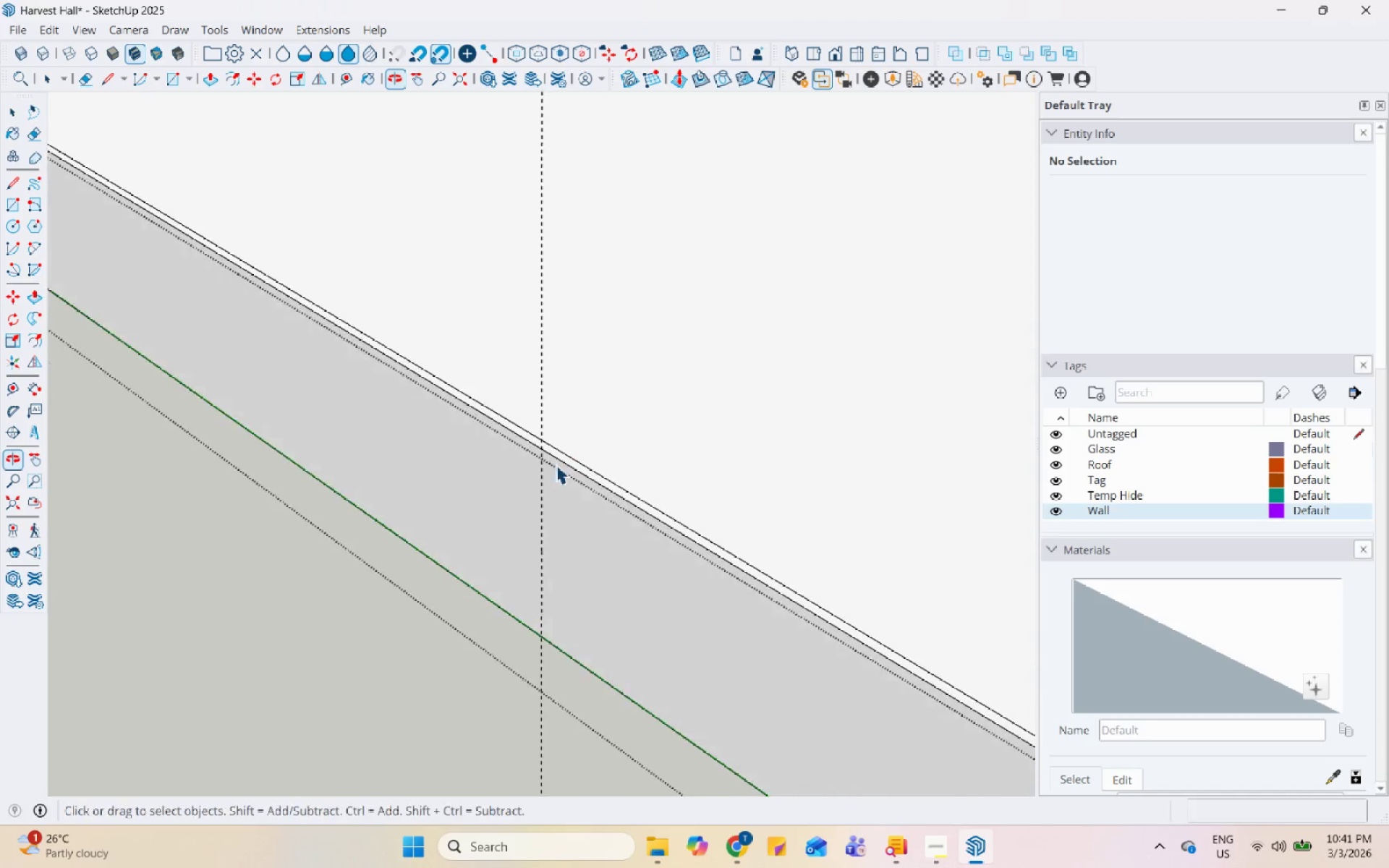 
key(L)
 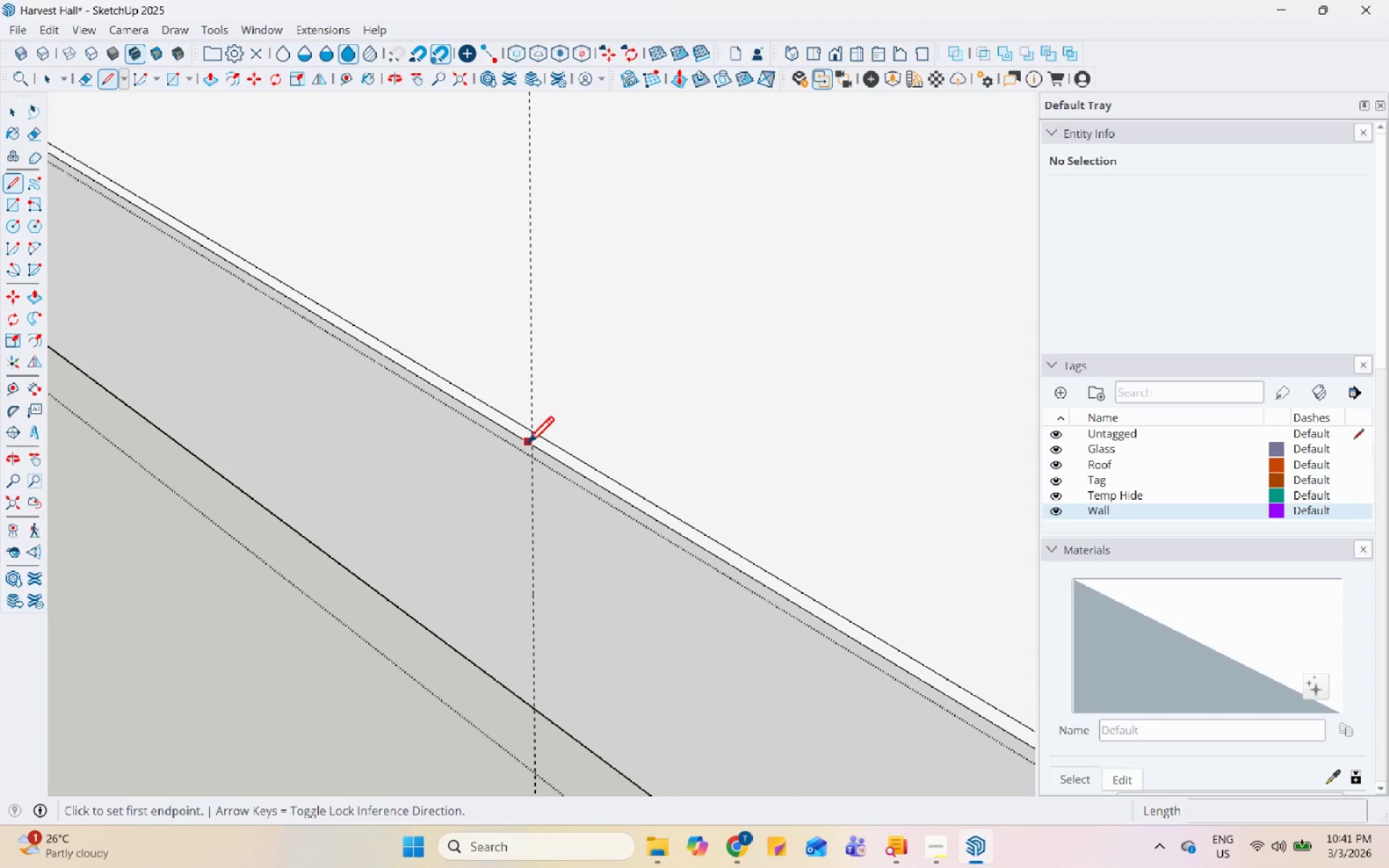 
scroll: coordinate [535, 448], scroll_direction: up, amount: 10.0
 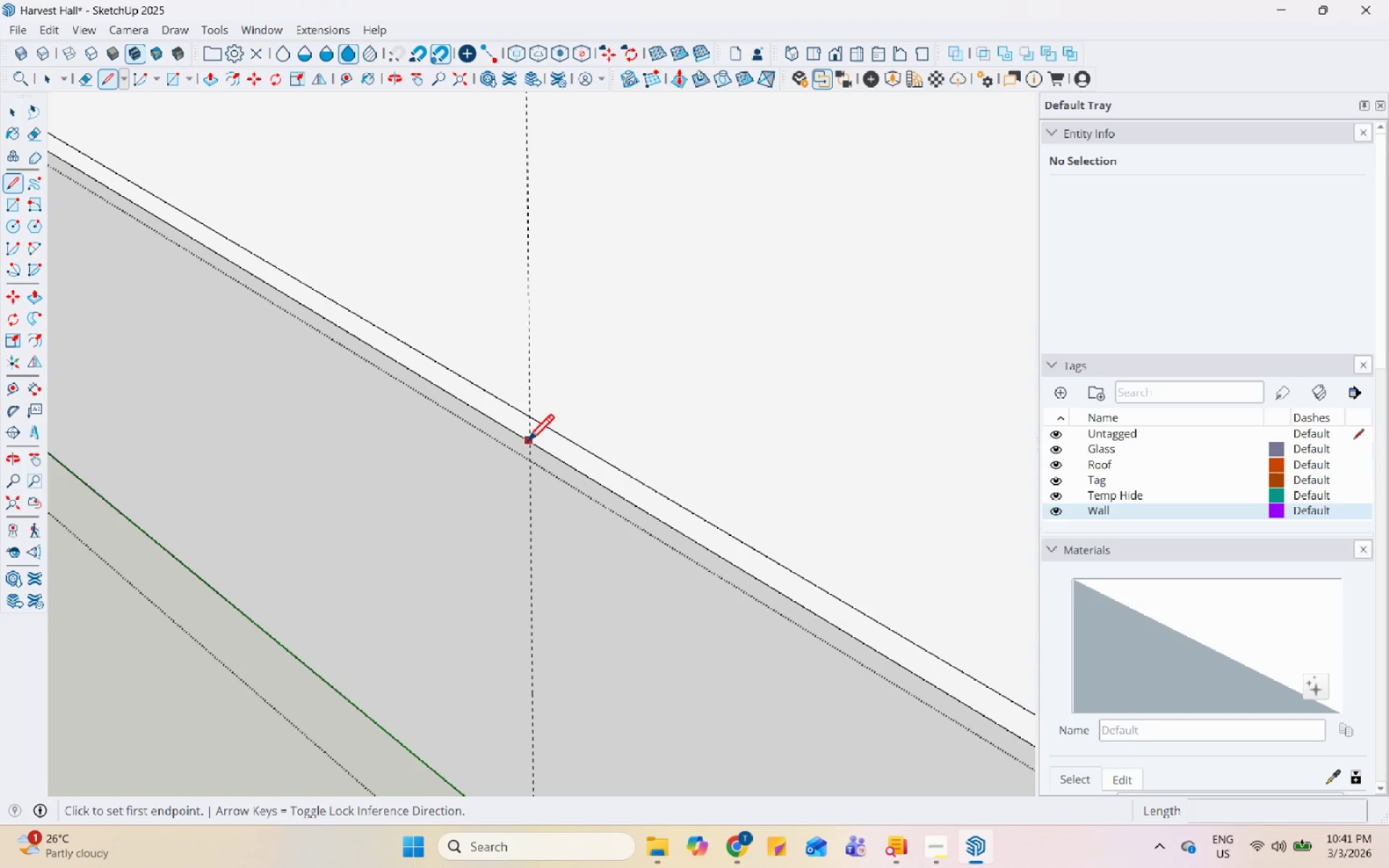 
left_click([527, 443])
 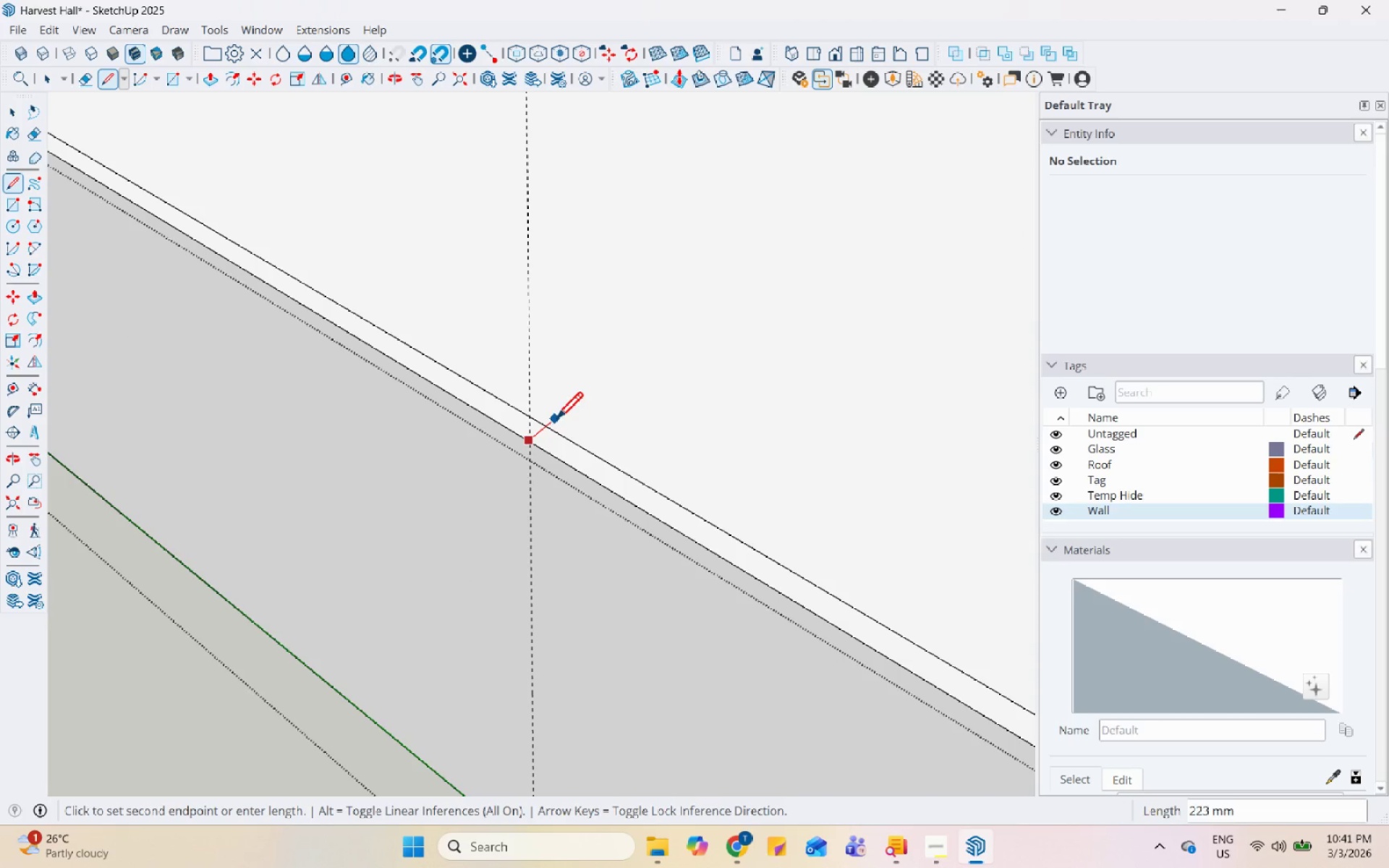 
key(Escape)
 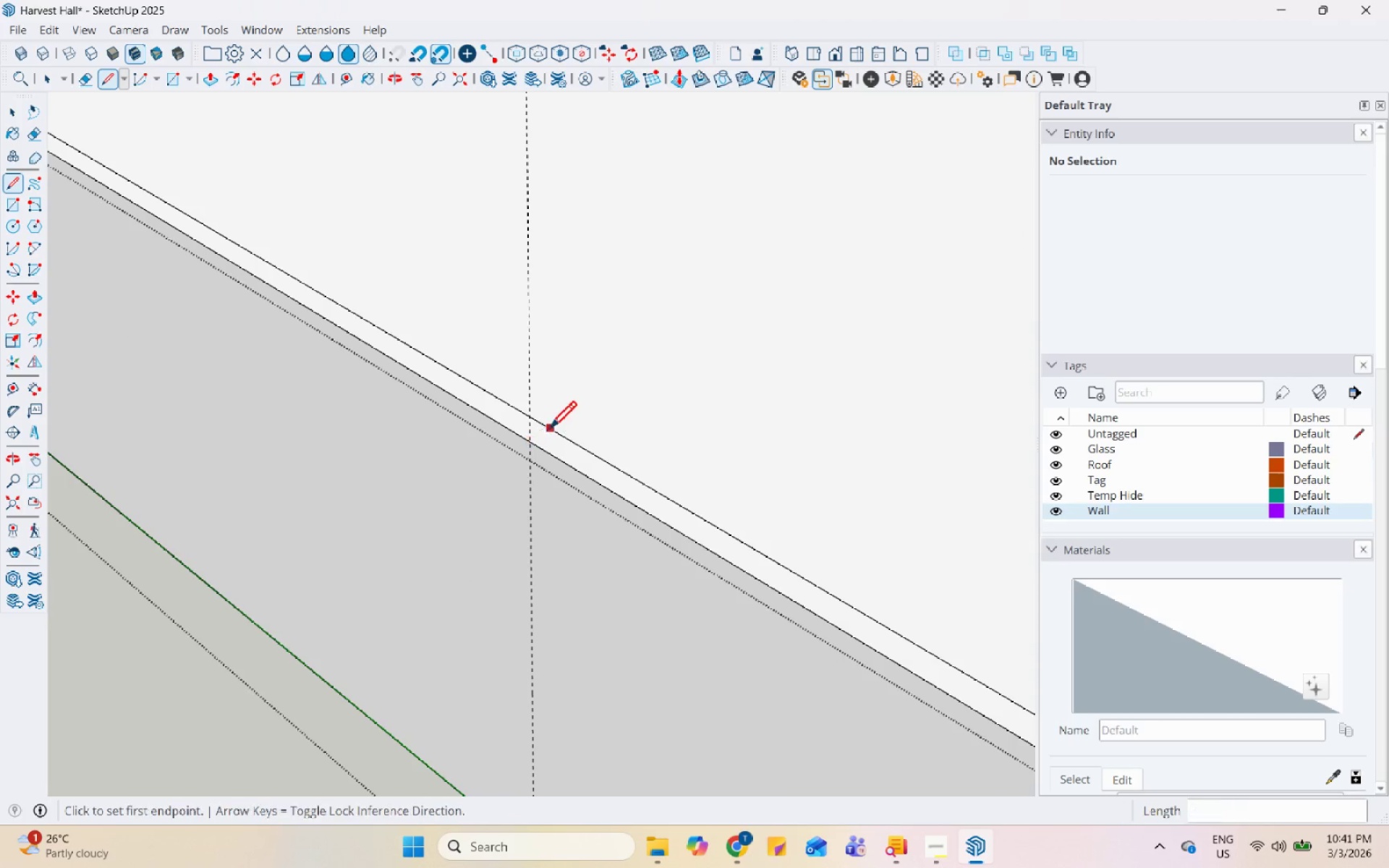 
scroll: coordinate [543, 434], scroll_direction: up, amount: 4.0
 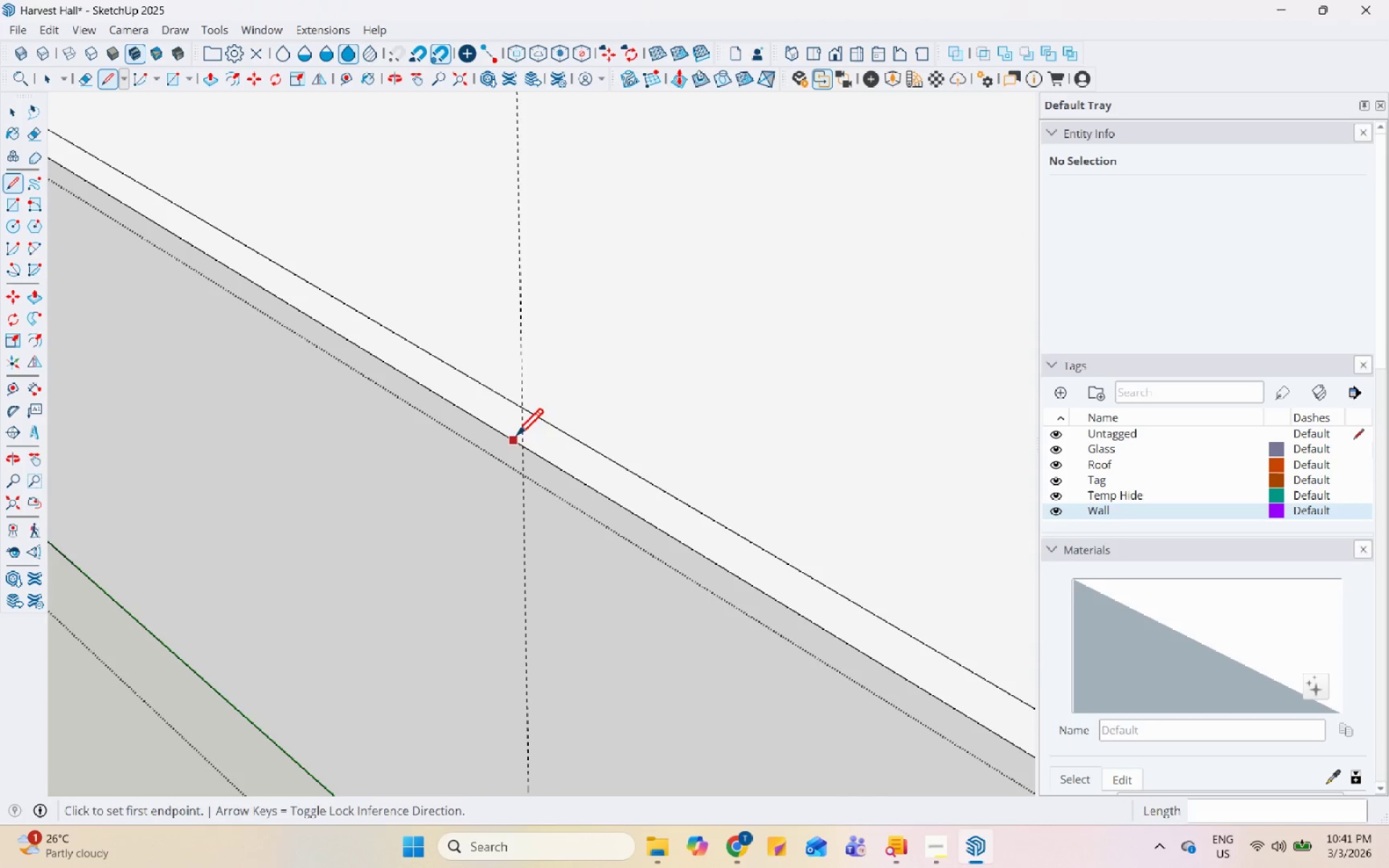 
left_click([522, 446])
 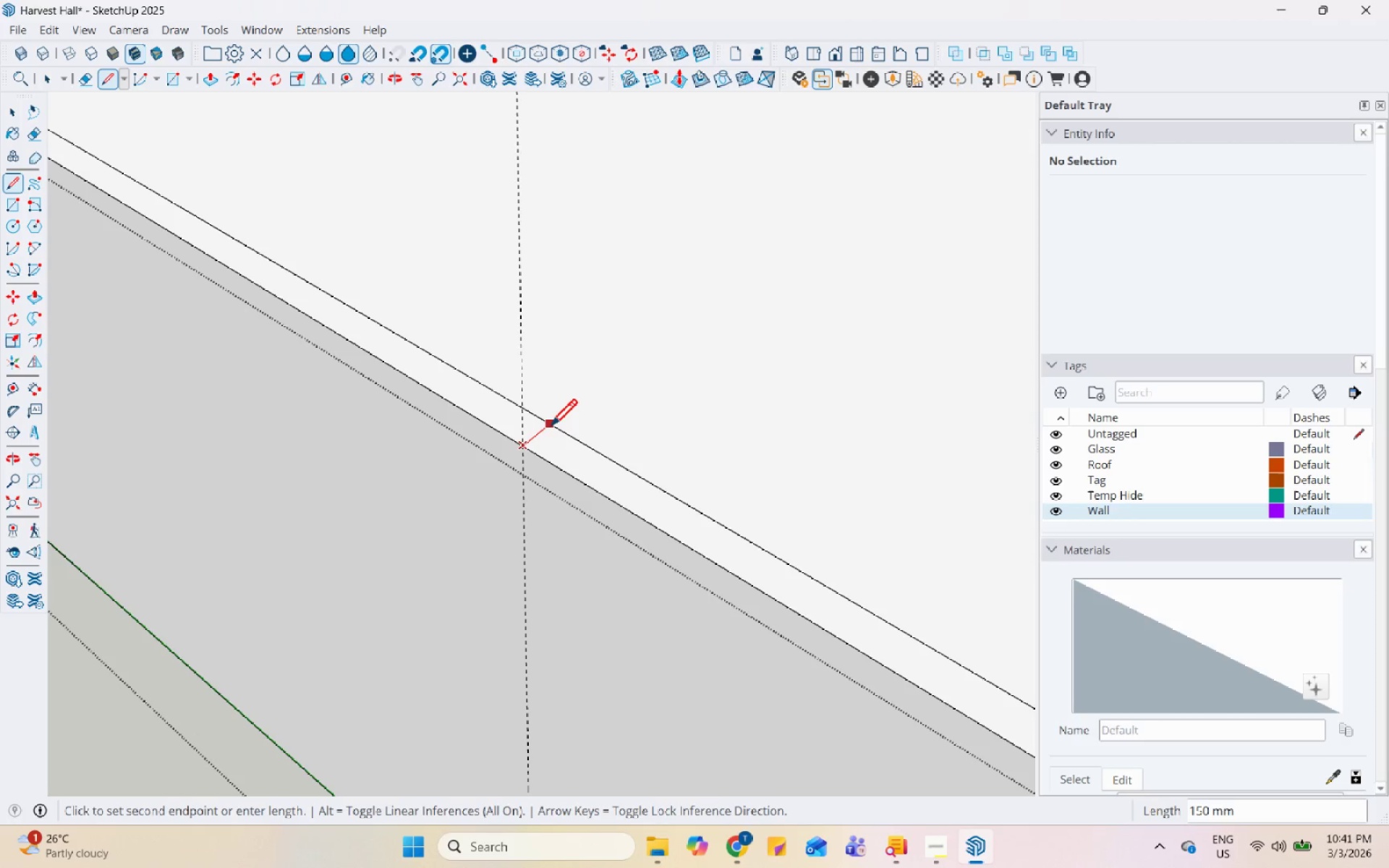 
left_click([550, 428])
 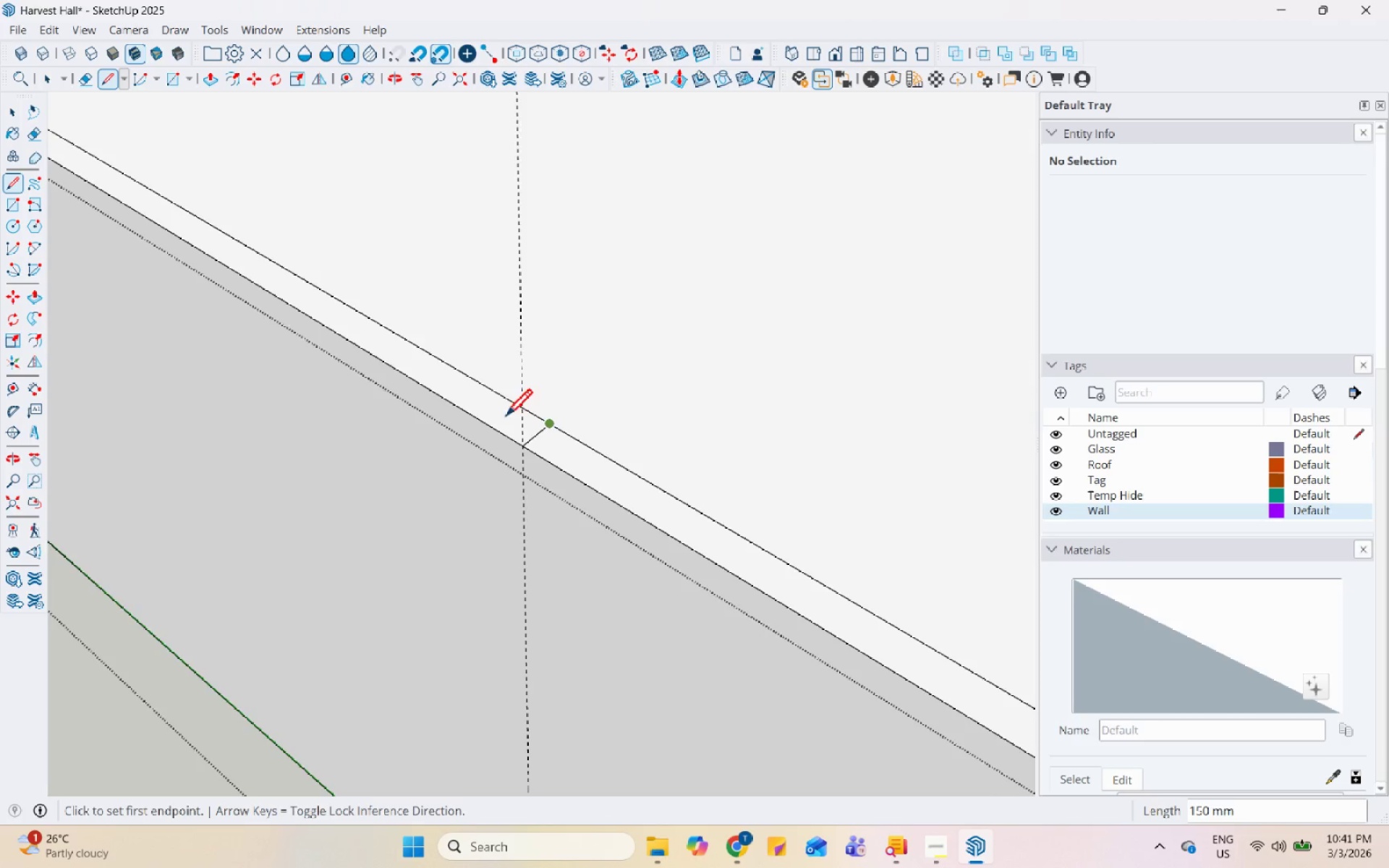 
key(Space)
 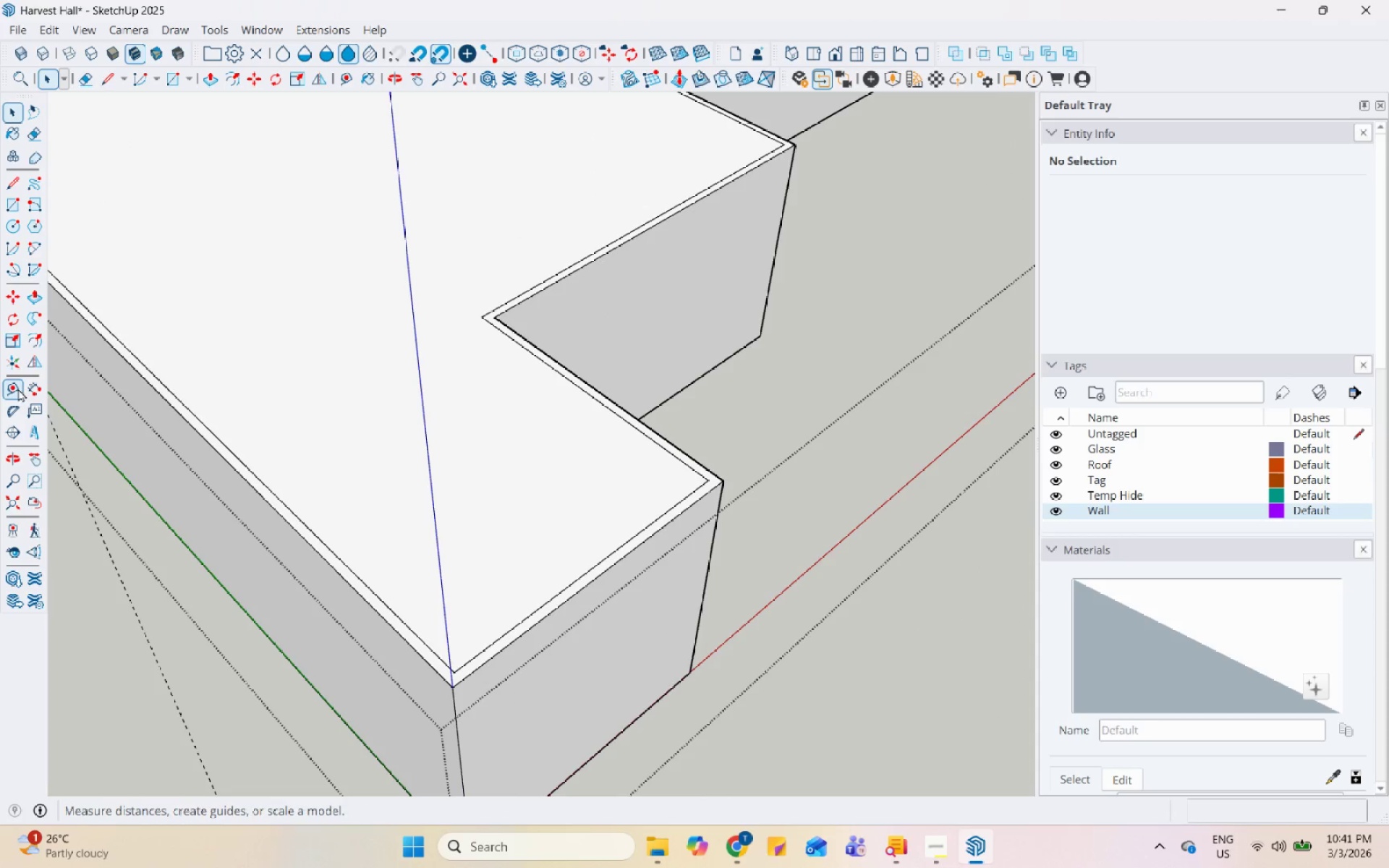 
scroll: coordinate [653, 530], scroll_direction: down, amount: 15.0
 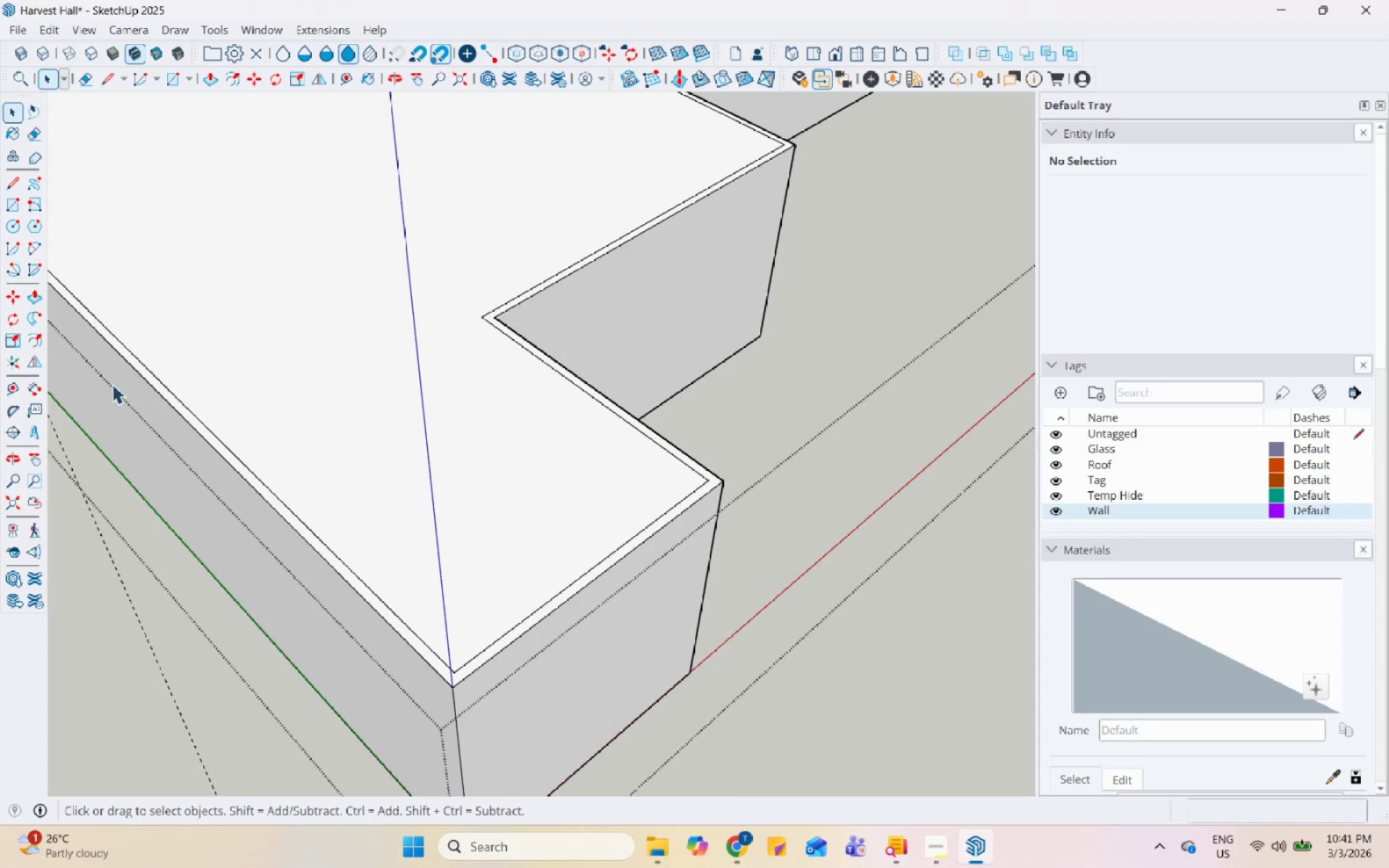 
scroll: coordinate [753, 486], scroll_direction: up, amount: 9.0
 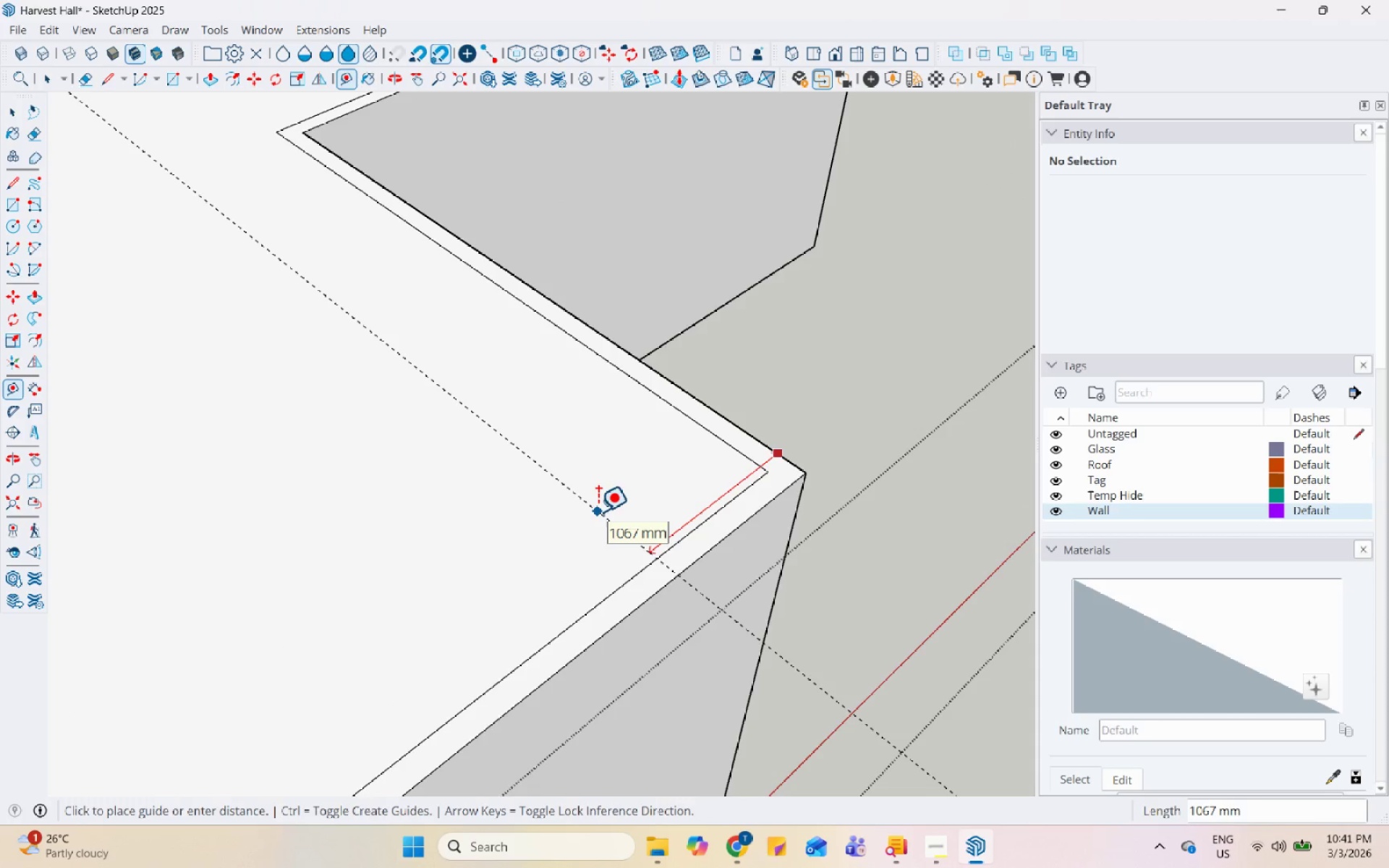 
key(Numpad2)
 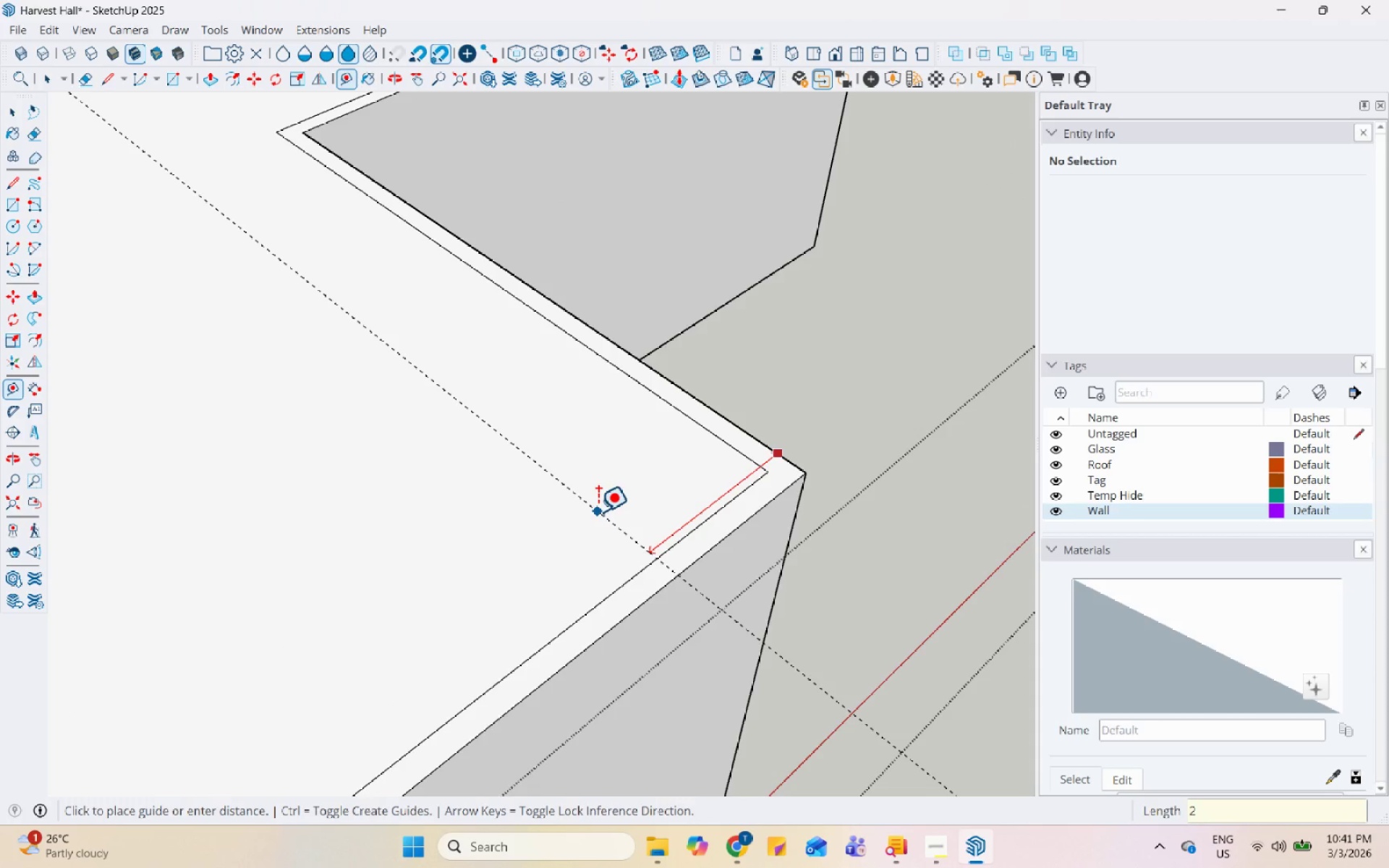 
key(Numpad0)
 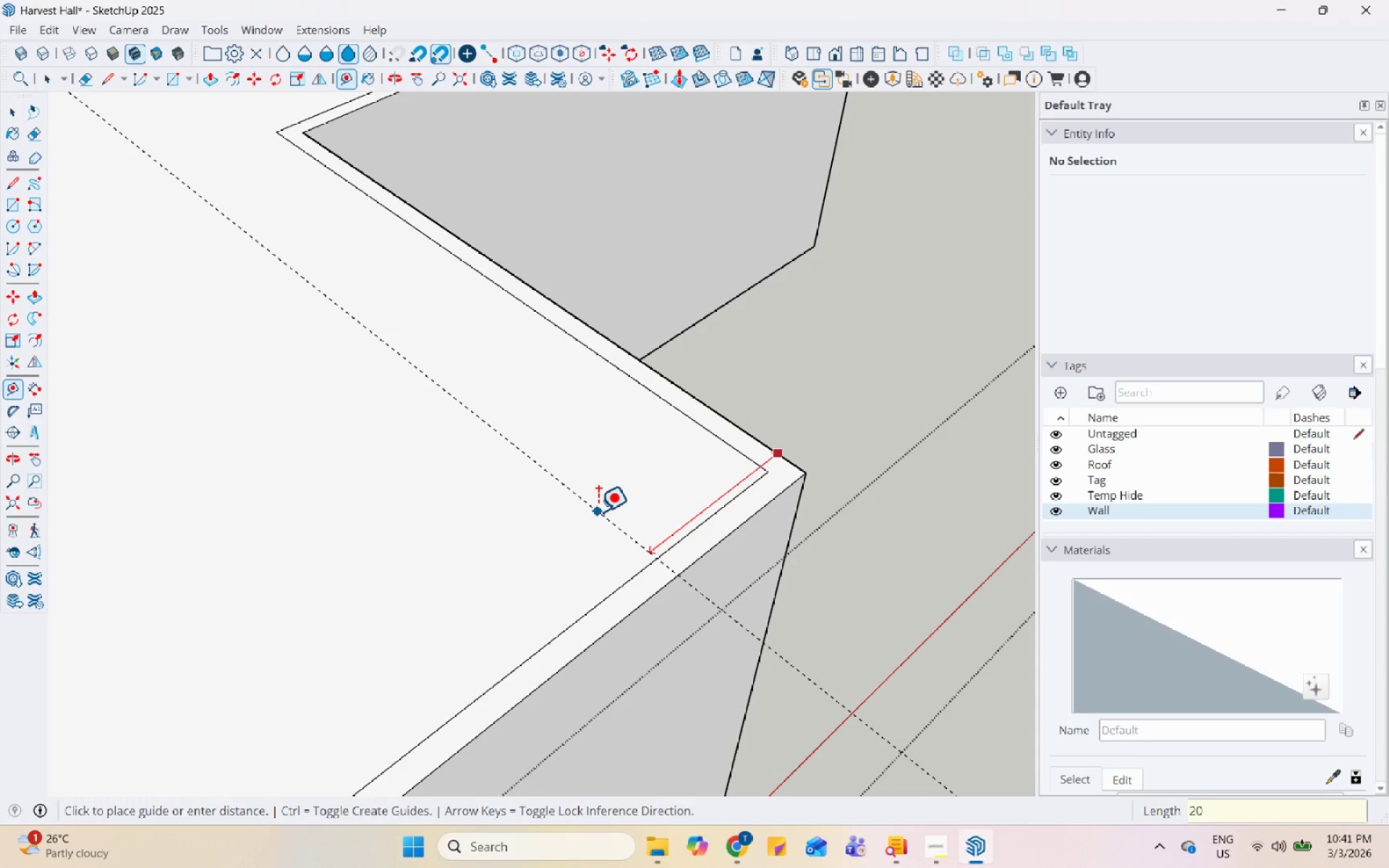 
key(Numpad0)
 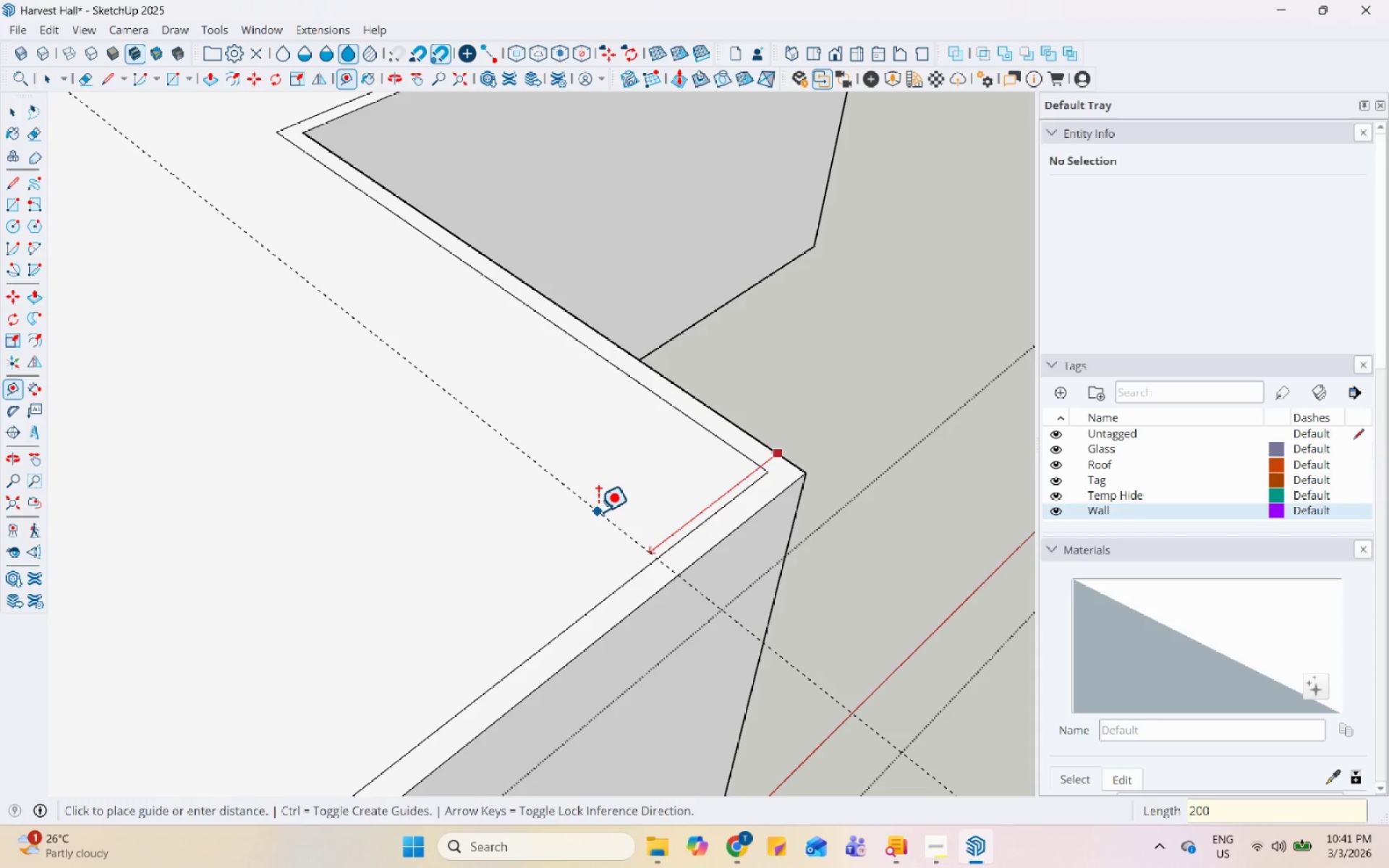 
key(Enter)
 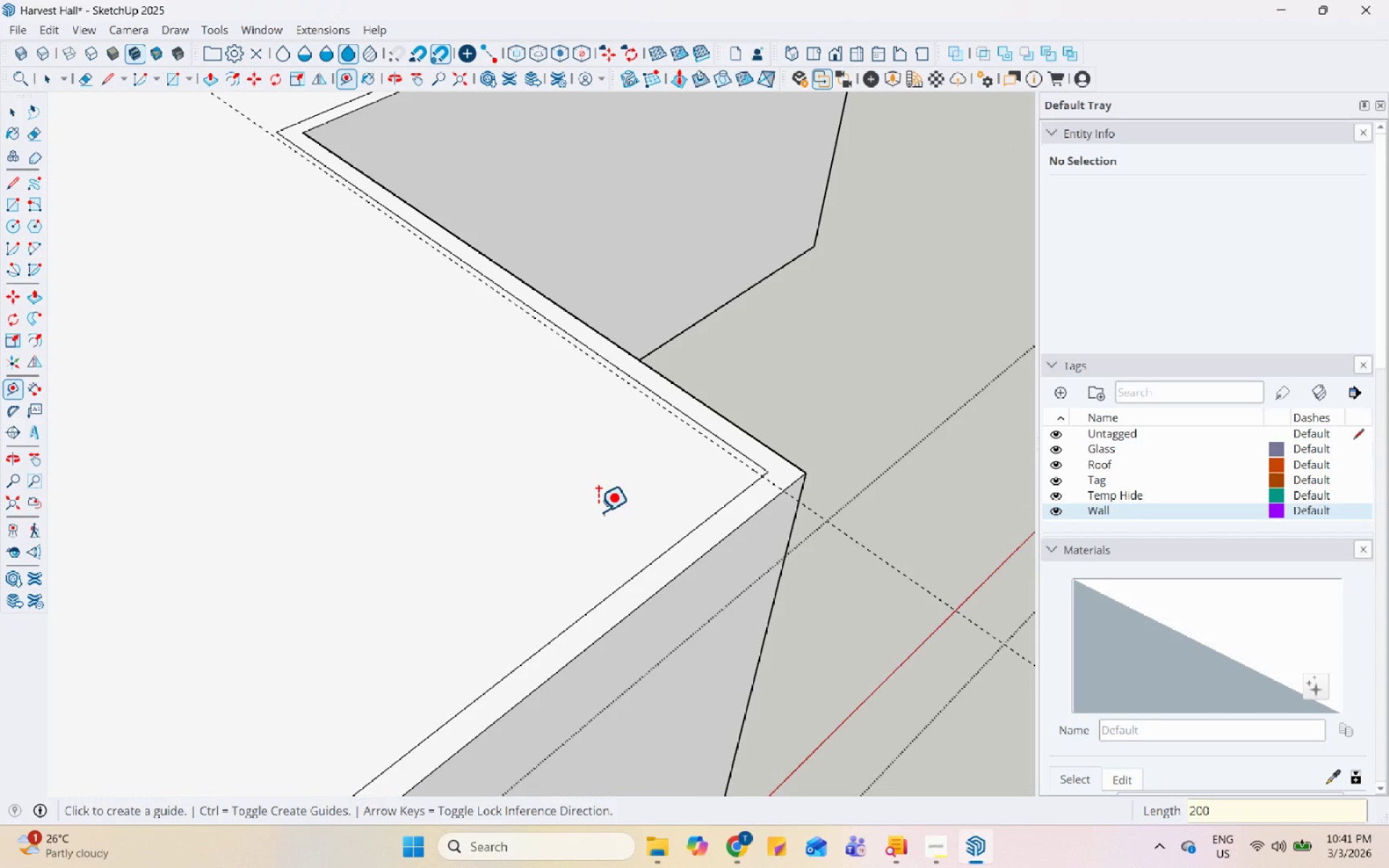 
key(Control+Z)
 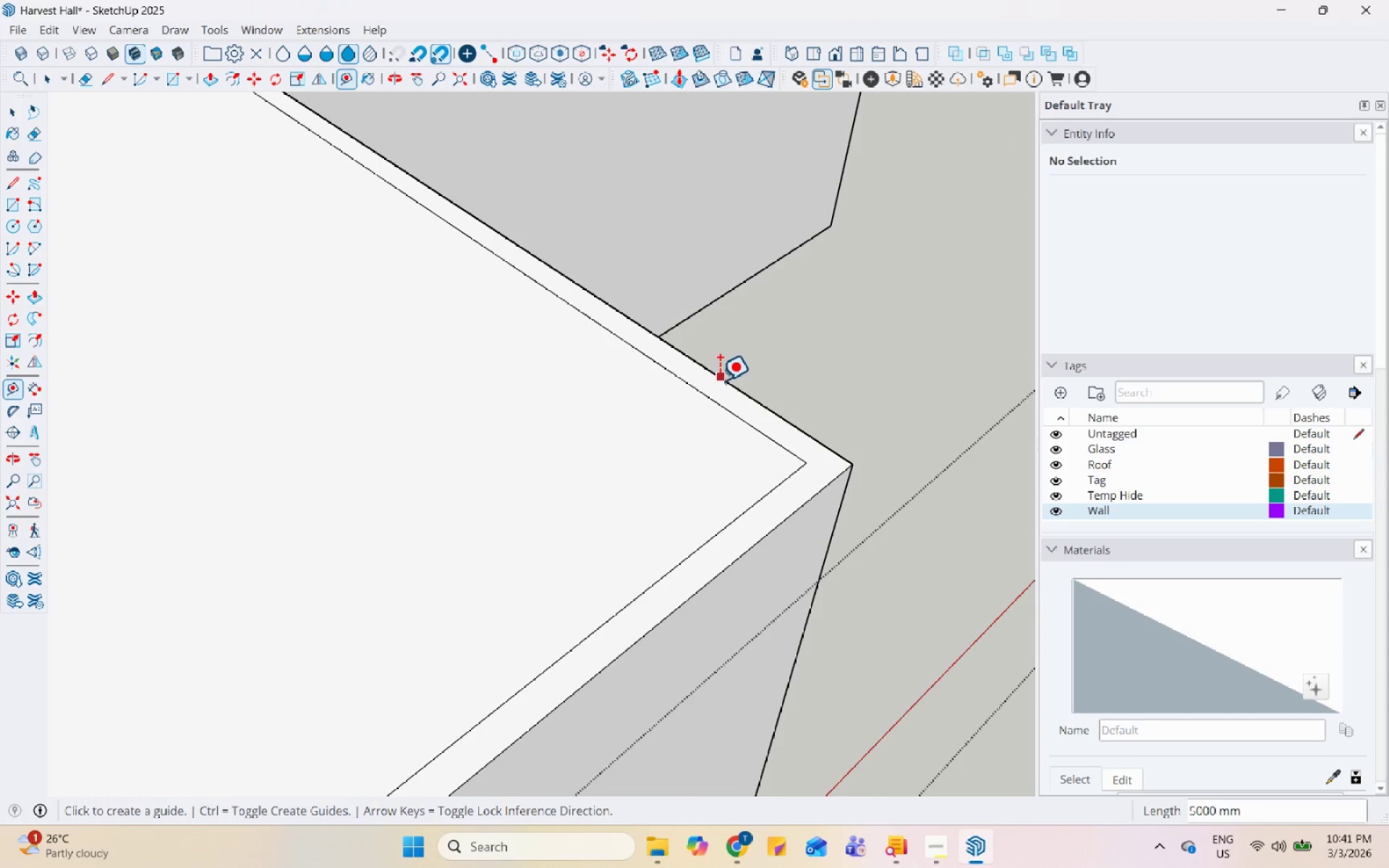 
scroll: coordinate [598, 511], scroll_direction: up, amount: 2.0
 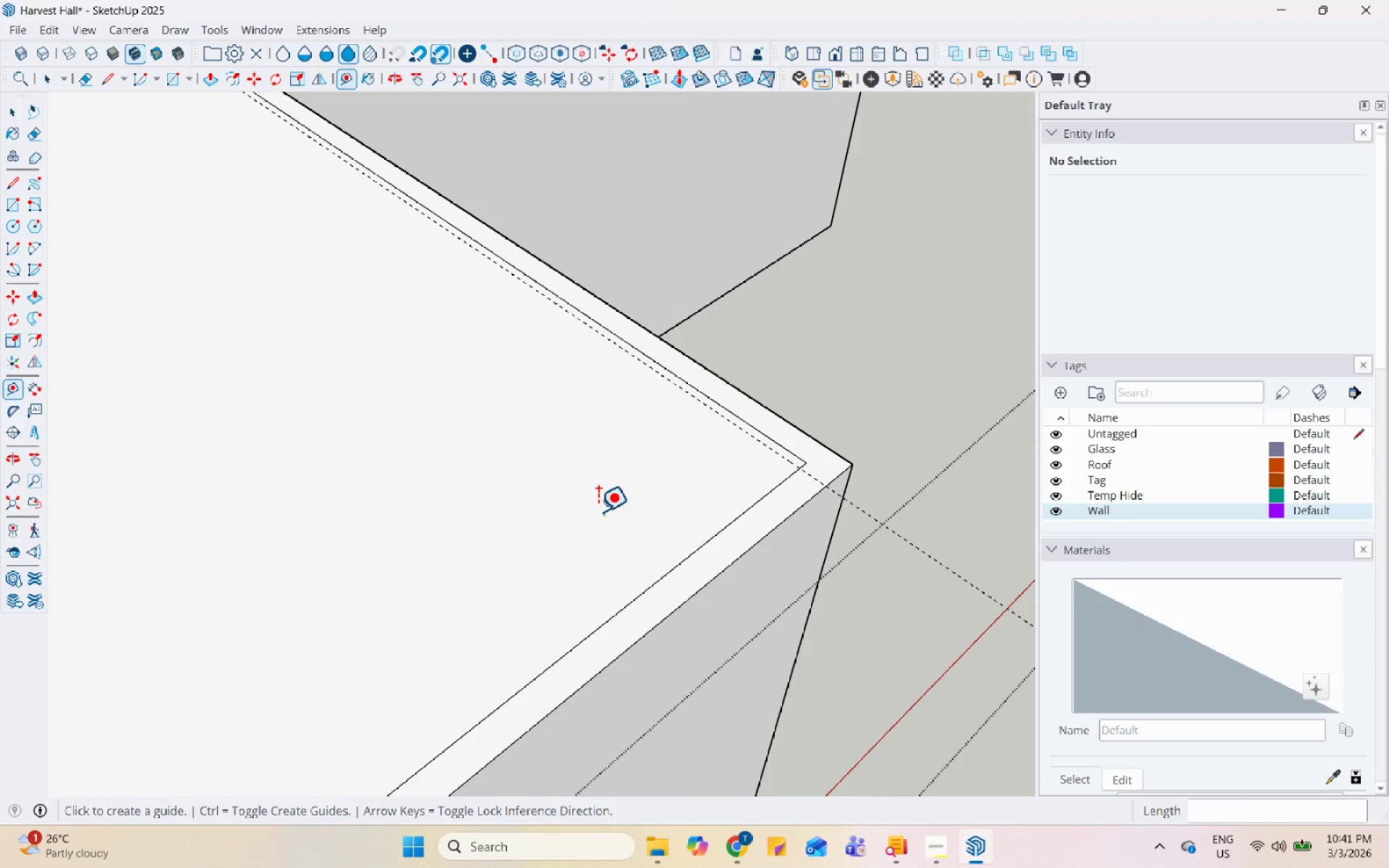 
left_click([719, 380])
 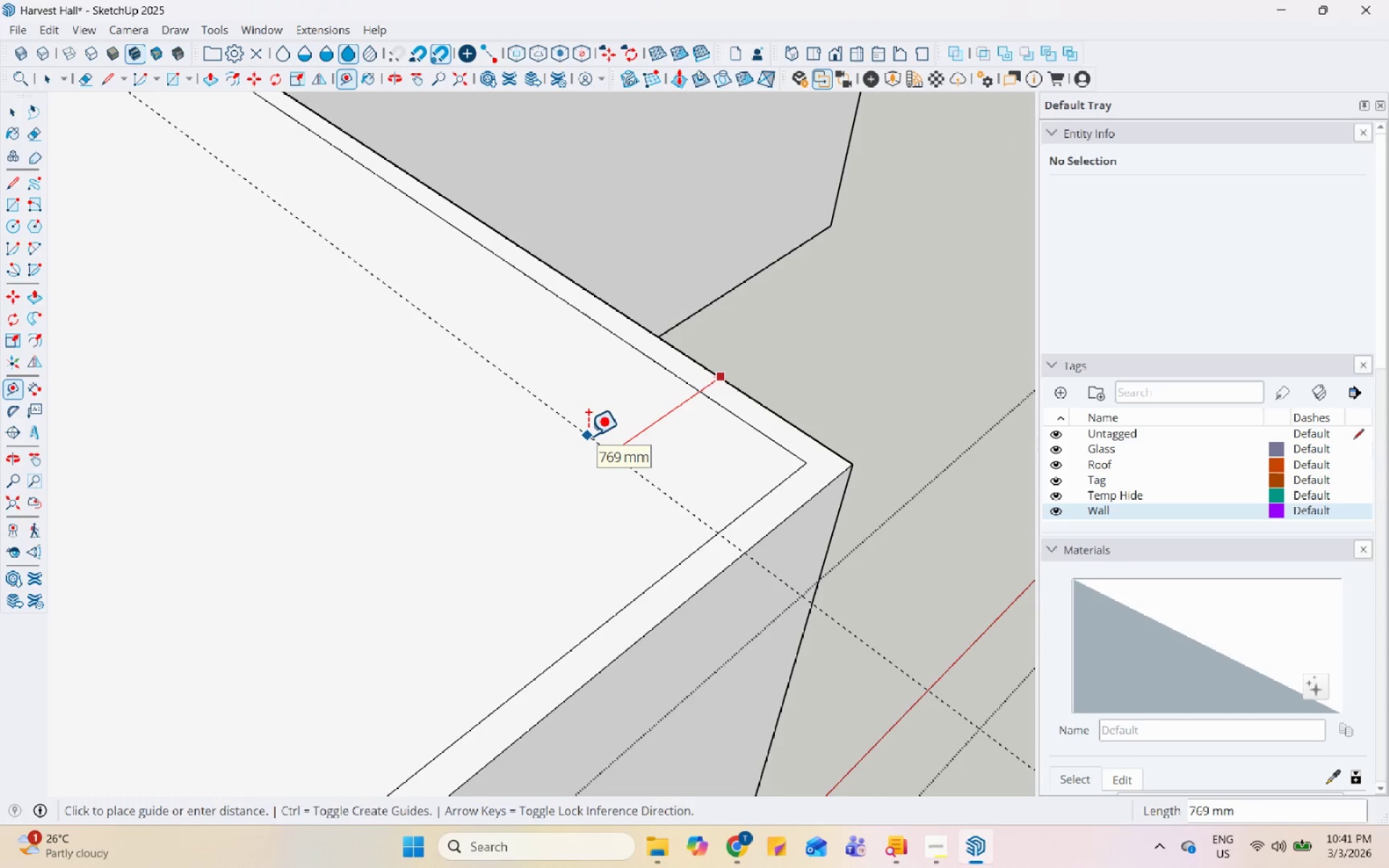 
key(Numpad2)
 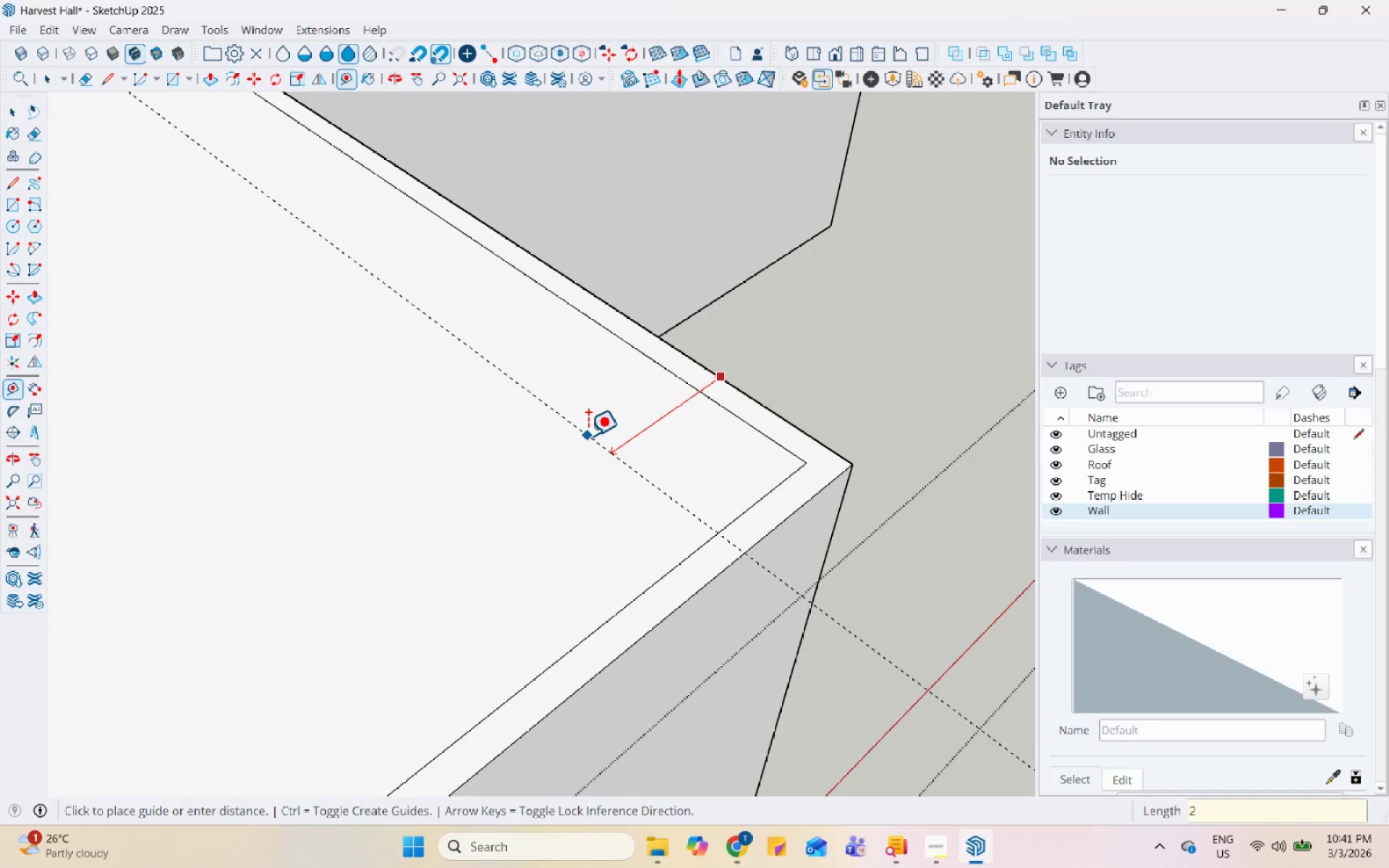 
key(Numpad0)
 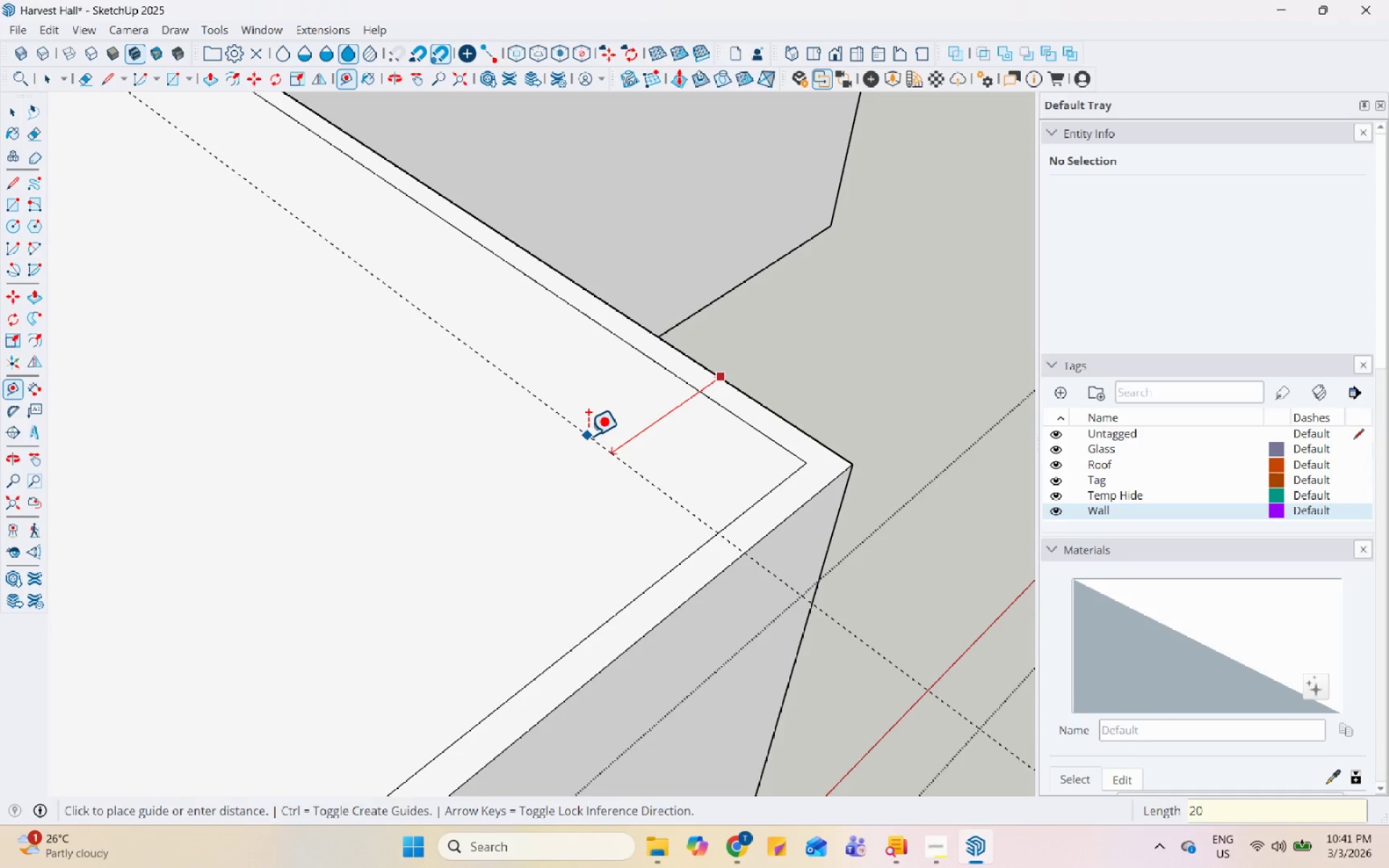 
key(Numpad0)
 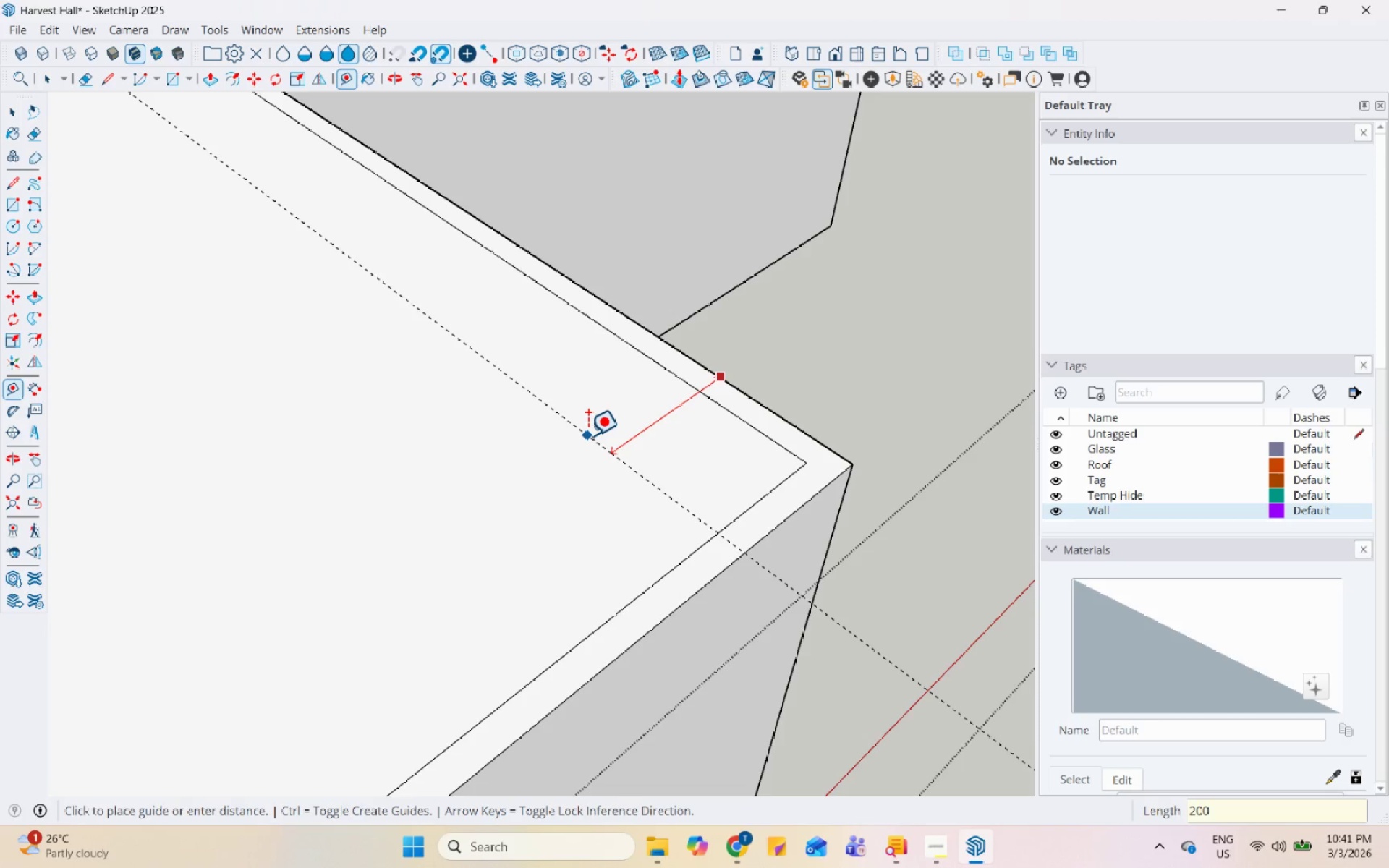 
key(Numpad0)
 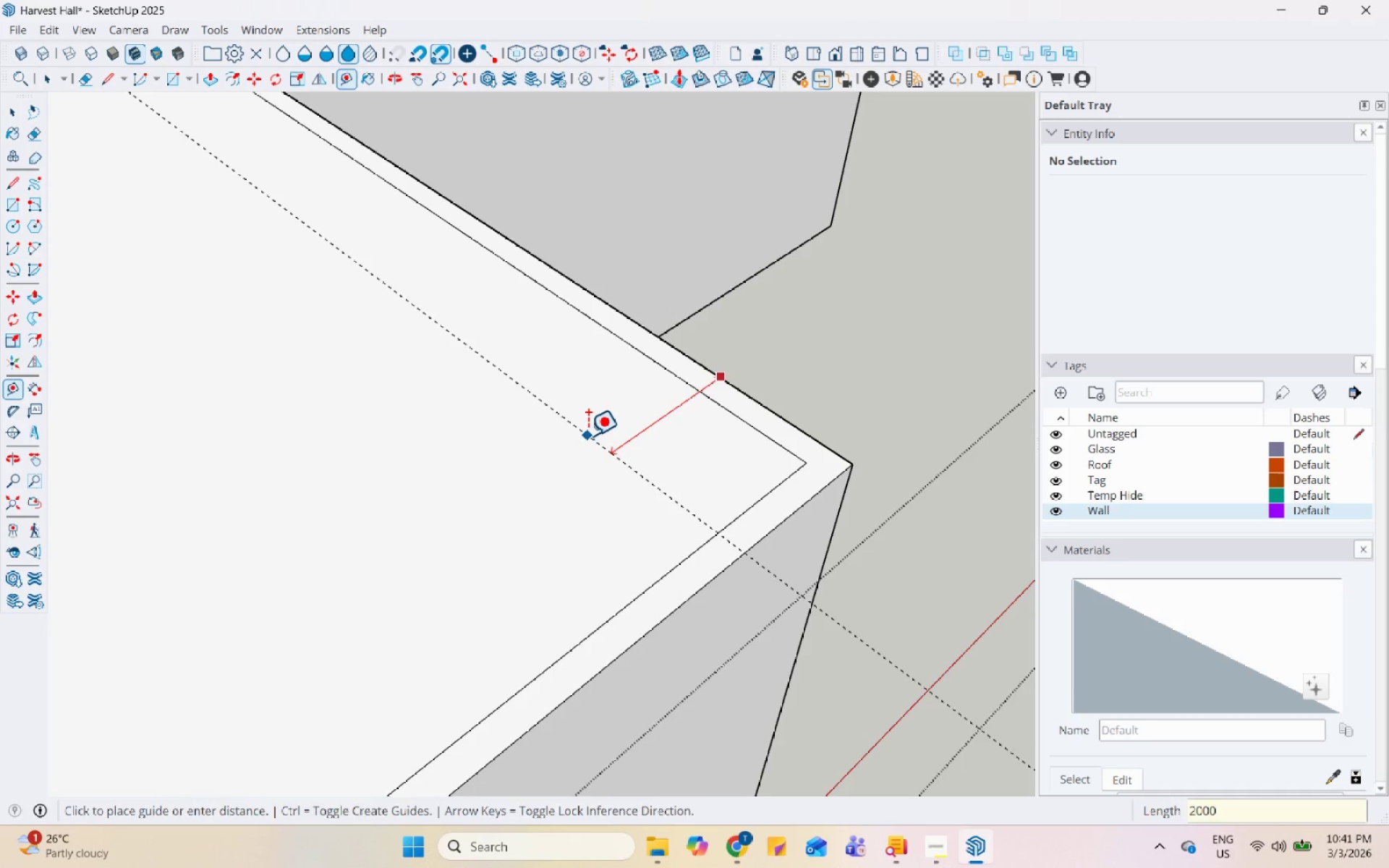 
key(Enter)
 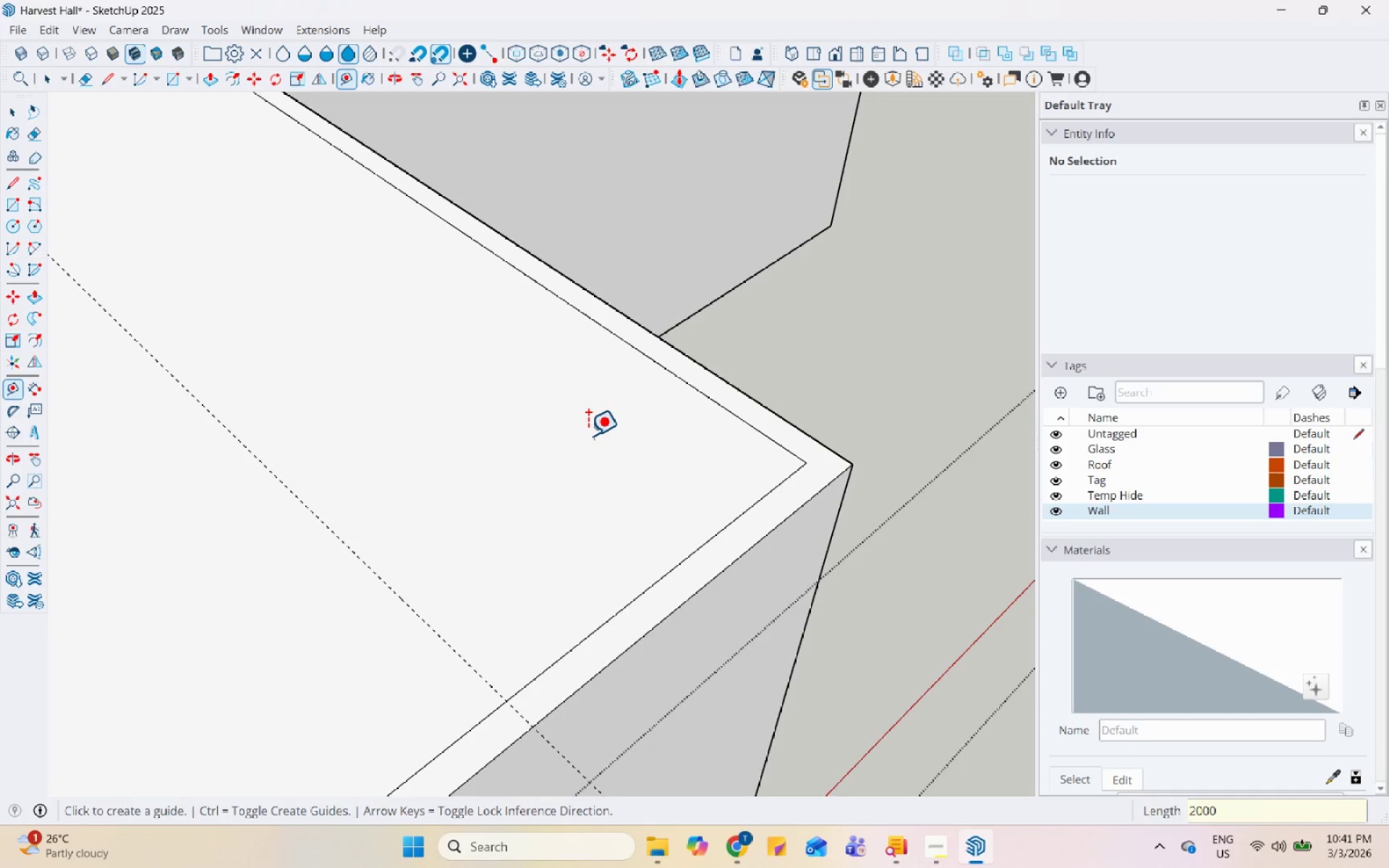 
key(Space)
 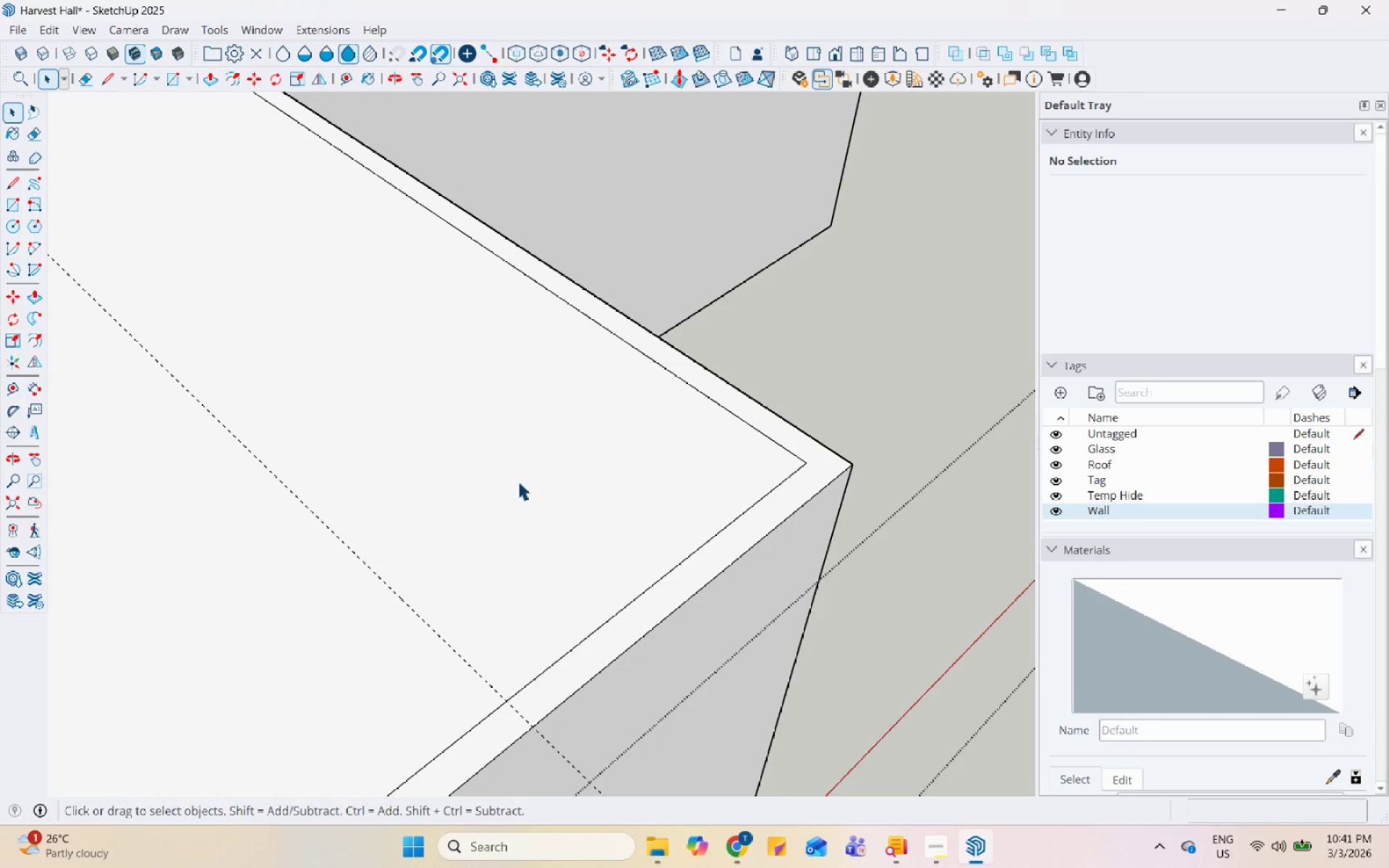 
key(L)
 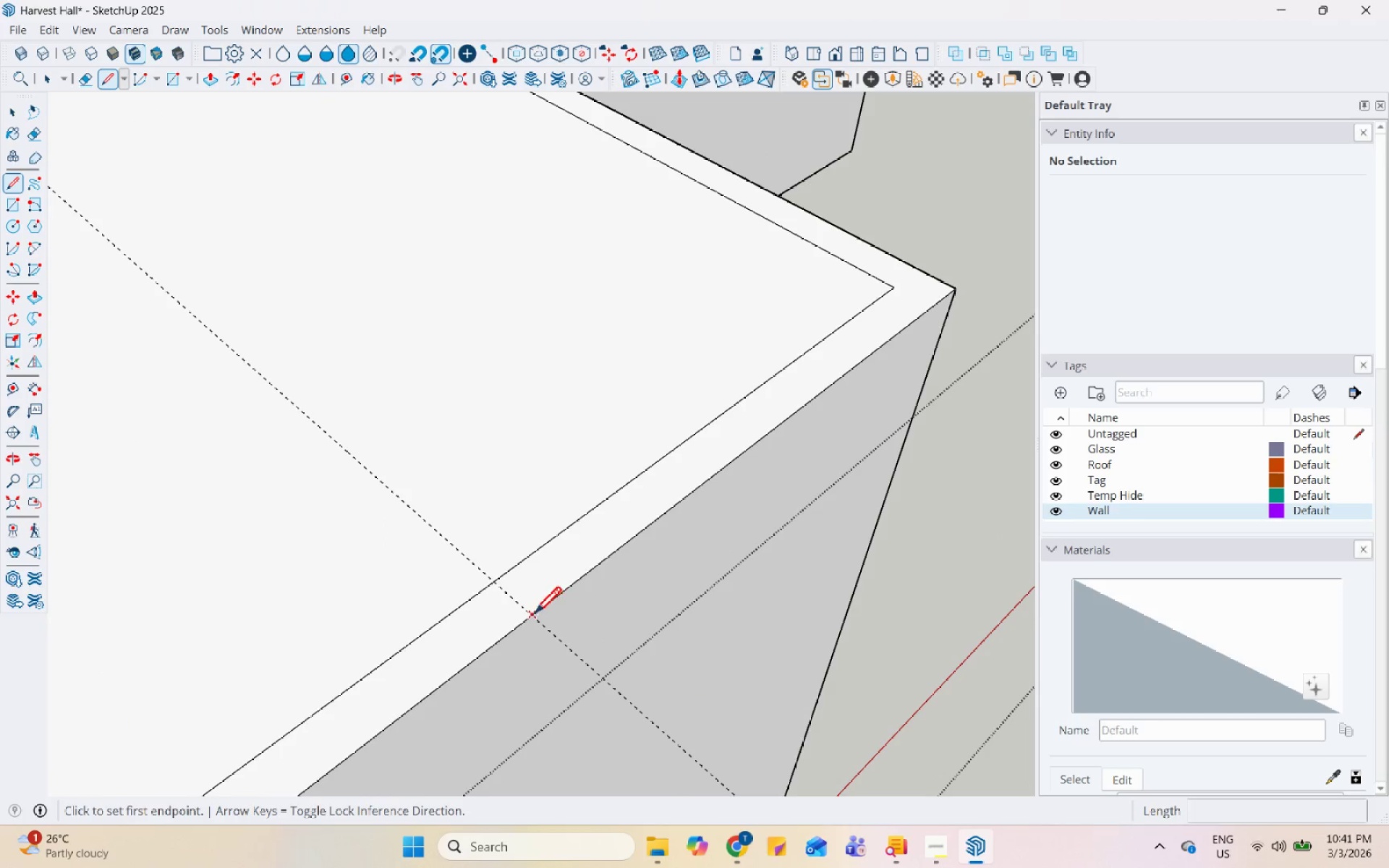 
scroll: coordinate [601, 580], scroll_direction: up, amount: 3.0
 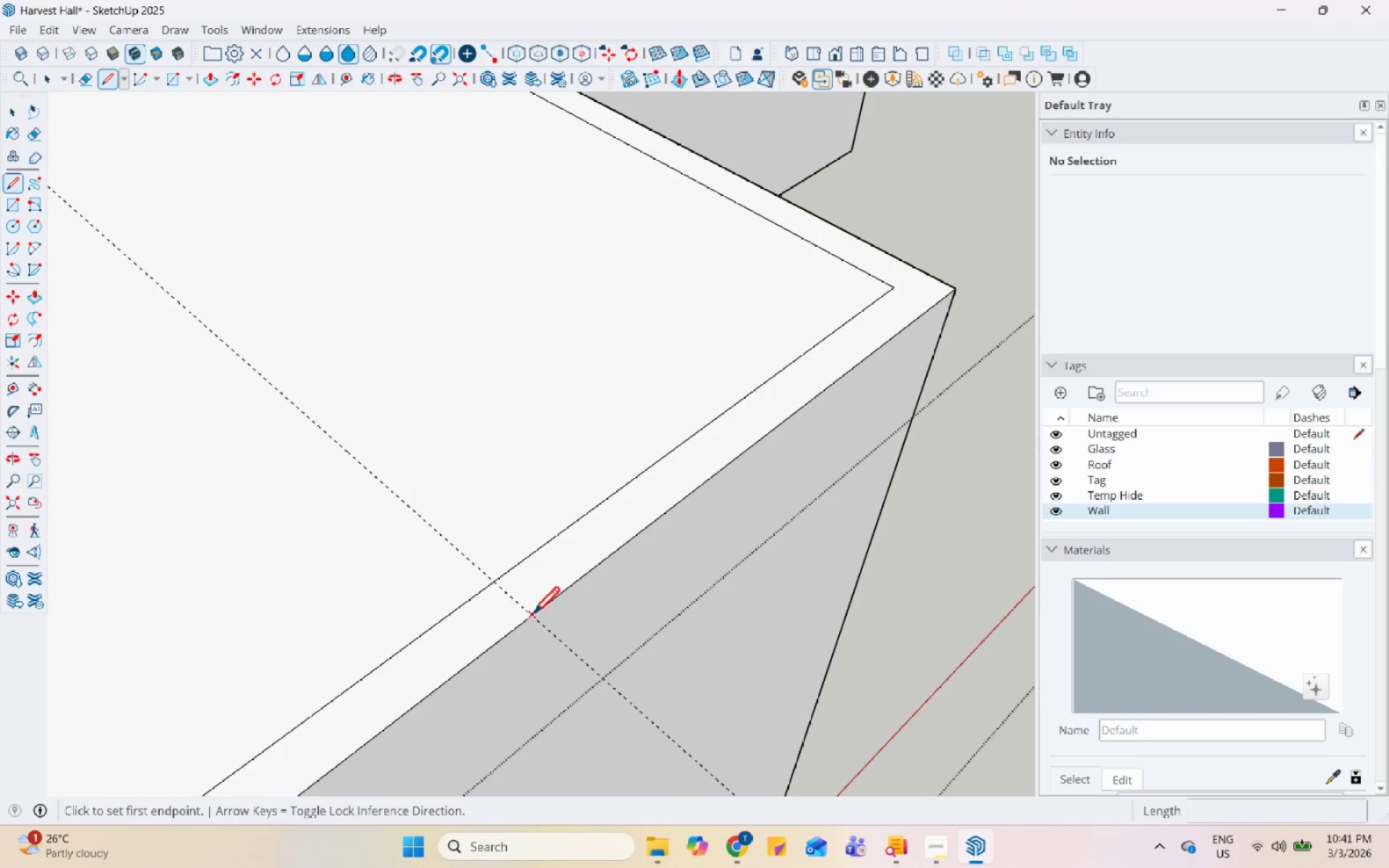 
left_click([532, 616])
 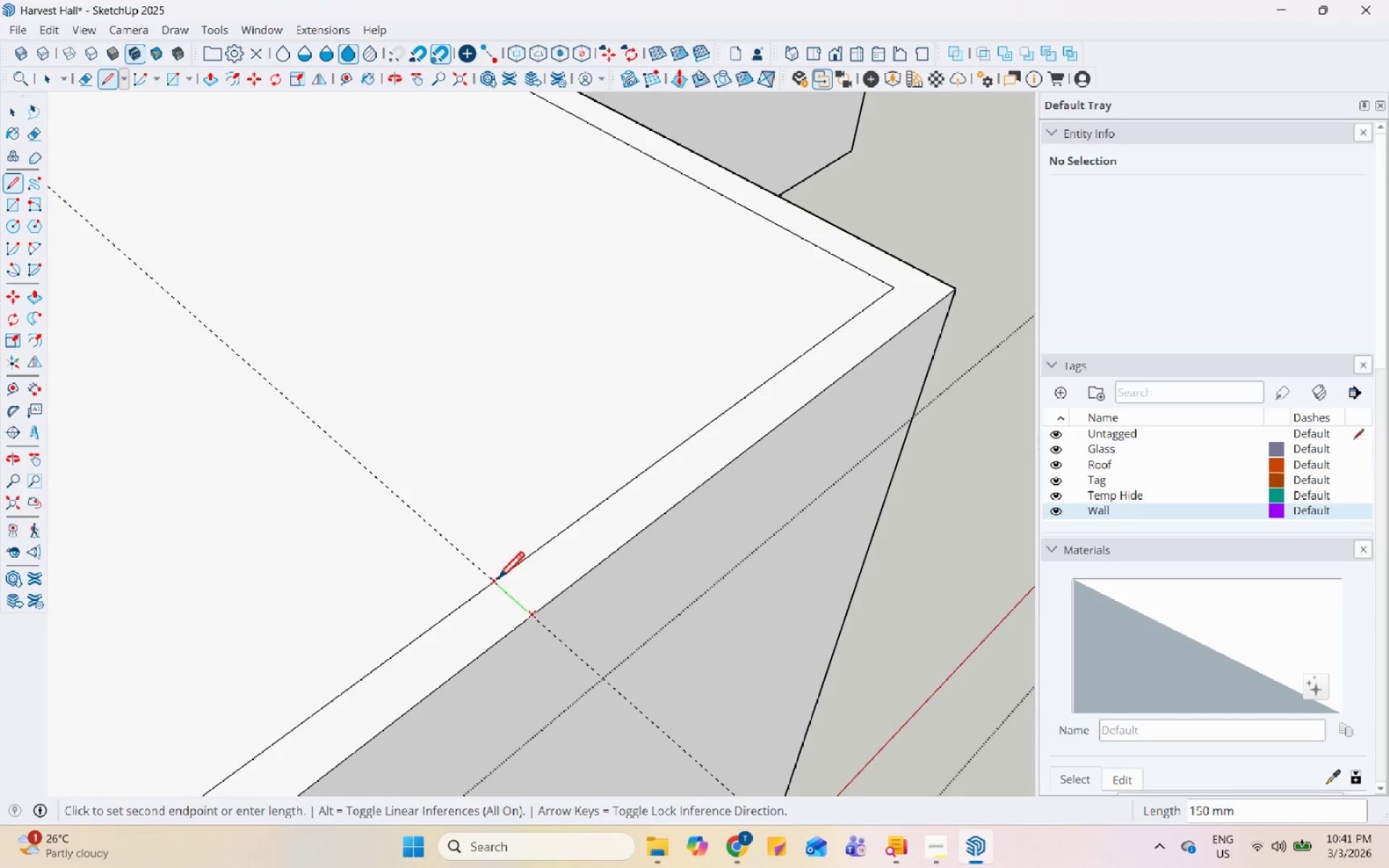 
left_click([495, 580])
 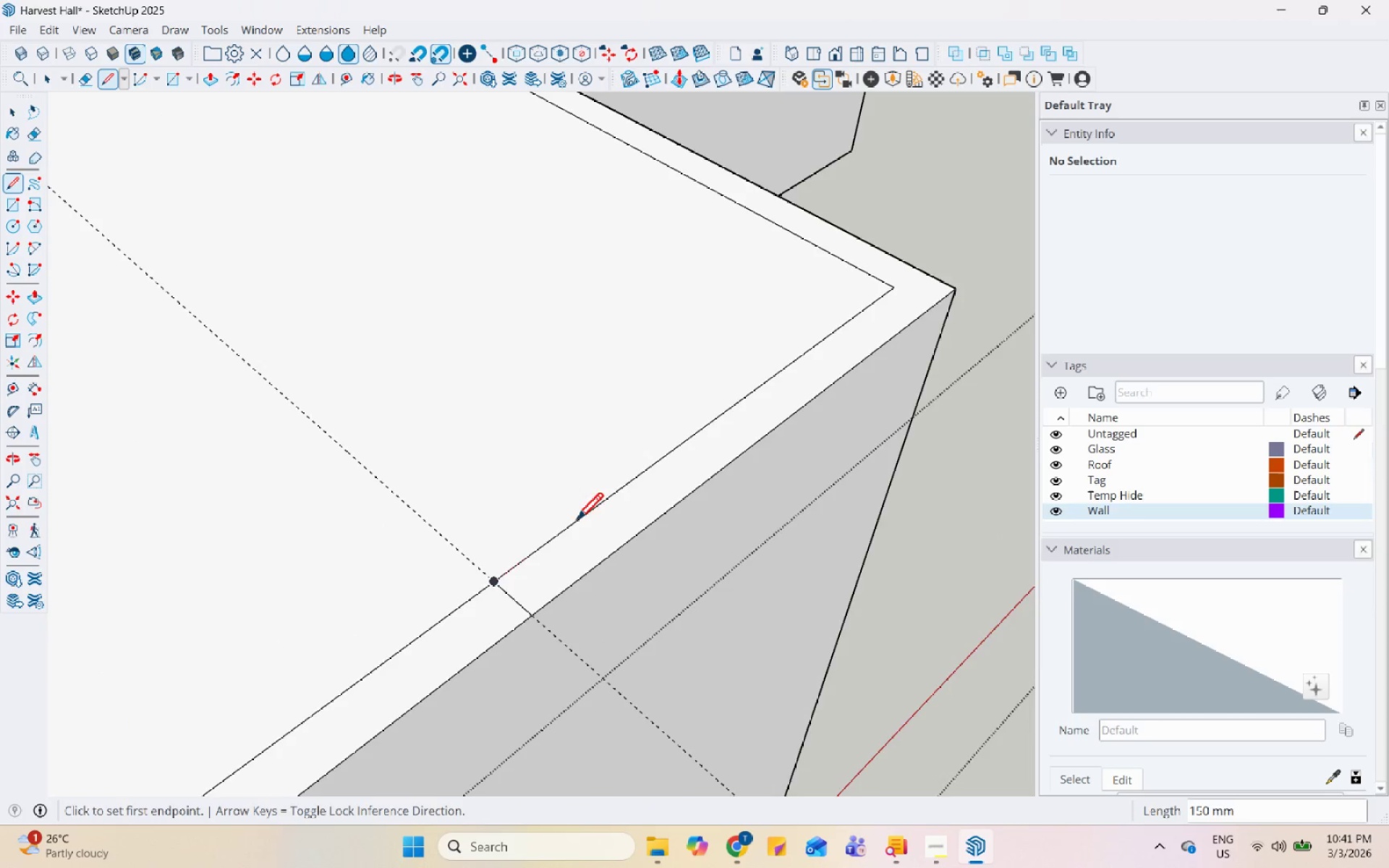 
key(Space)
 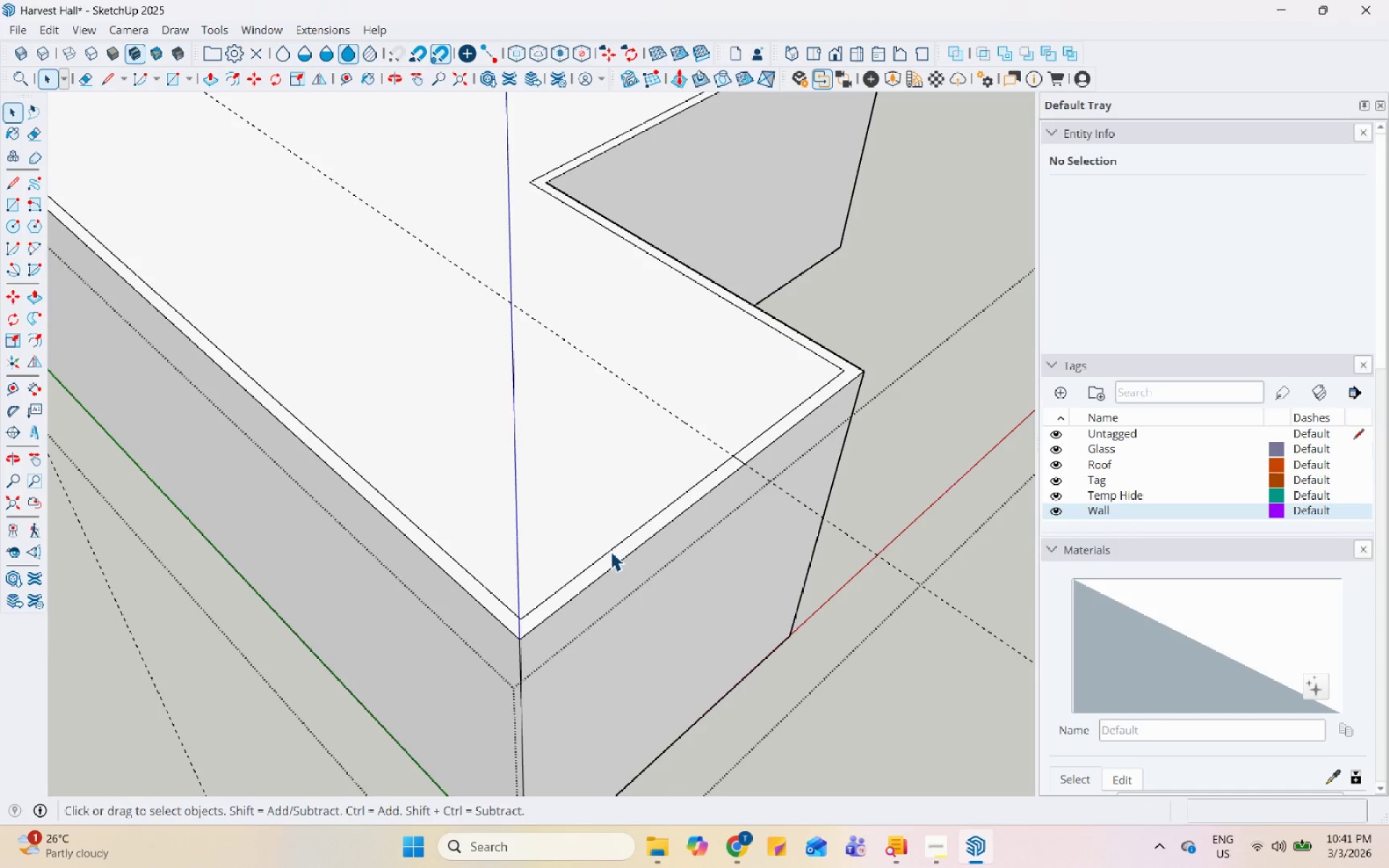 
left_click([615, 556])
 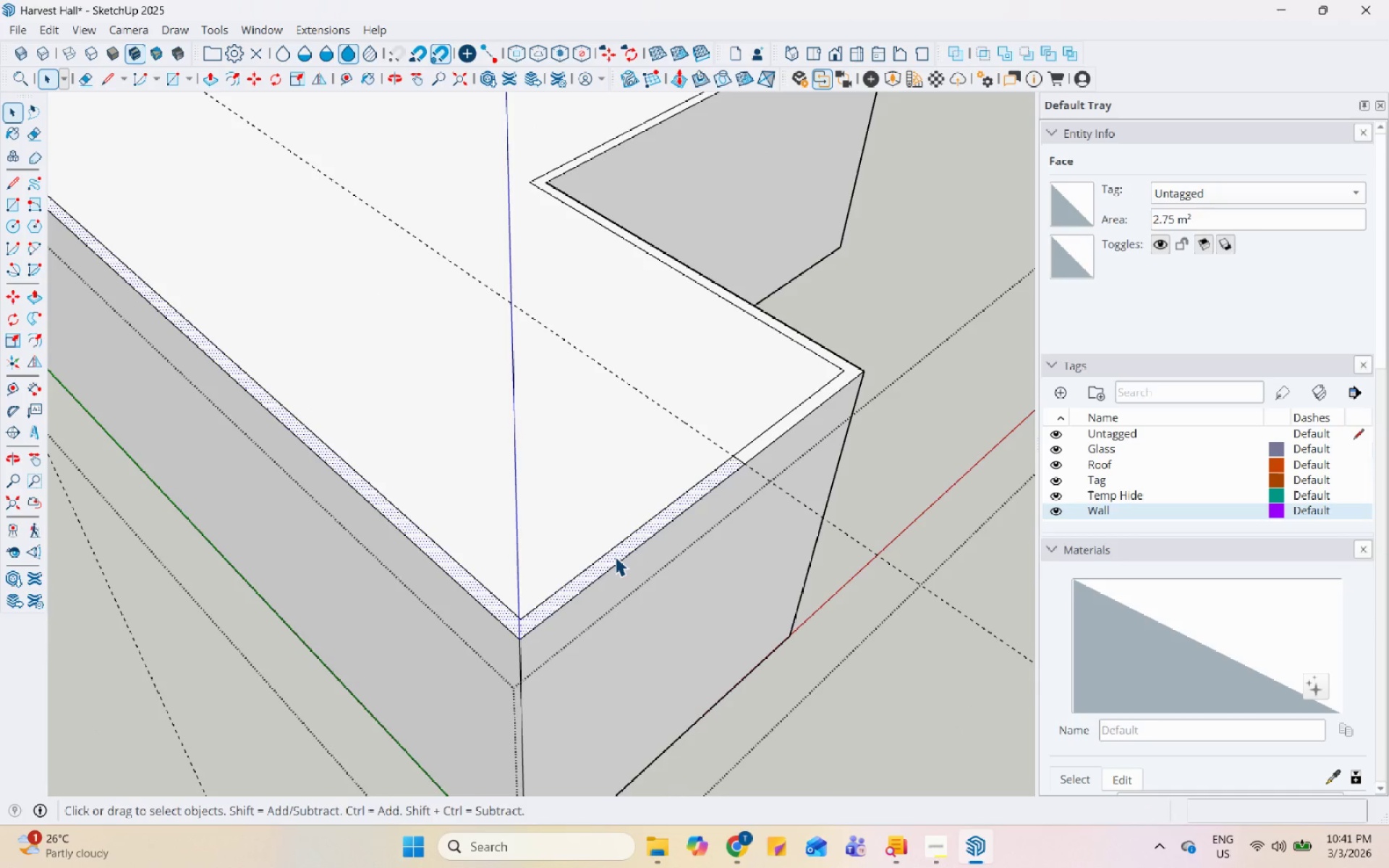 
scroll: coordinate [611, 550], scroll_direction: down, amount: 13.0
 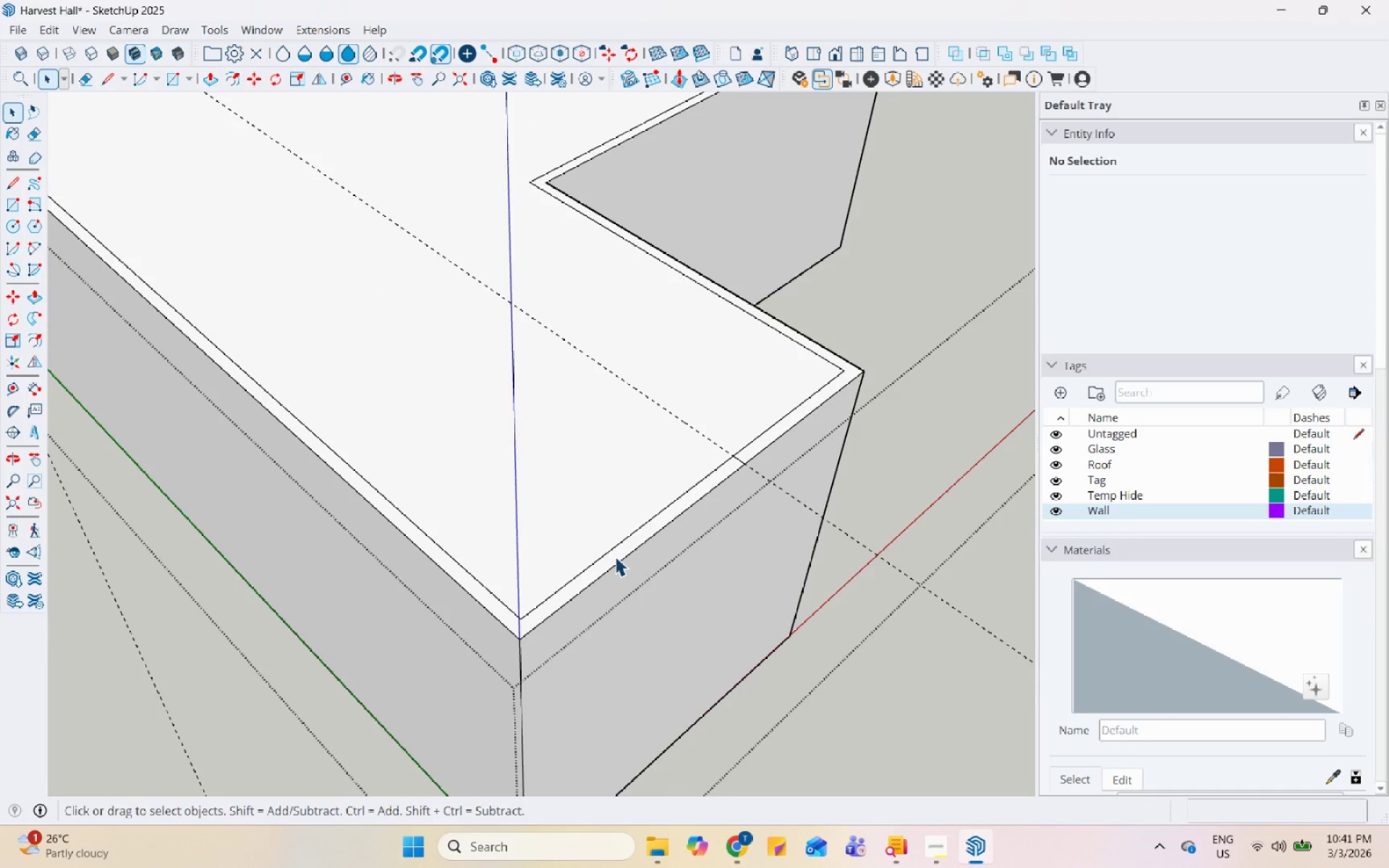 
key(P)
 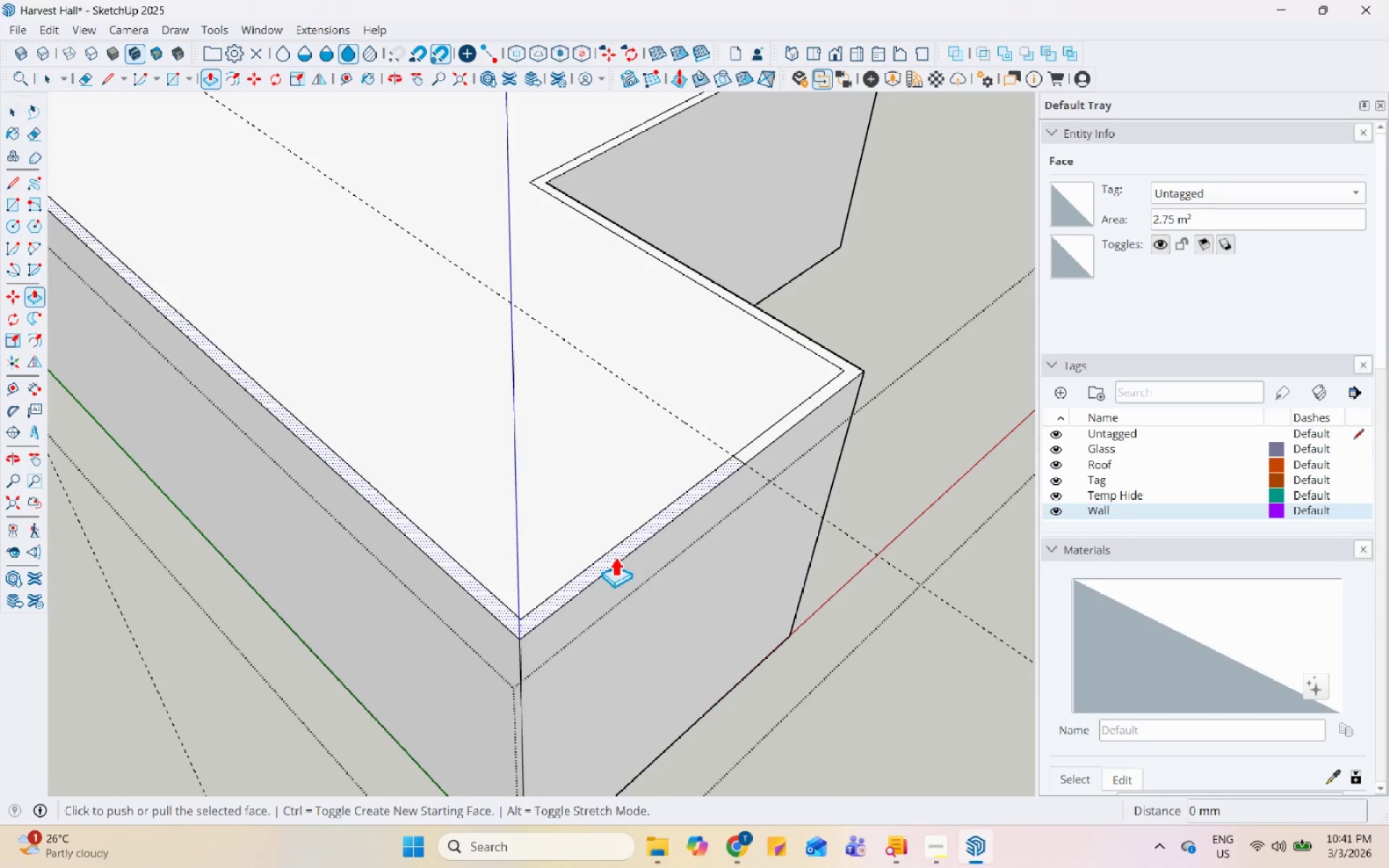 
left_click([615, 556])
 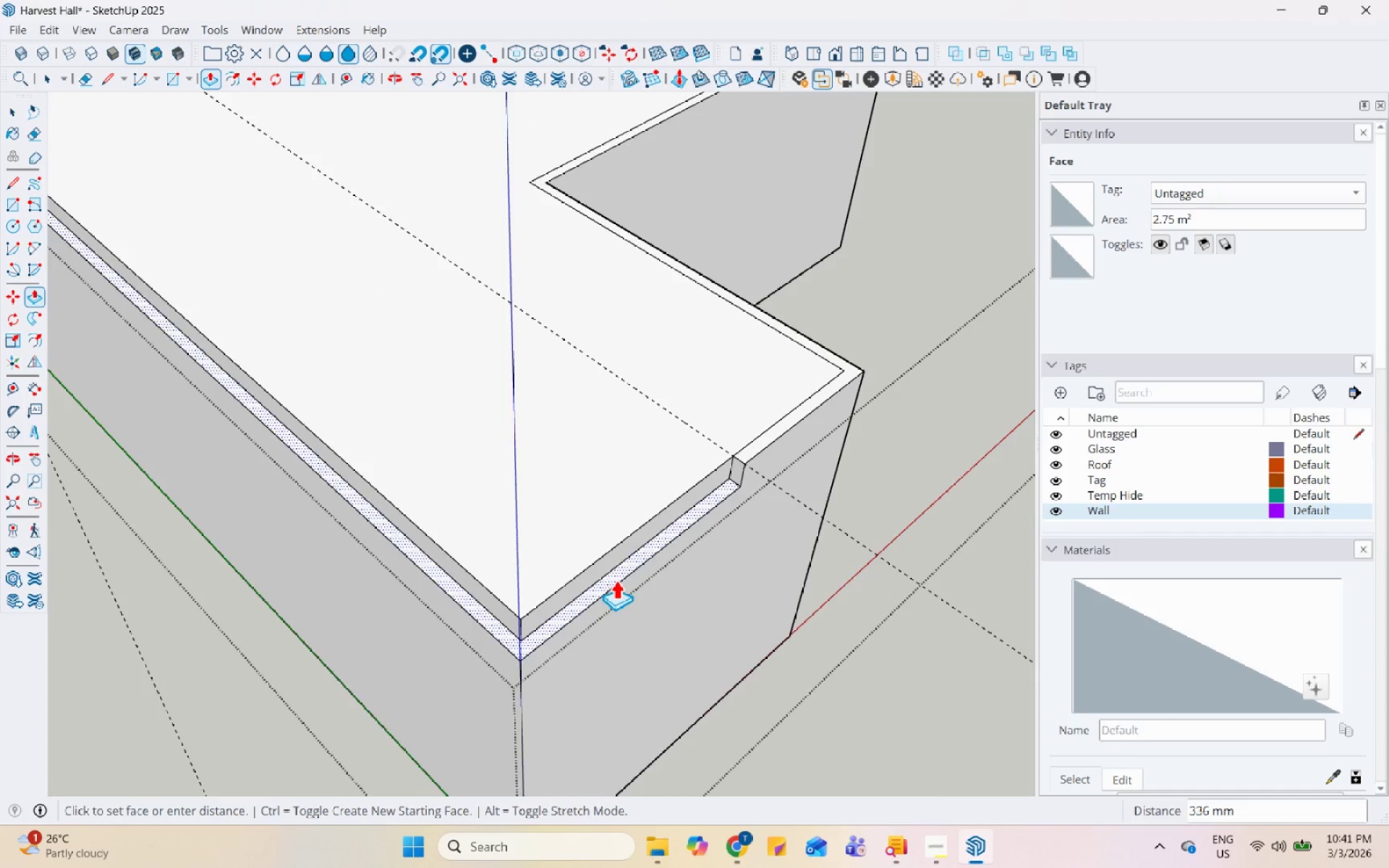 
scroll: coordinate [616, 582], scroll_direction: down, amount: 12.0
 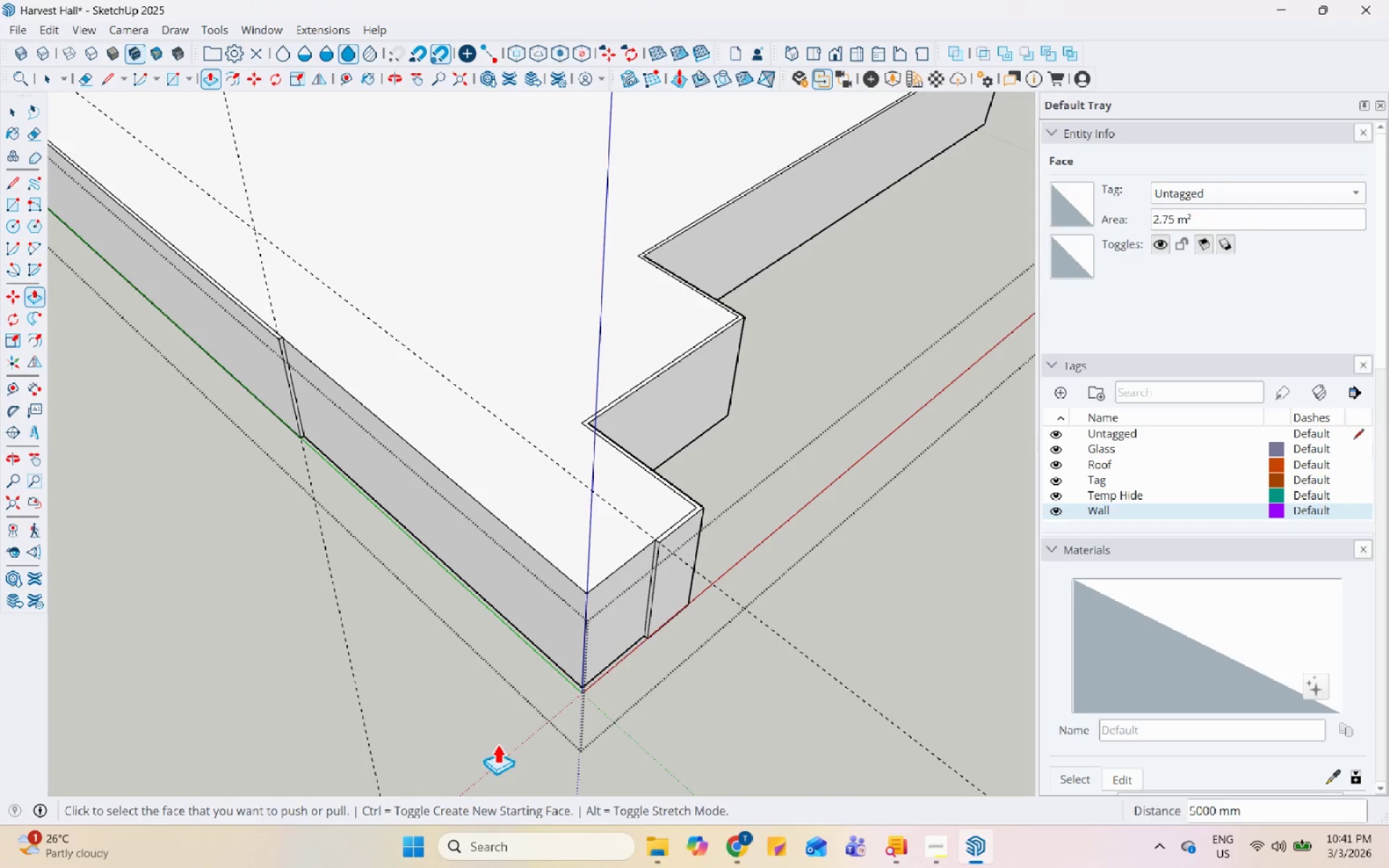 
key(Escape)
 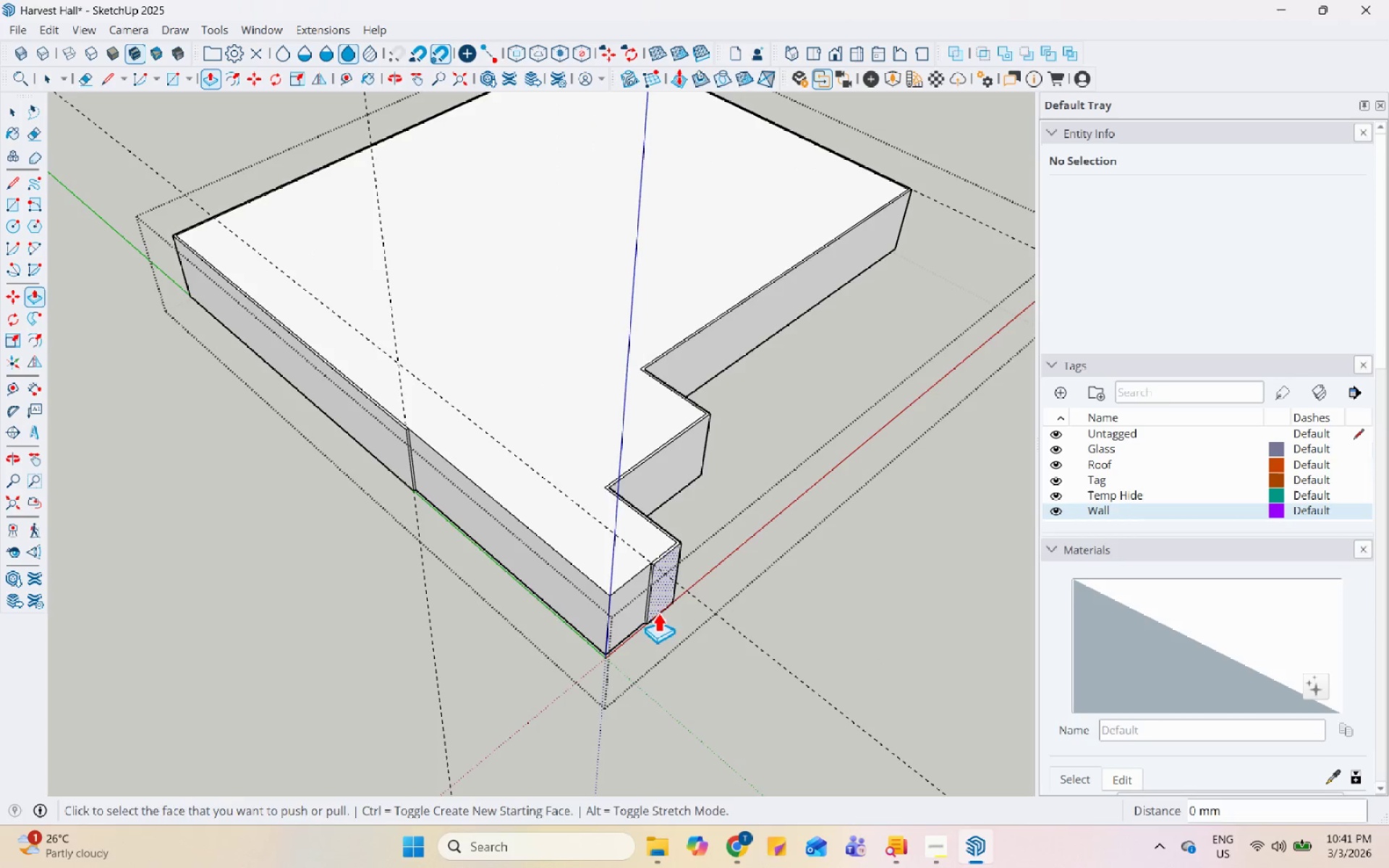 
key(Space)
 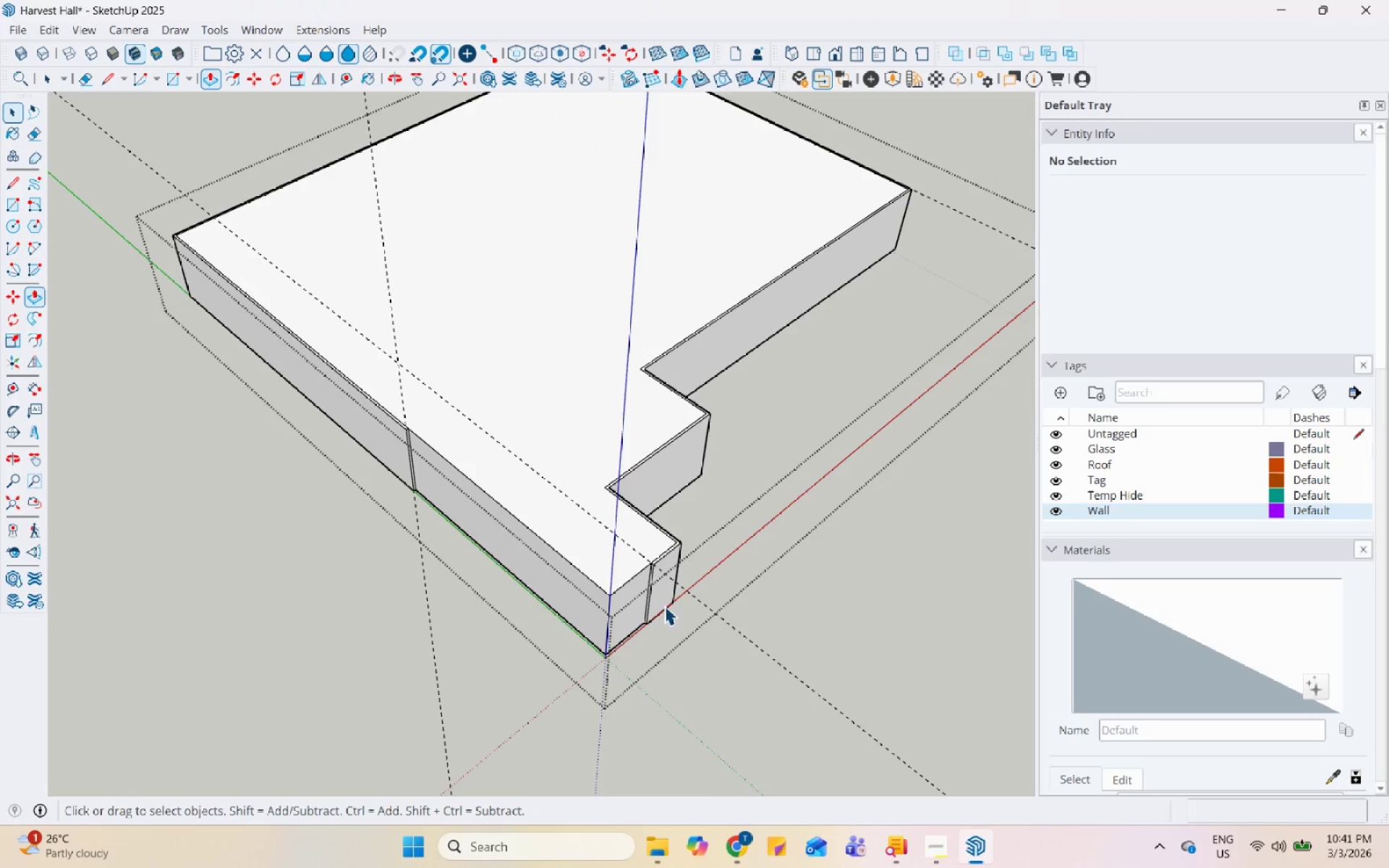 
key(Escape)
 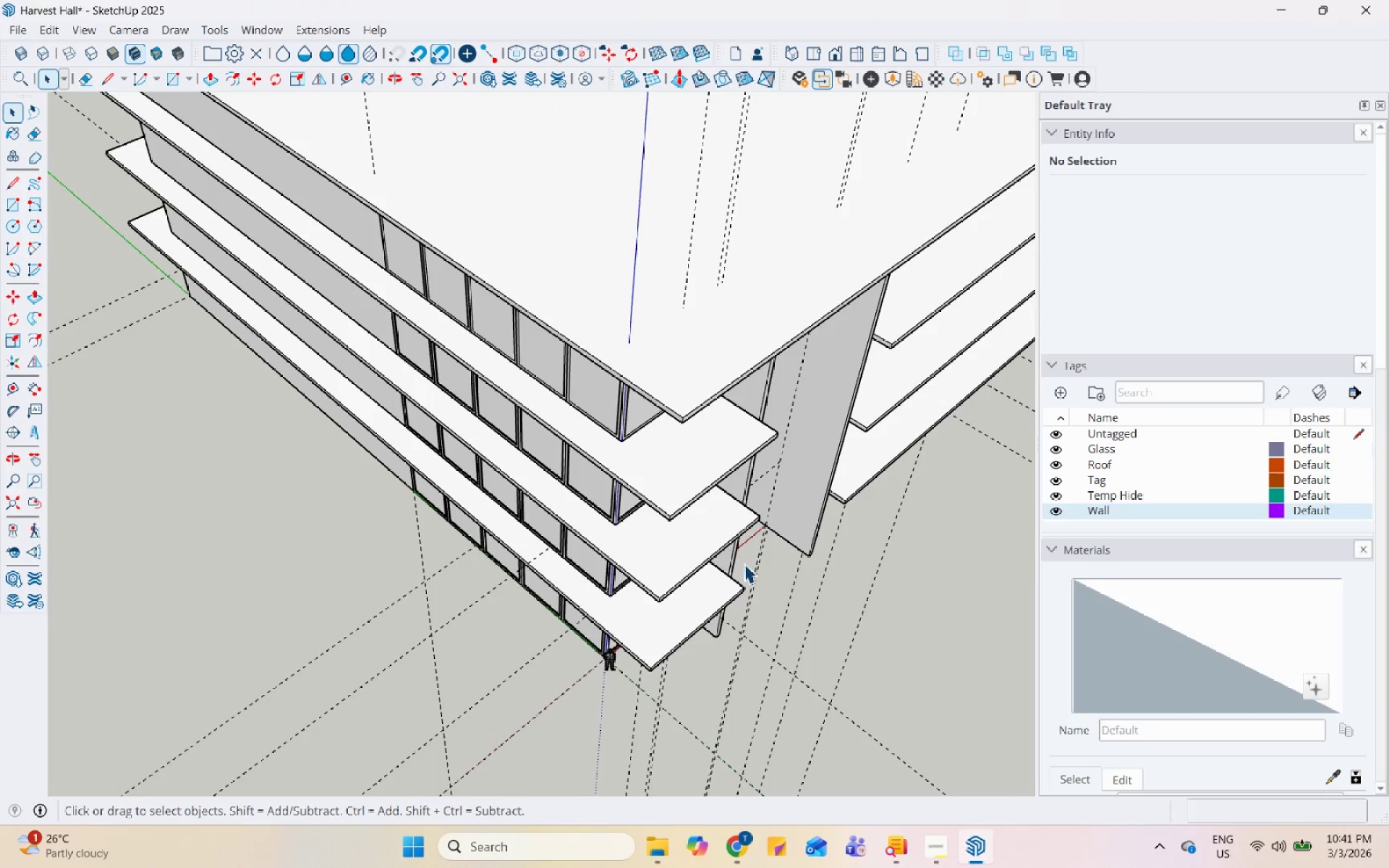 
scroll: coordinate [485, 564], scroll_direction: down, amount: 12.0
 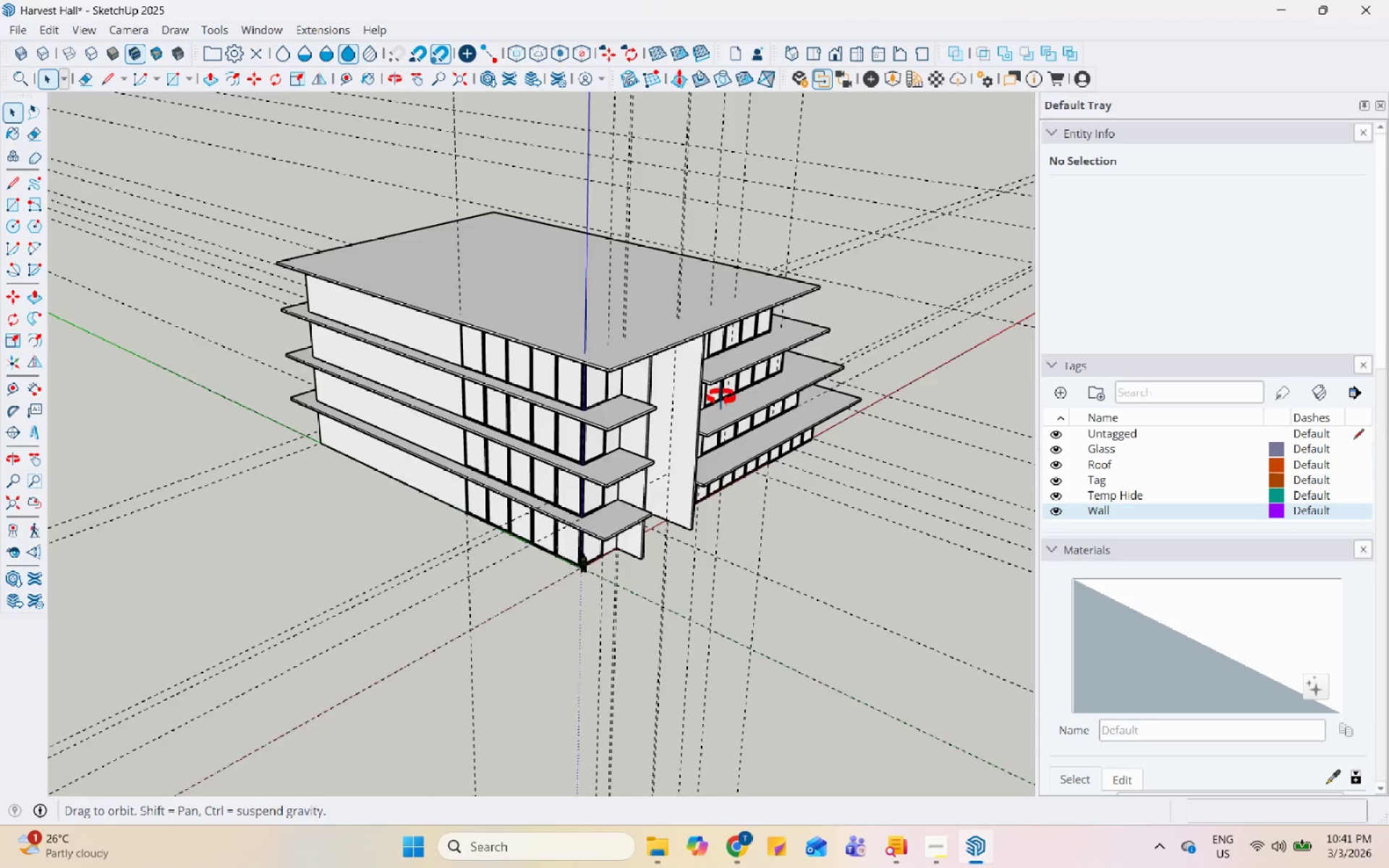 
scroll: coordinate [619, 599], scroll_direction: up, amount: 13.0
 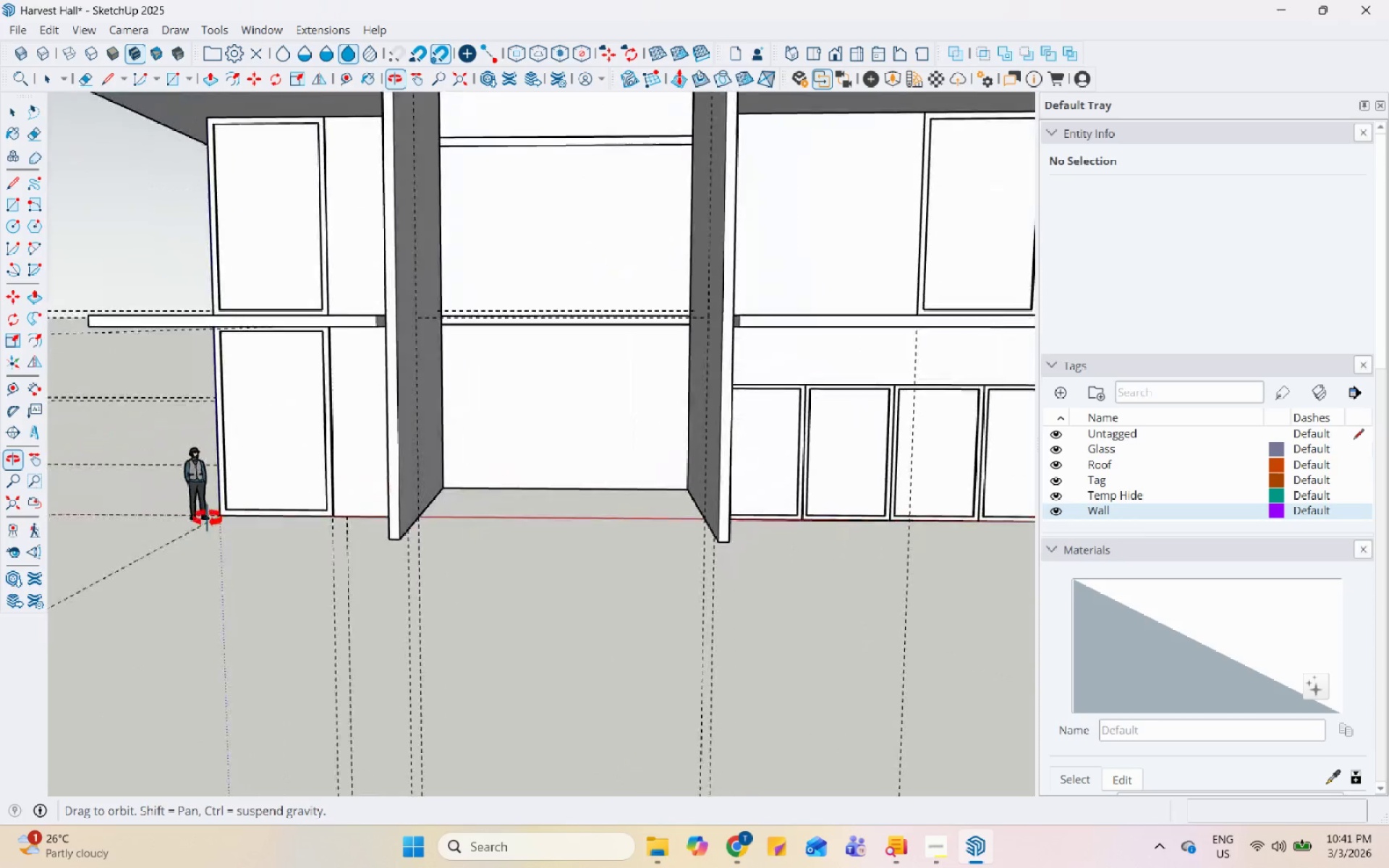 
scroll: coordinate [454, 544], scroll_direction: down, amount: 15.0
 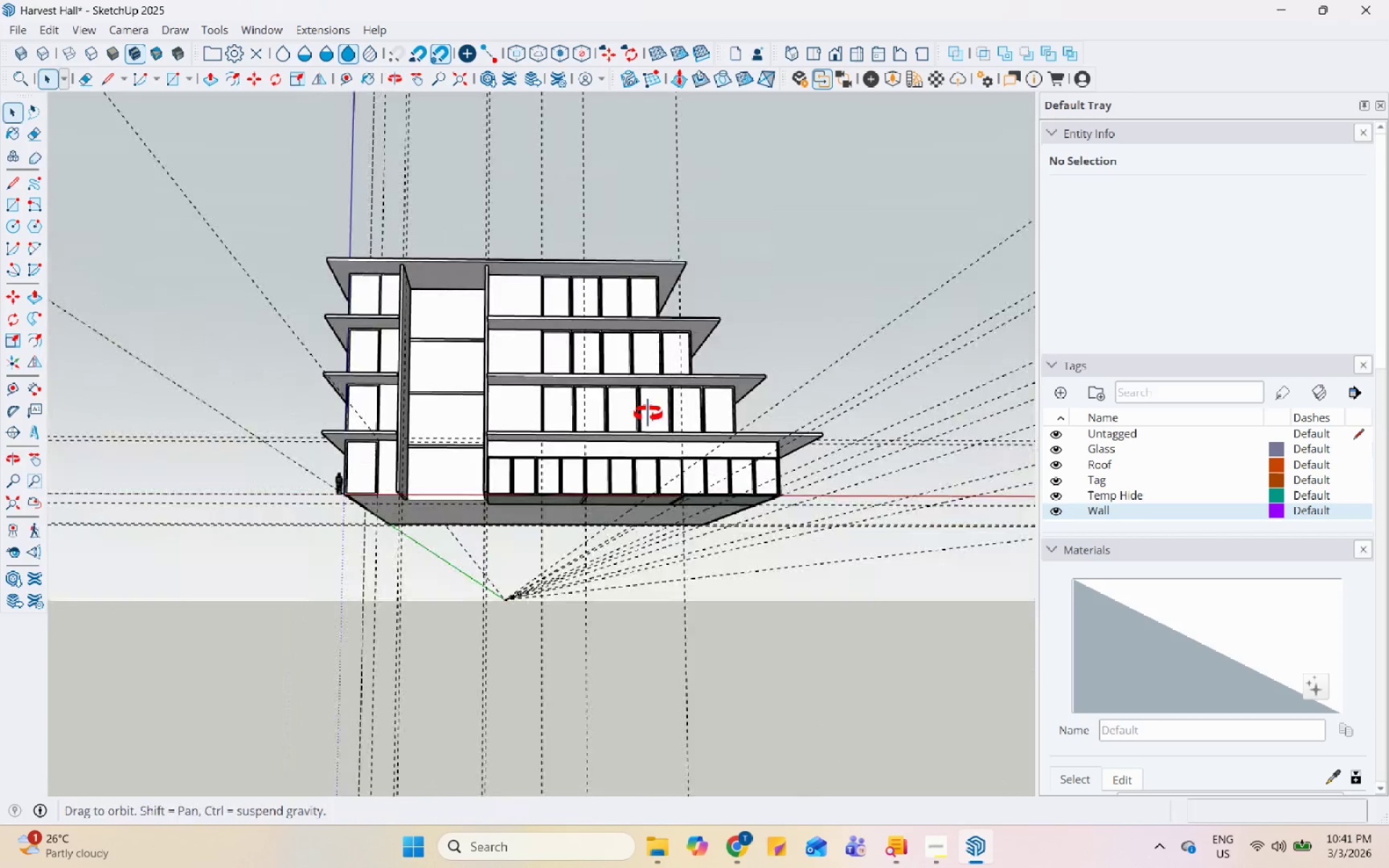 
scroll: coordinate [642, 589], scroll_direction: up, amount: 6.0
 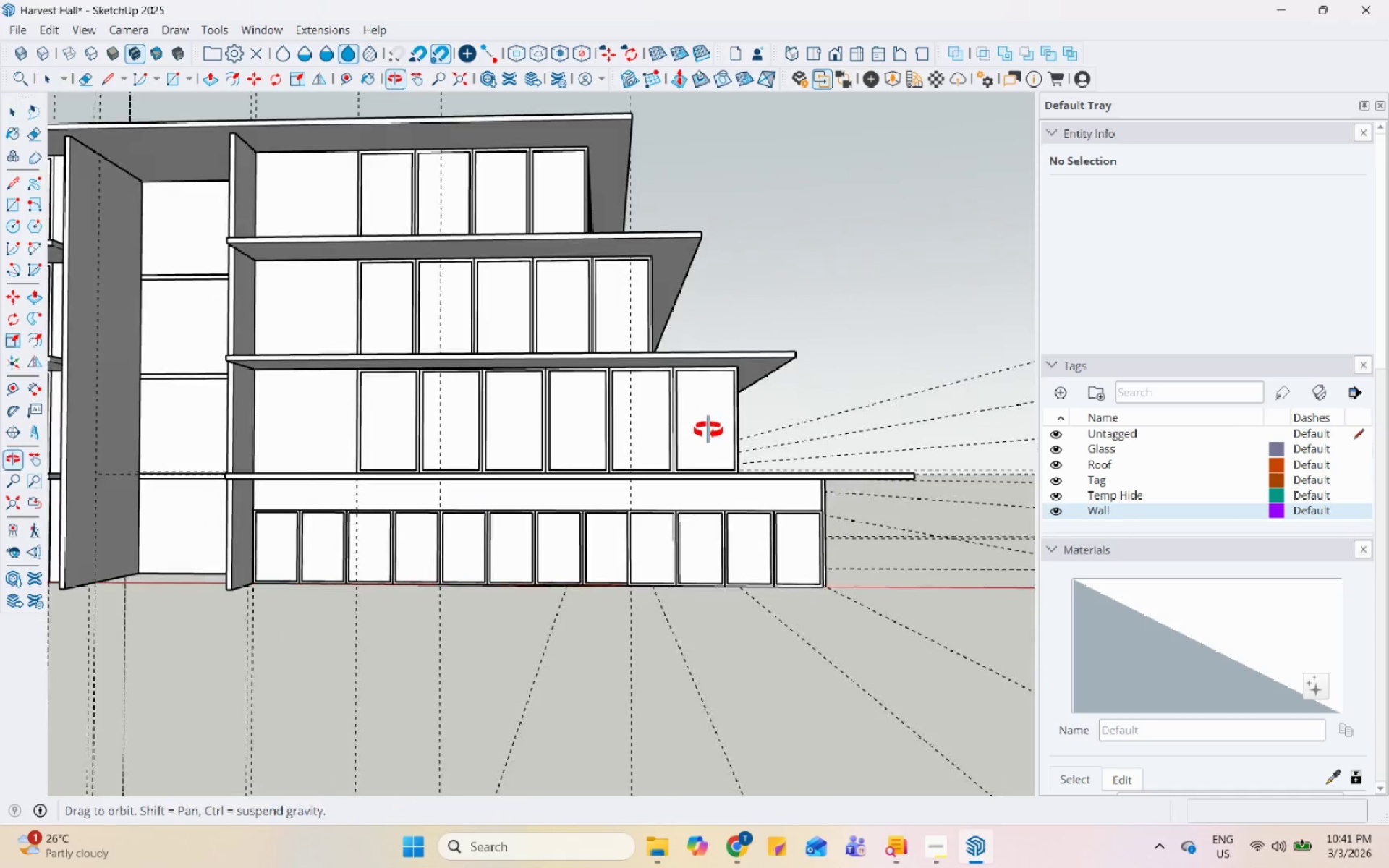 
scroll: coordinate [678, 511], scroll_direction: down, amount: 7.0
 